 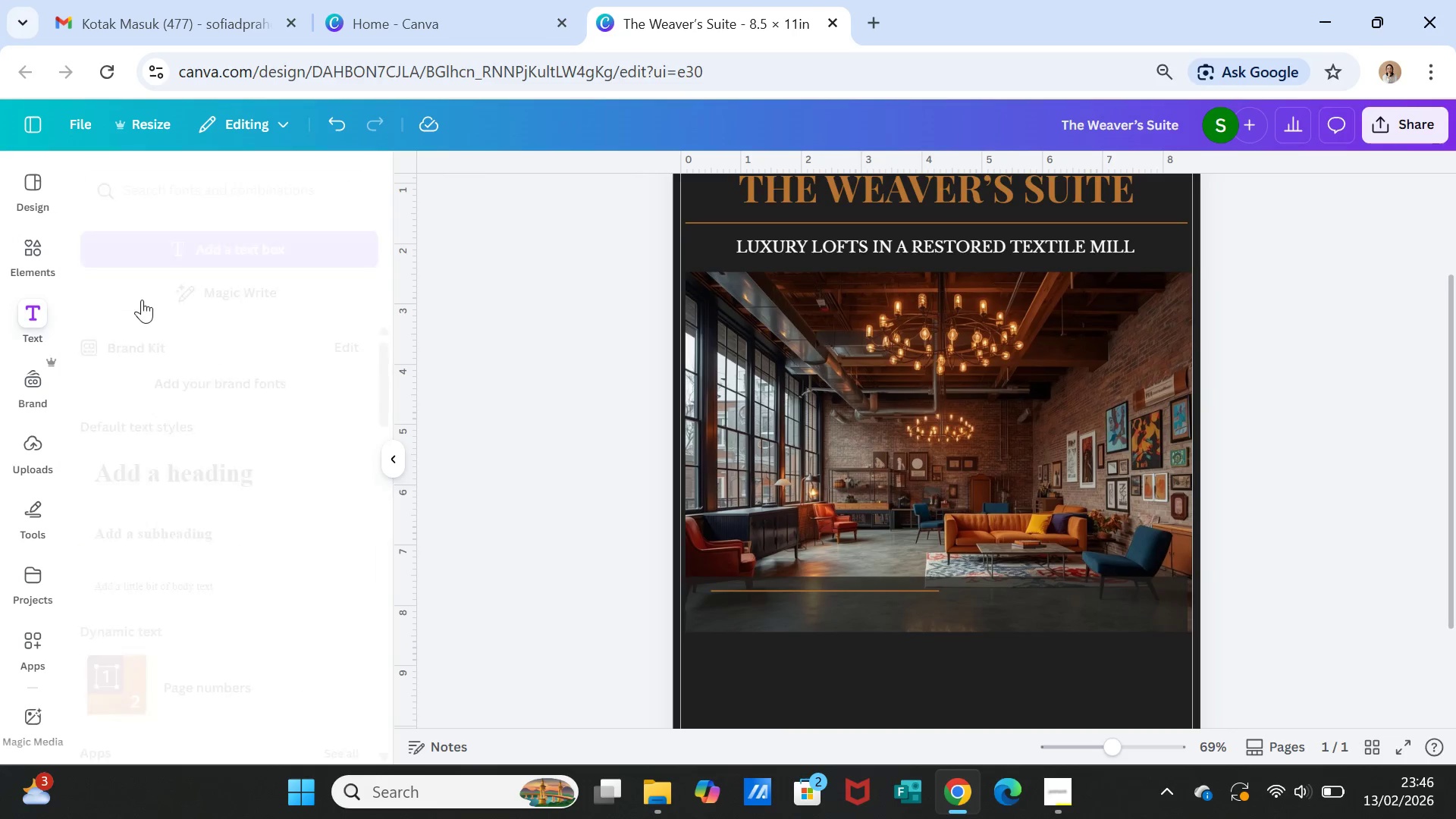 
left_click([149, 247])
 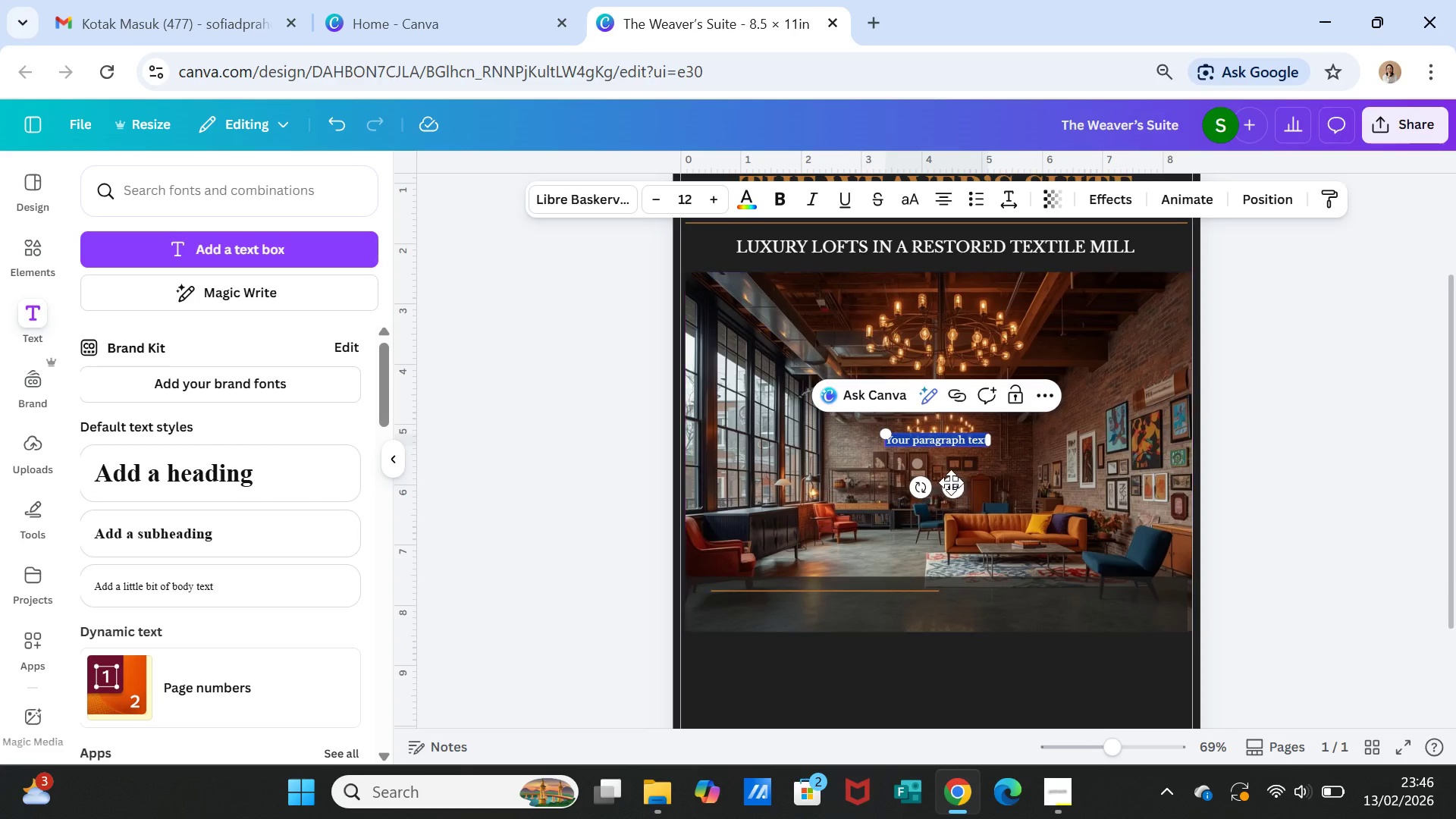 
left_click_drag(start_coordinate=[951, 489], to_coordinate=[777, 654])
 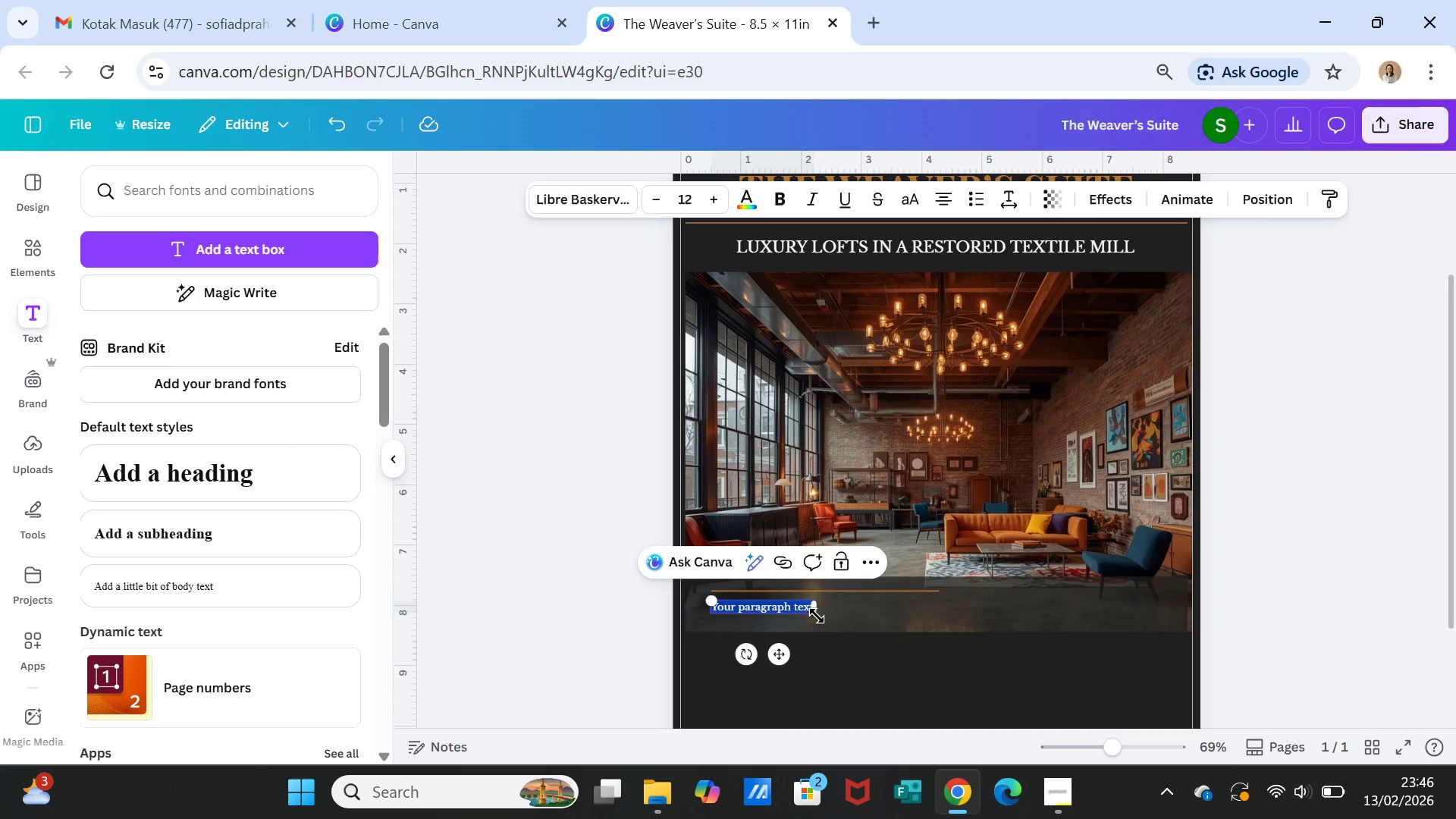 
key(Control+V)
 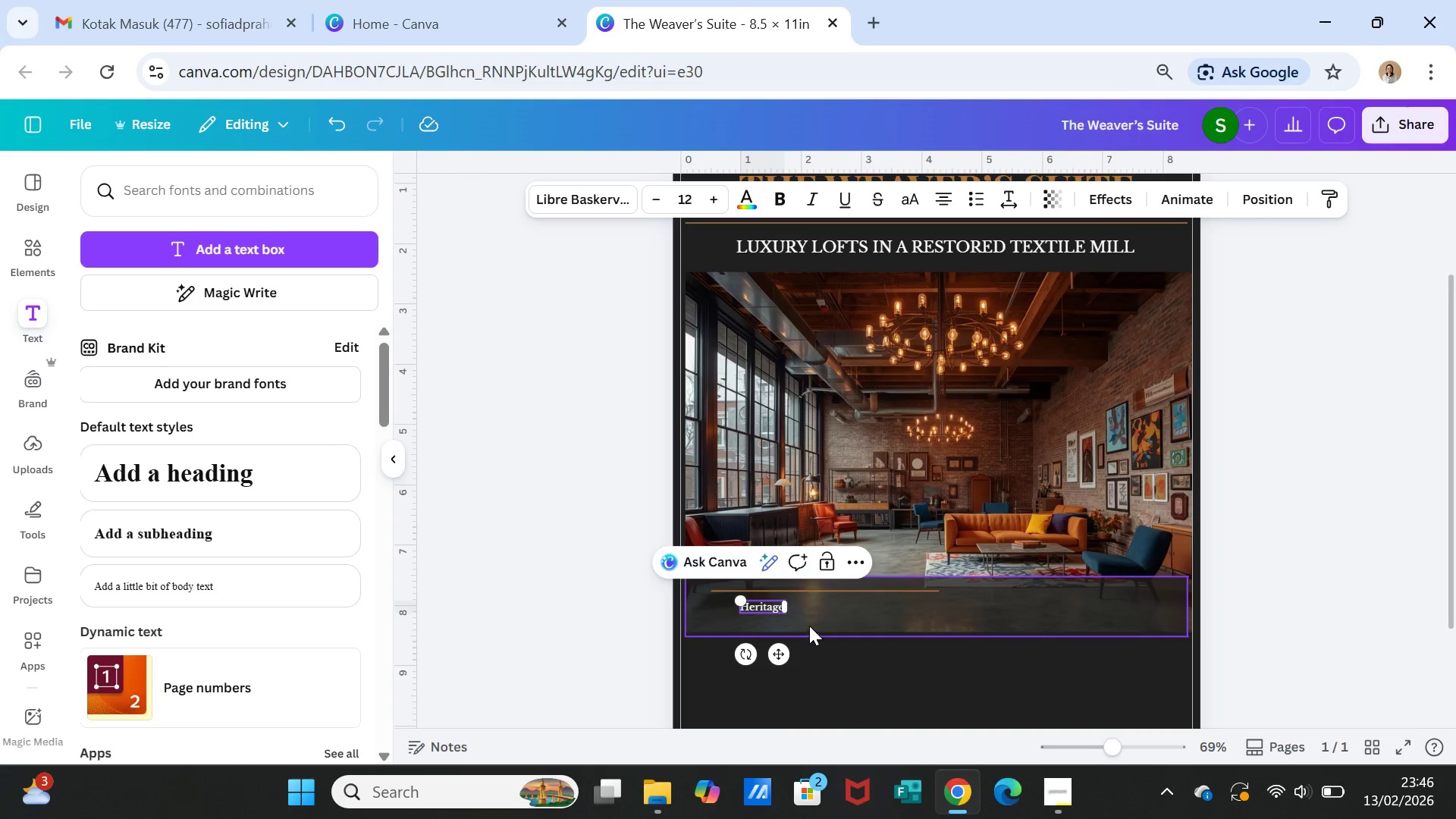 
left_click([774, 608])
 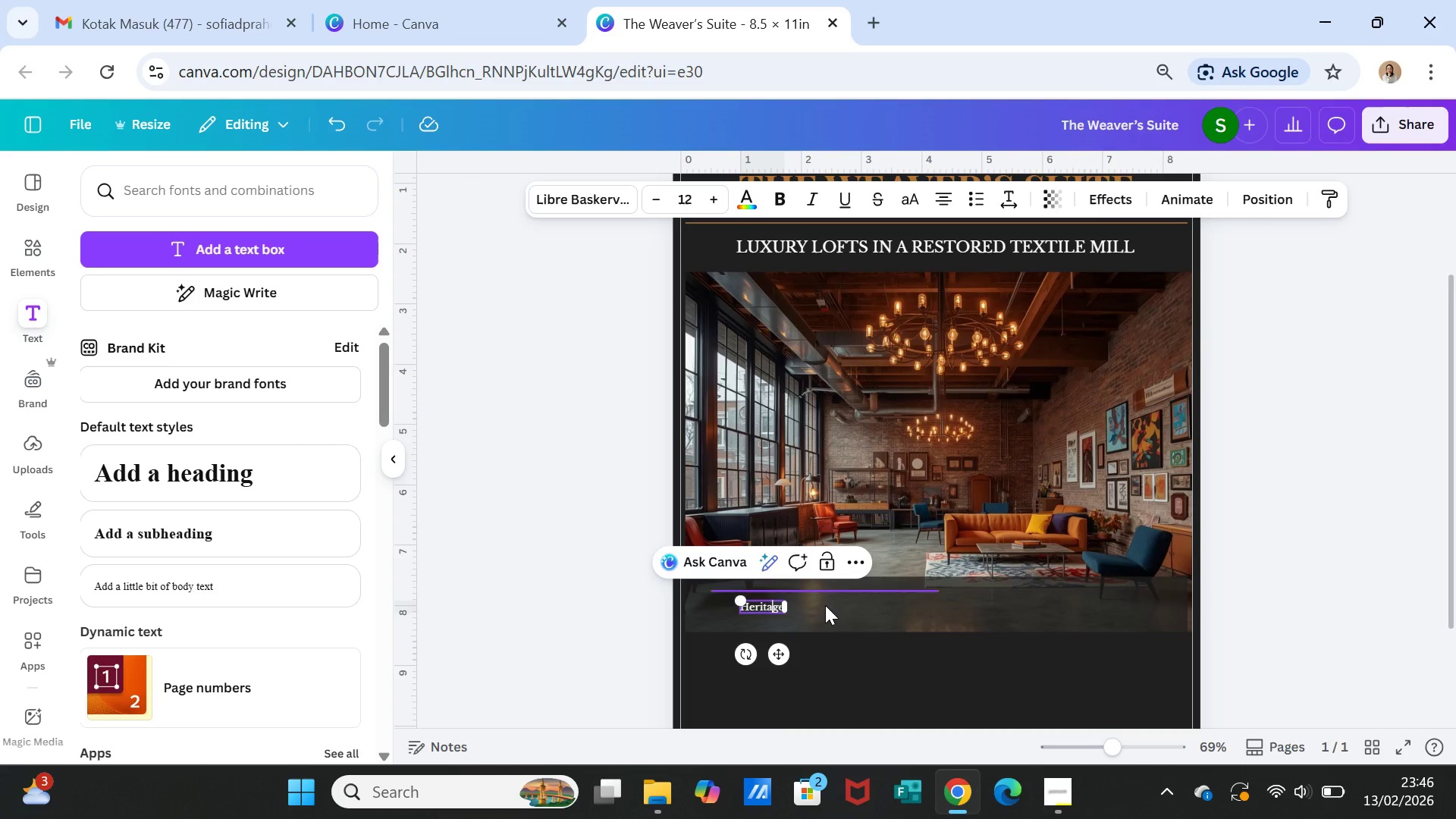 
key(ArrowRight)
 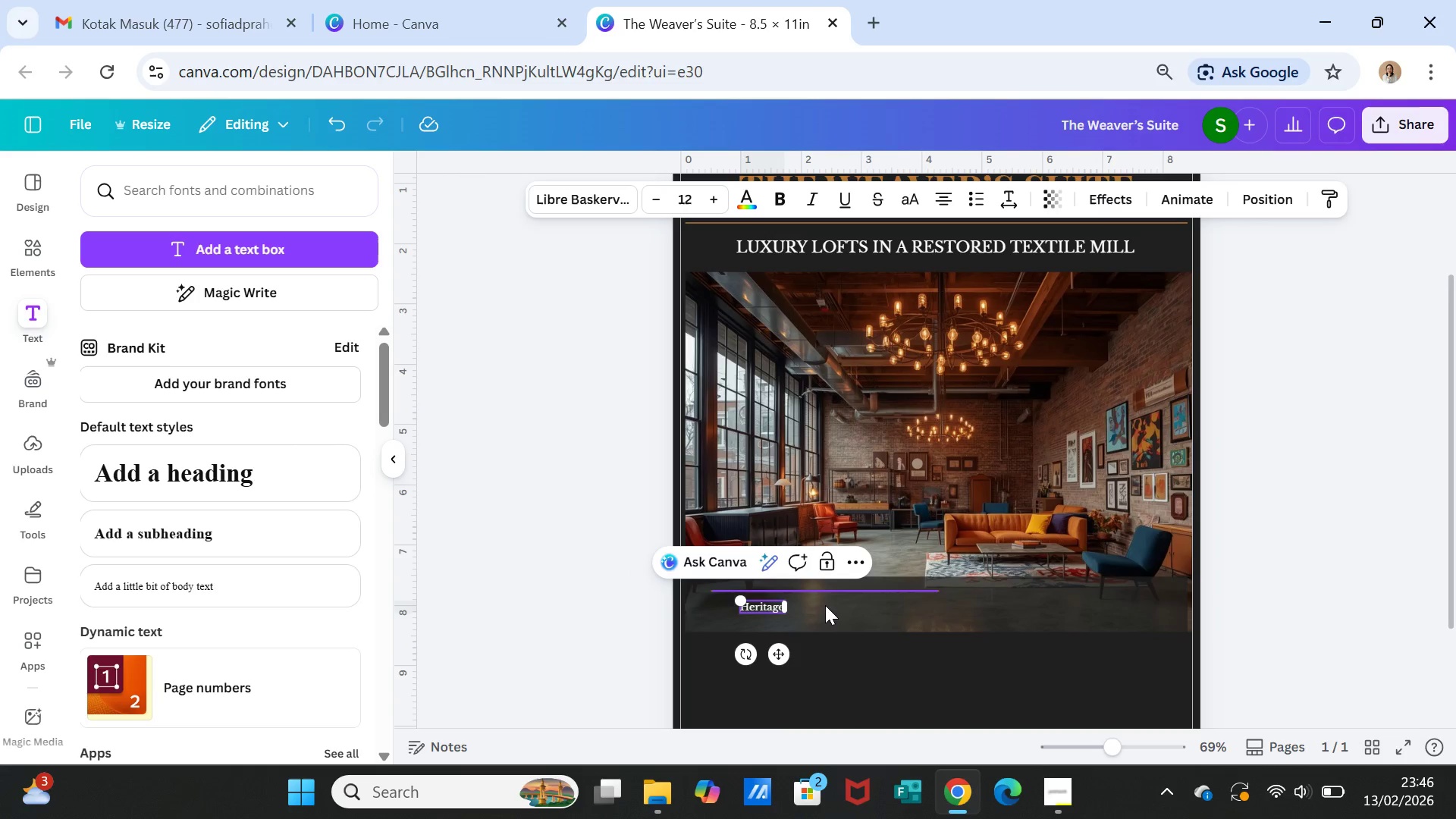 
key(ArrowRight)
 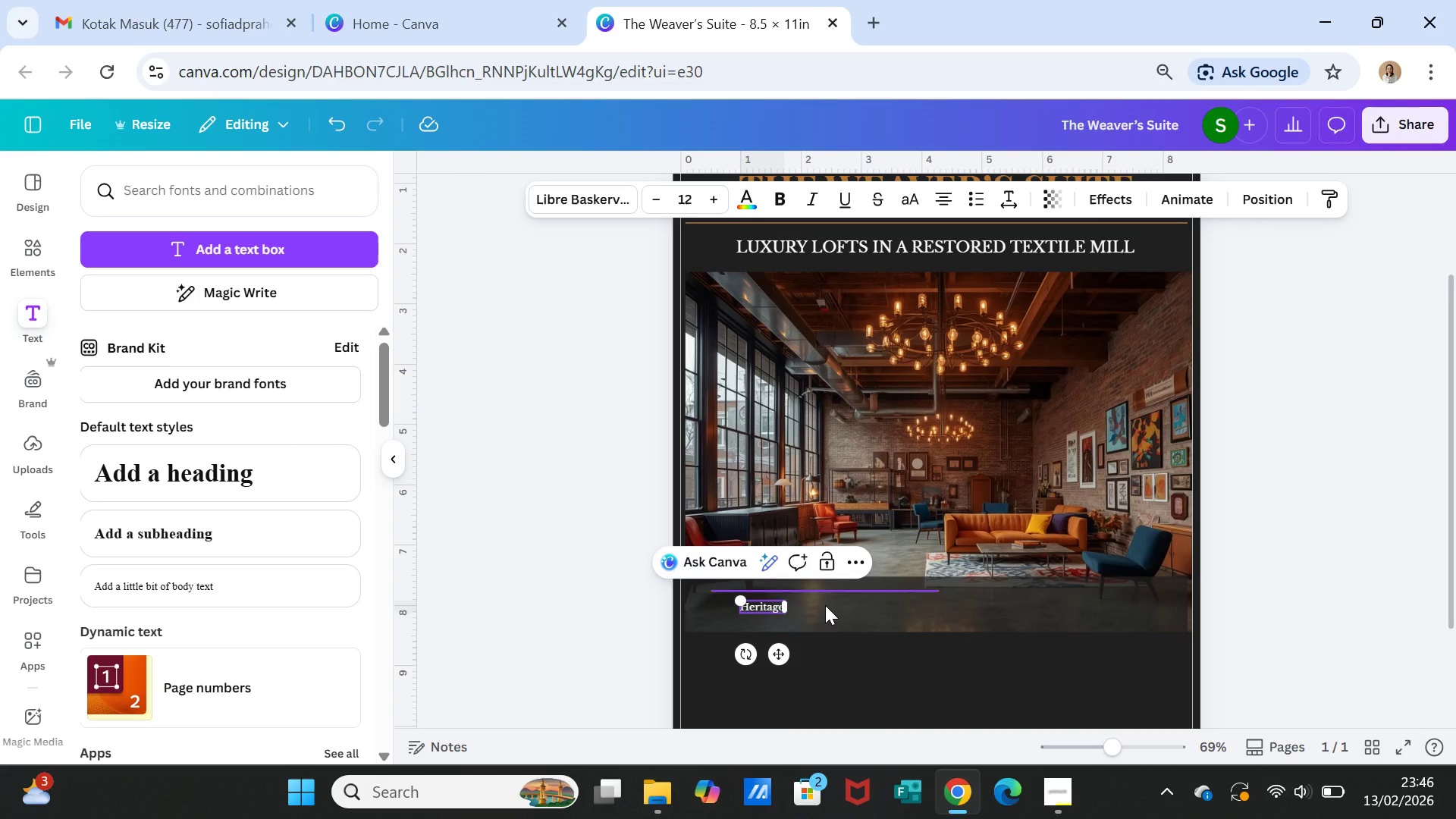 
key(ArrowRight)
 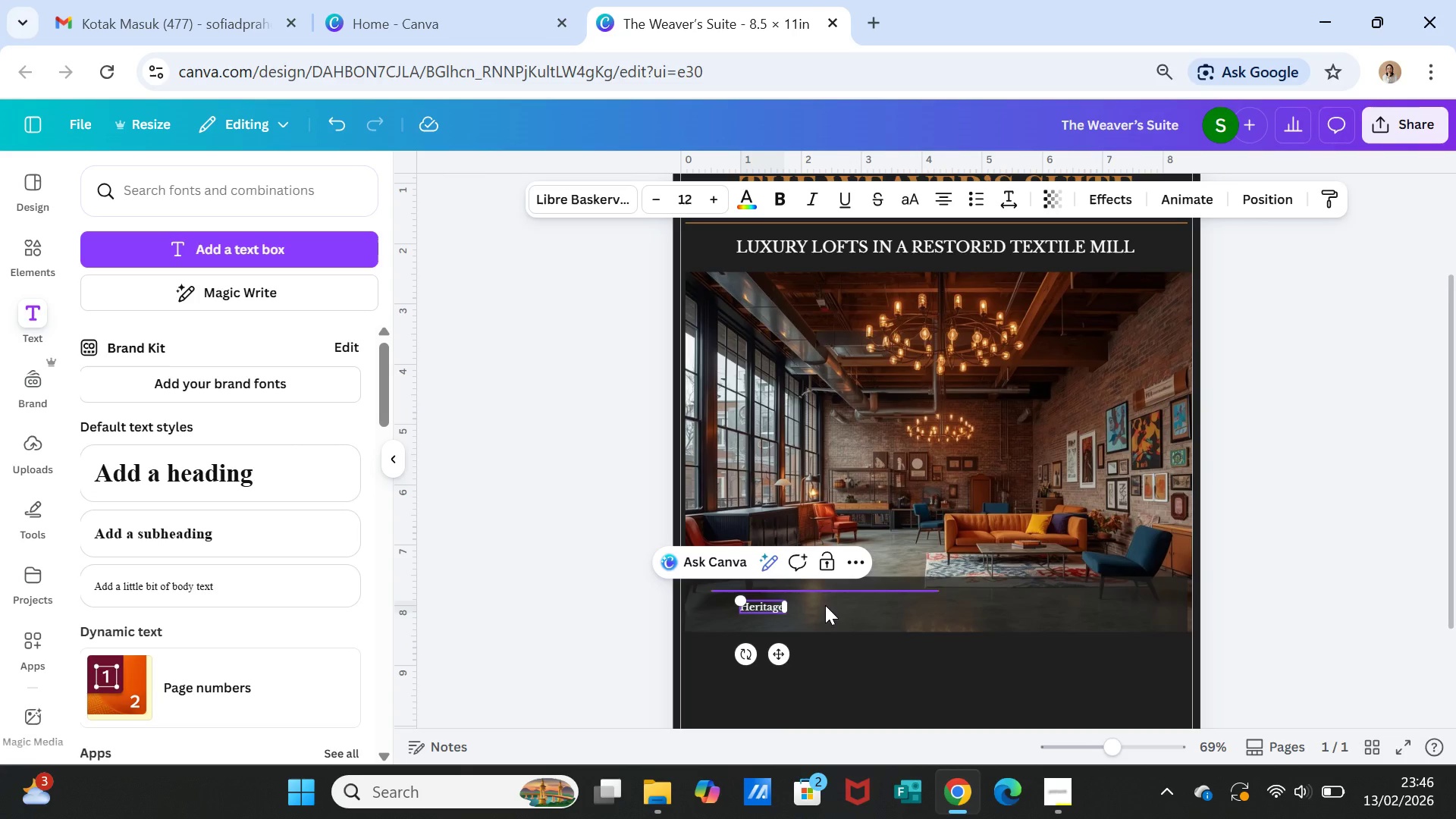 
key(Space)
 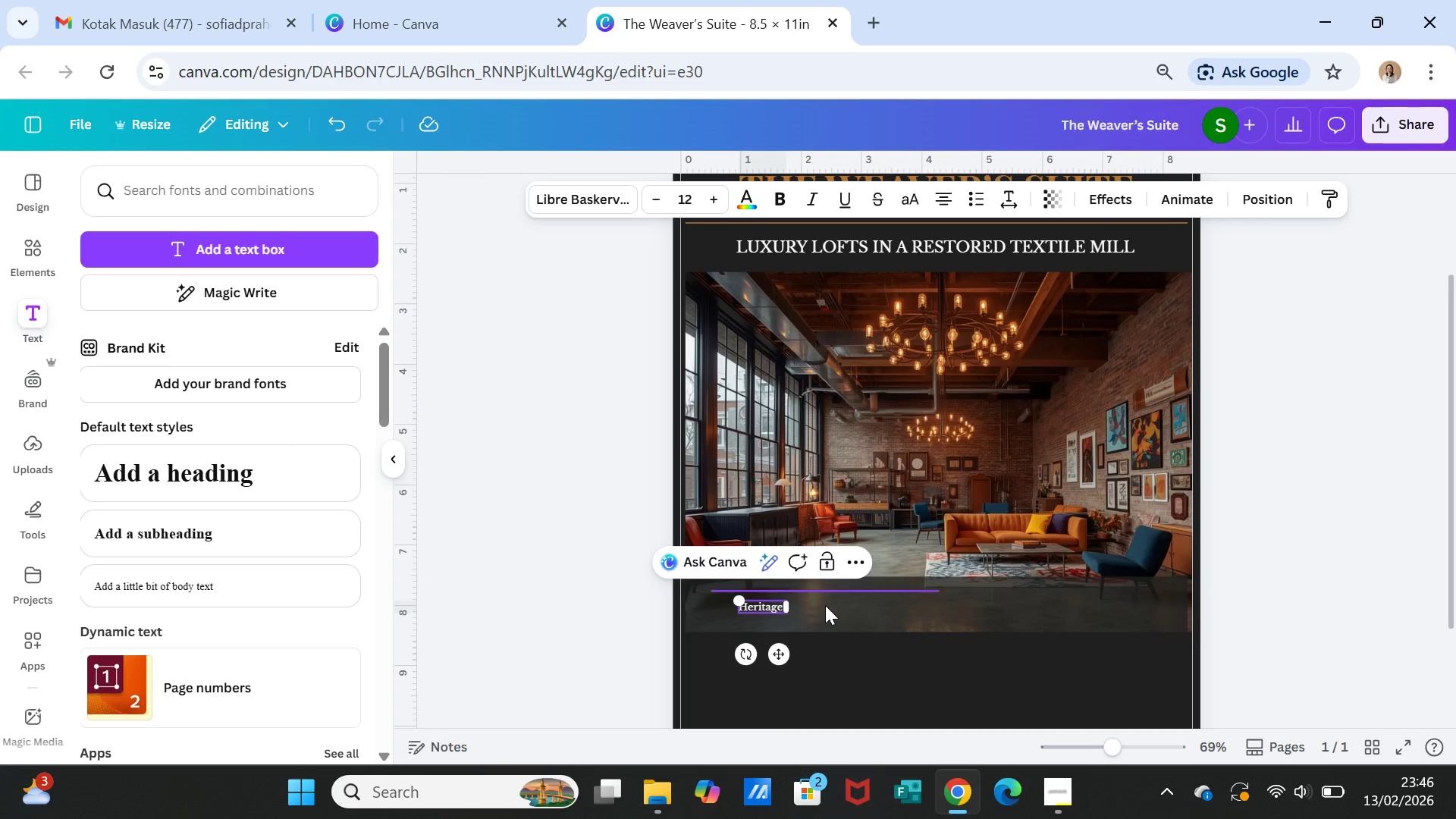 
type(& Spe)
 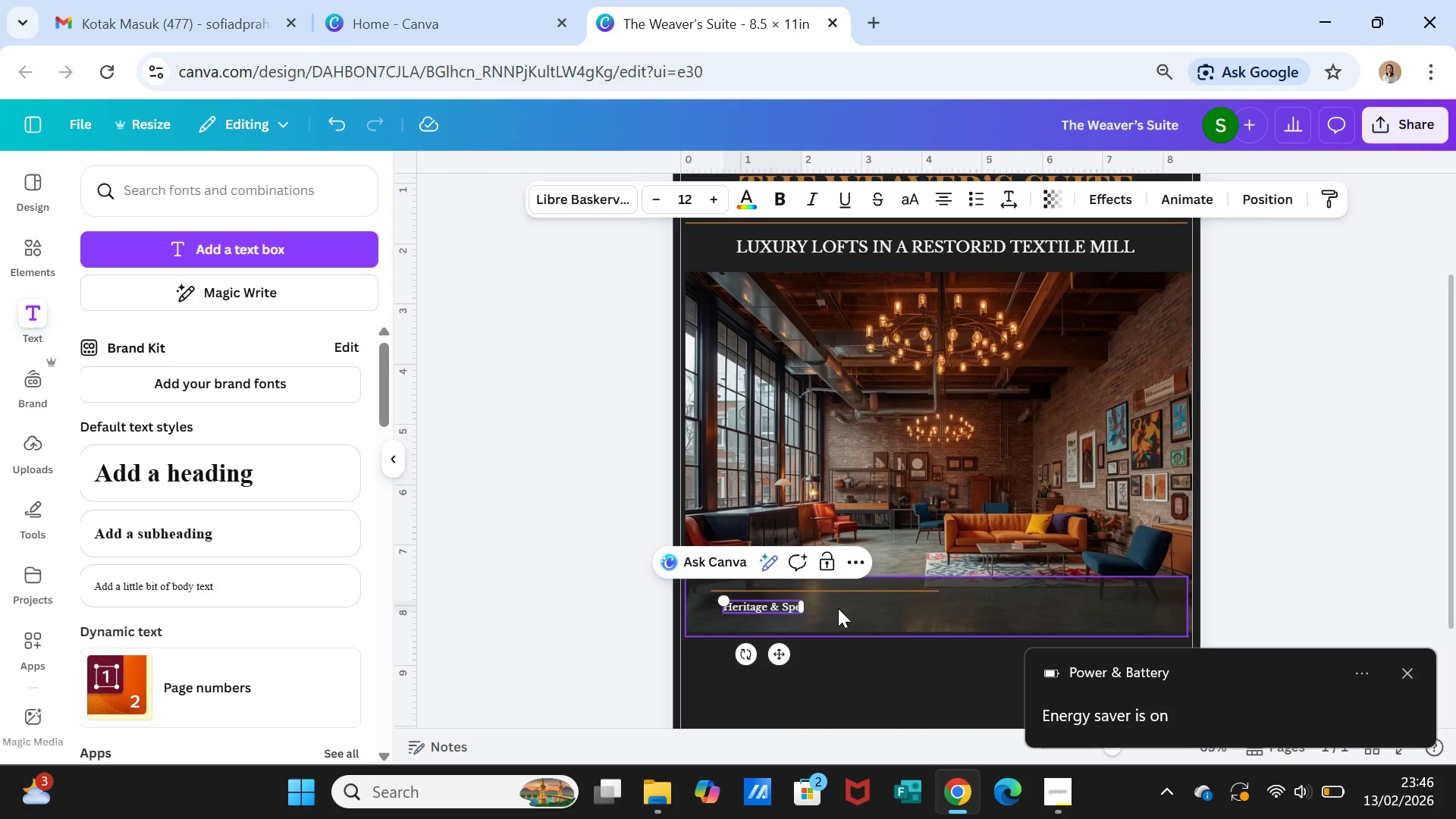 
wait(19.25)
 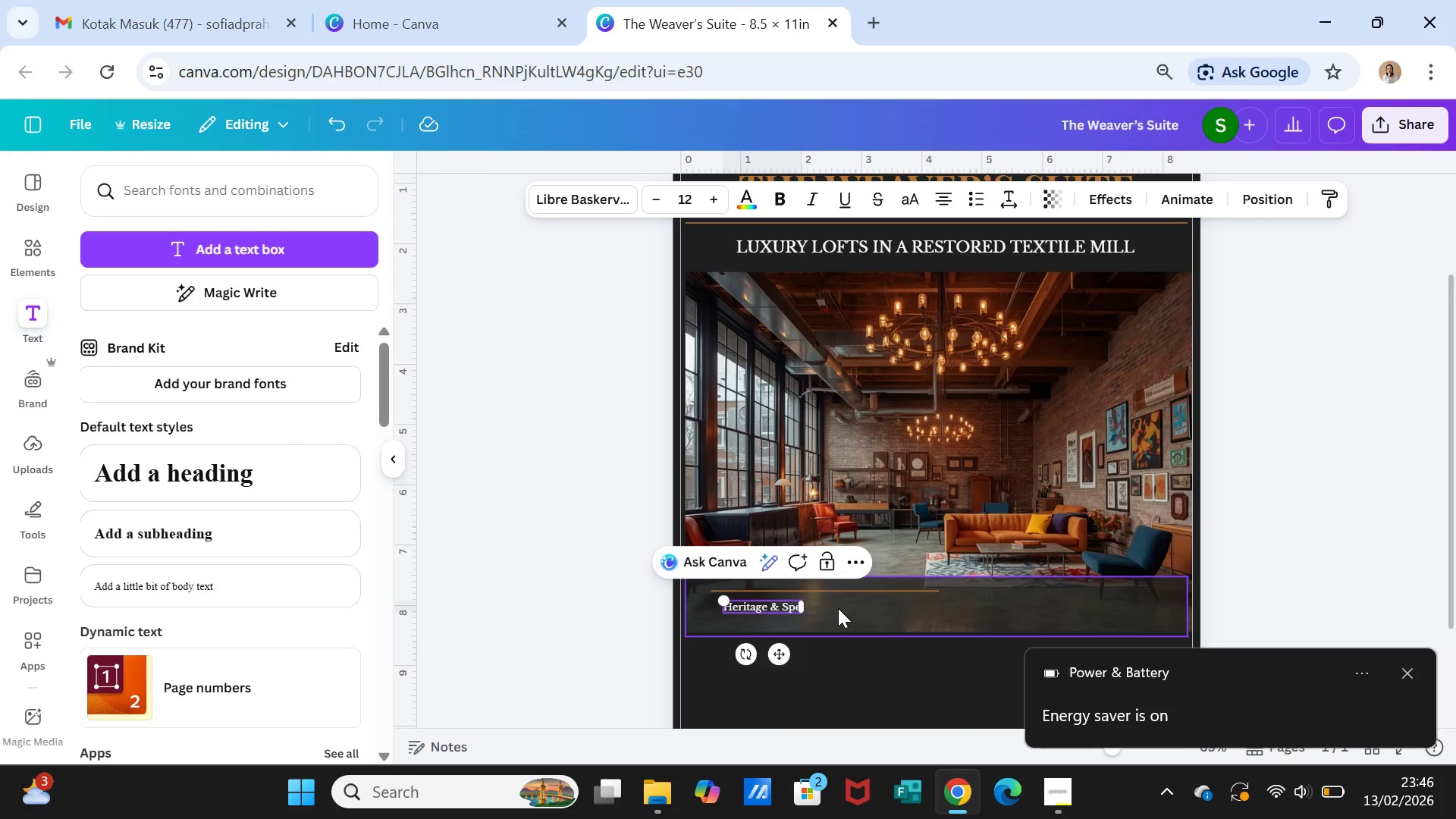 
mouse_move([873, 617])
 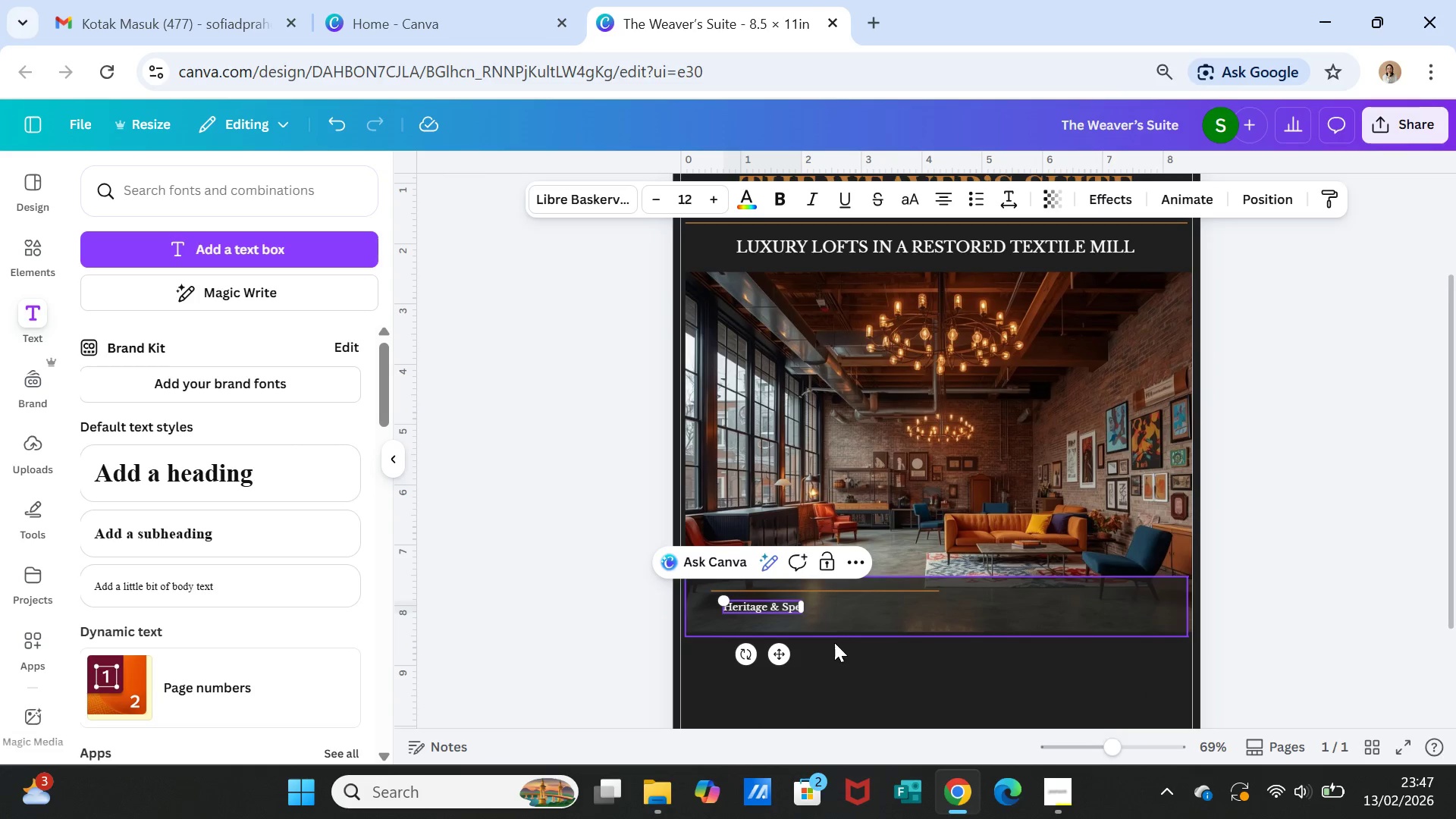 
type(ci)
 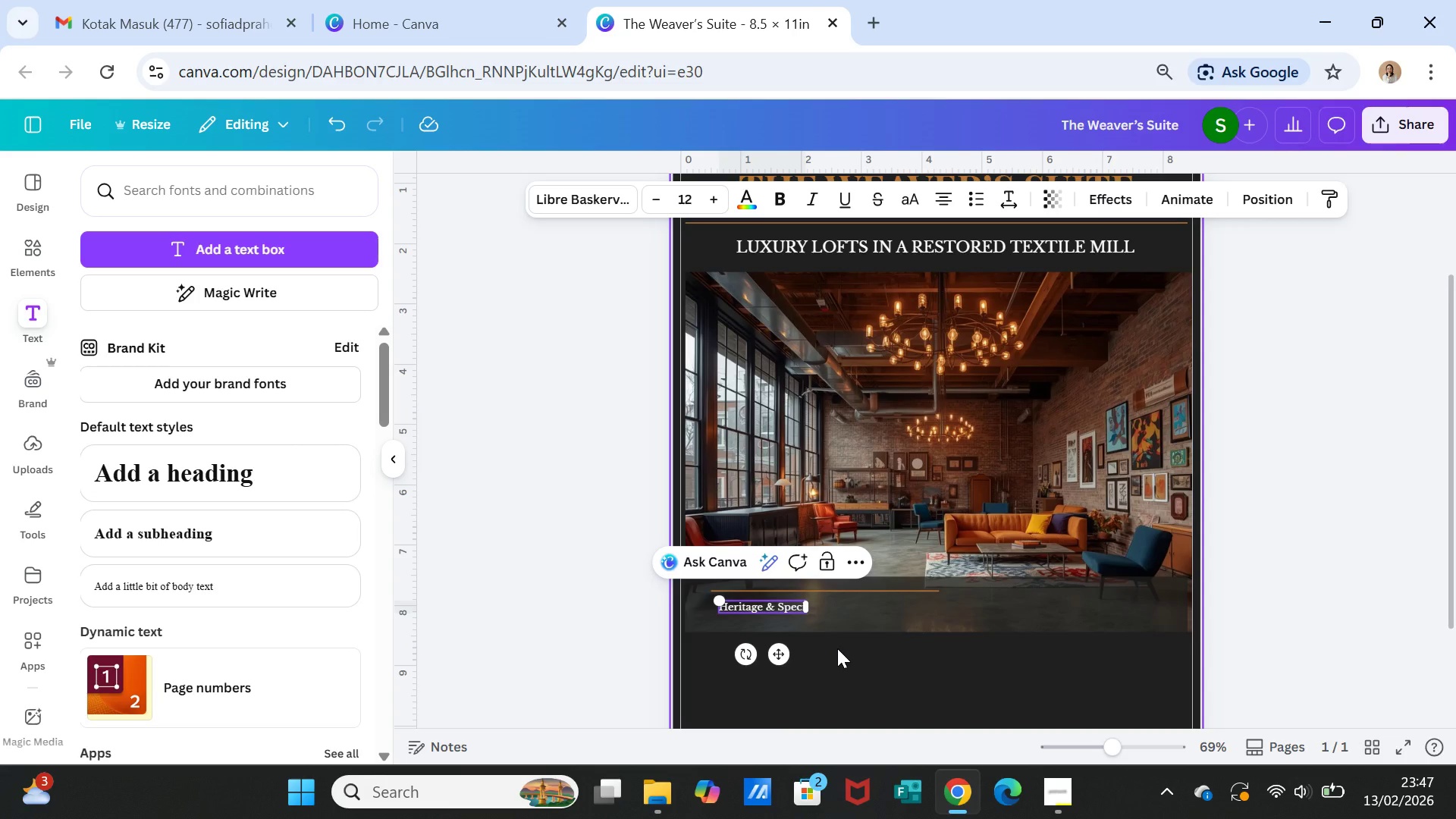 
type(fications)
 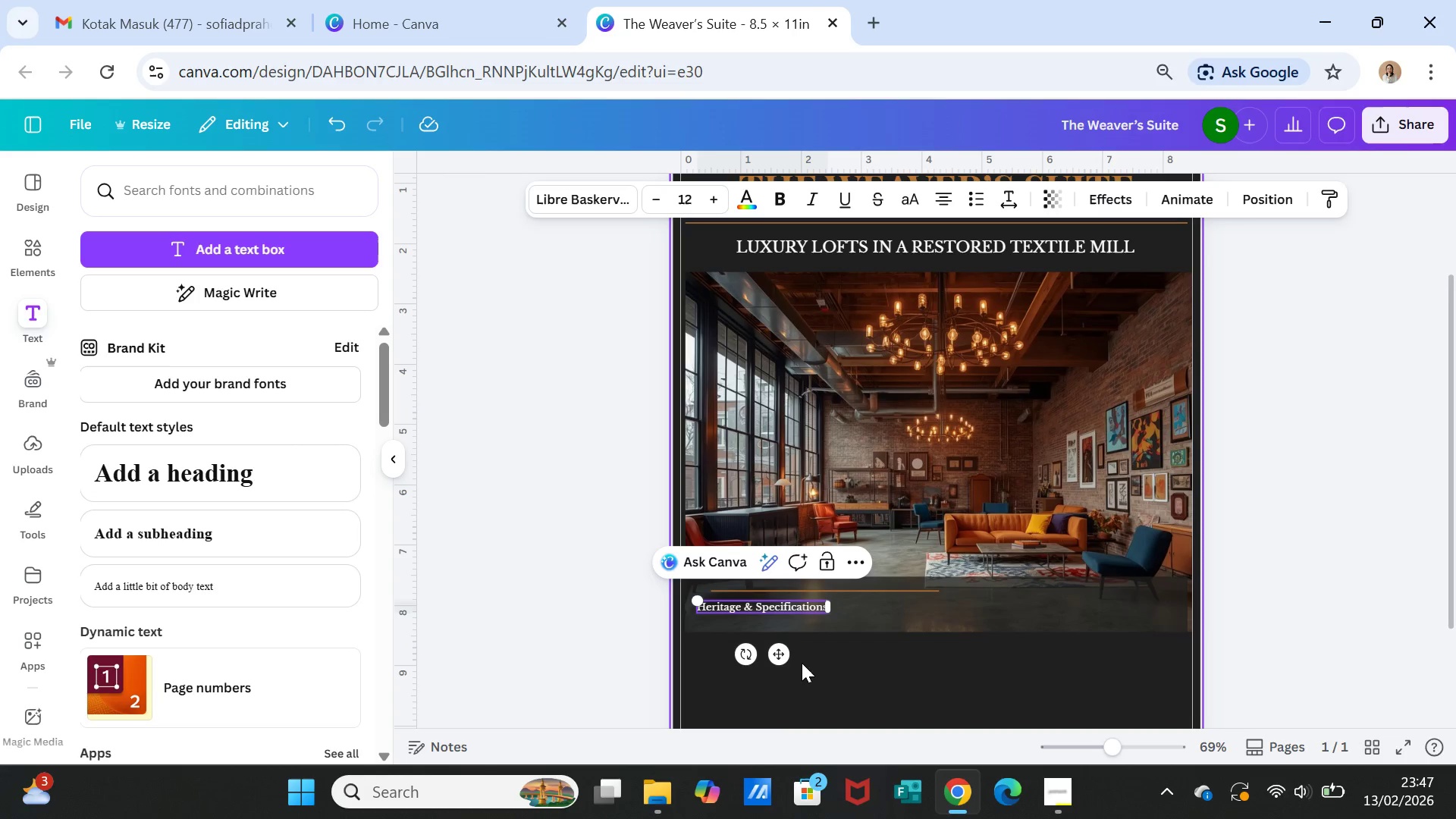 
left_click_drag(start_coordinate=[782, 658], to_coordinate=[801, 659])
 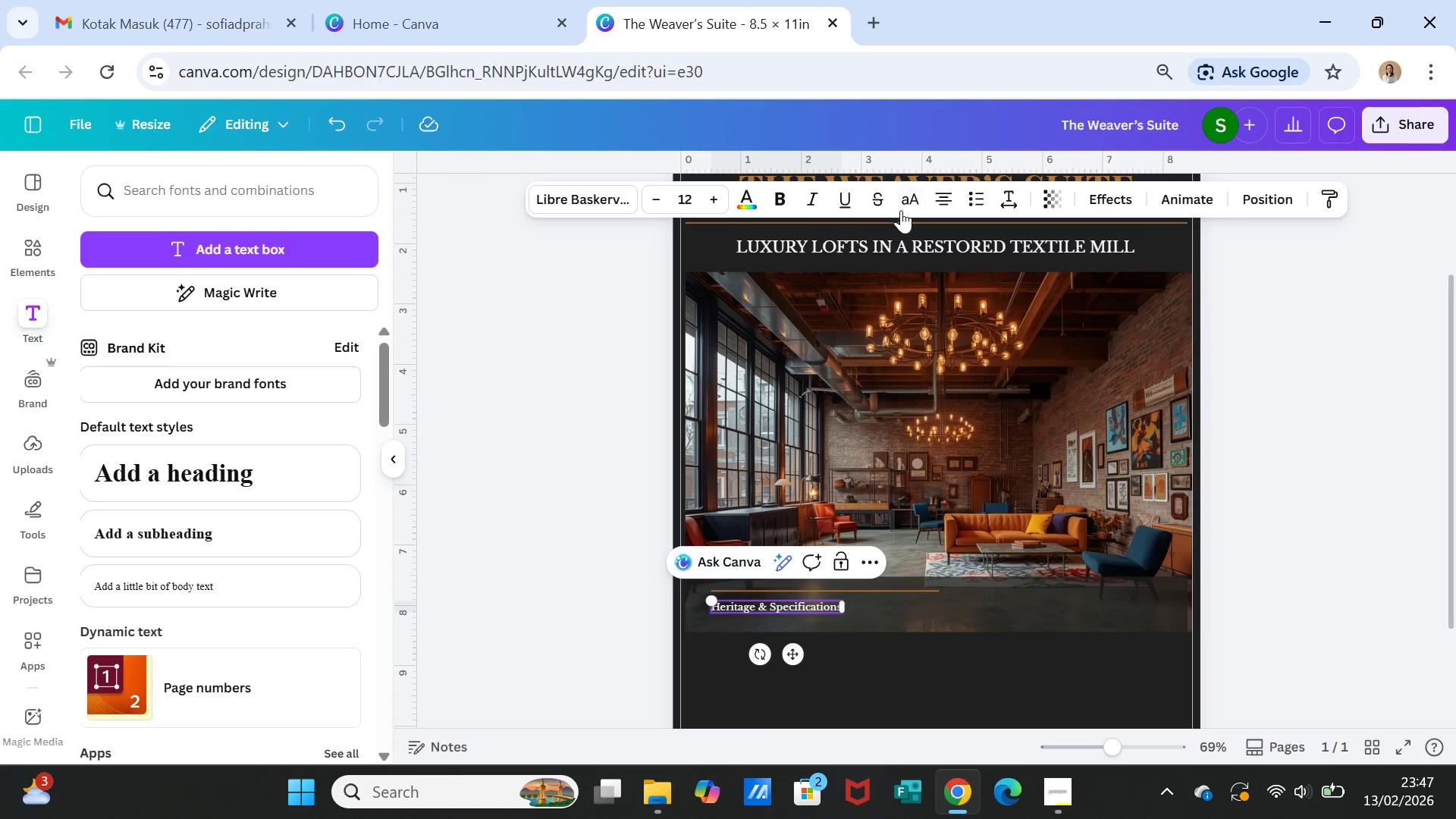 
left_click([912, 199])
 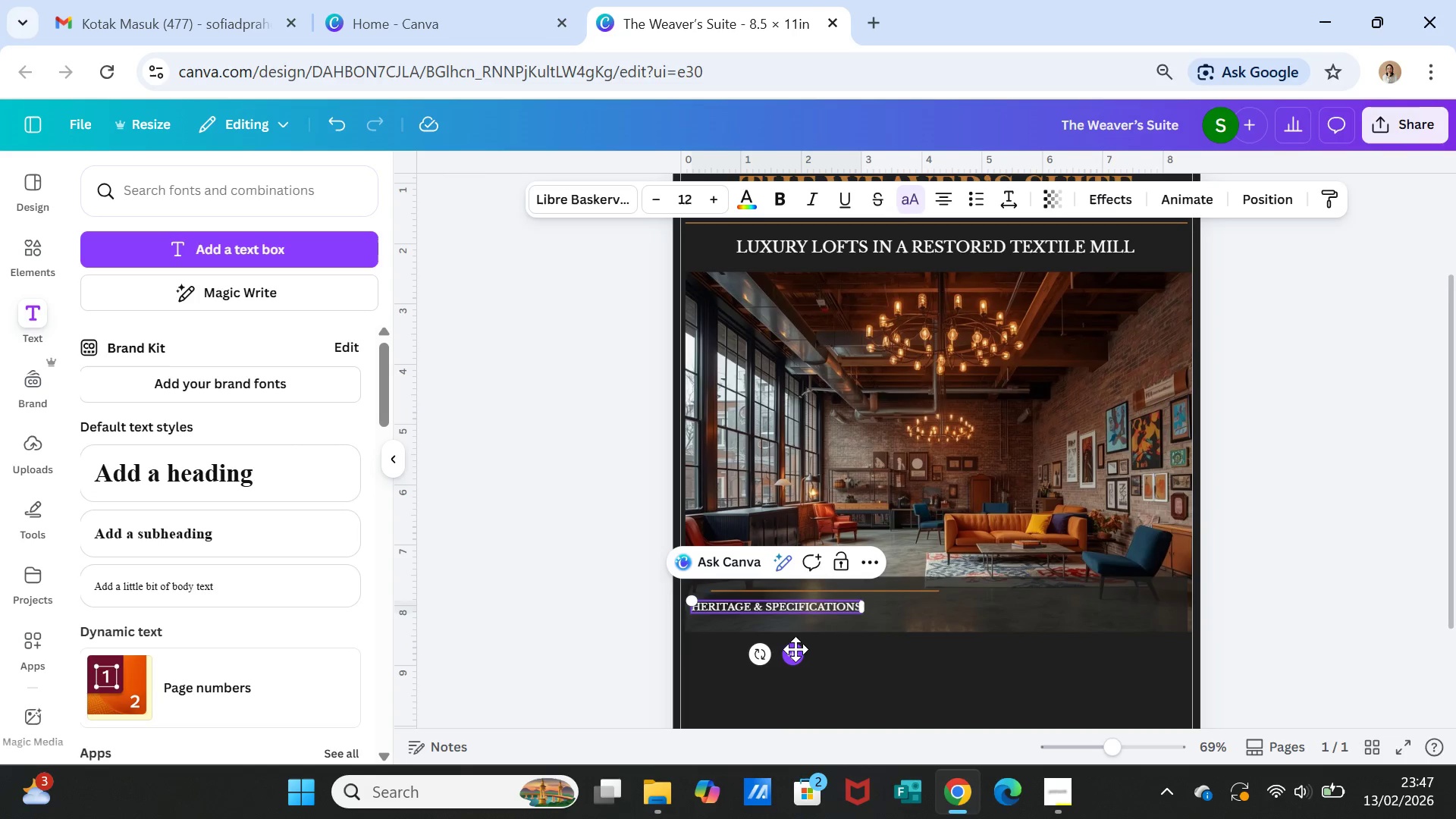 
left_click_drag(start_coordinate=[795, 649], to_coordinate=[818, 649])
 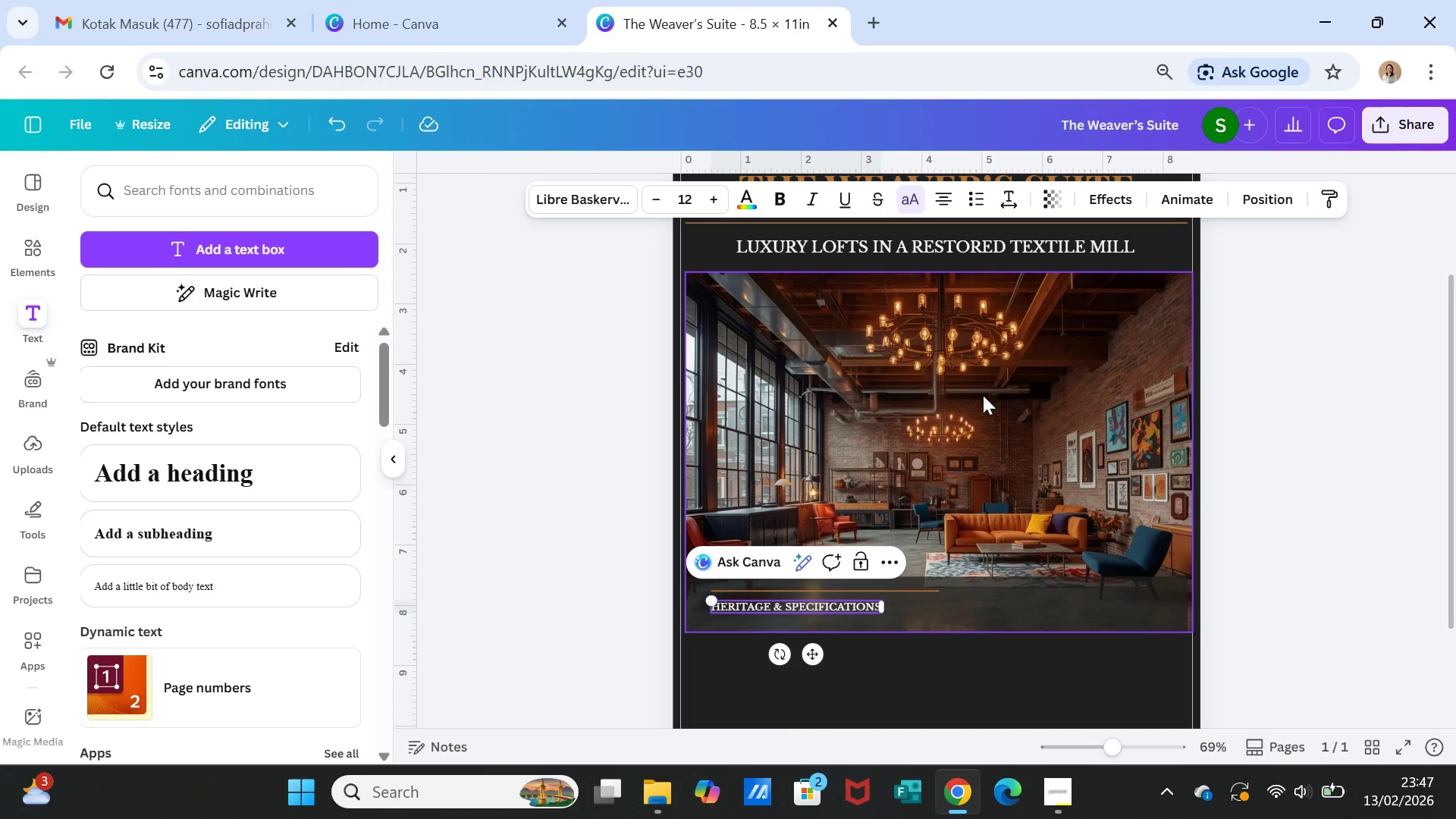 
scroll: coordinate [999, 402], scroll_direction: up, amount: 1.0
 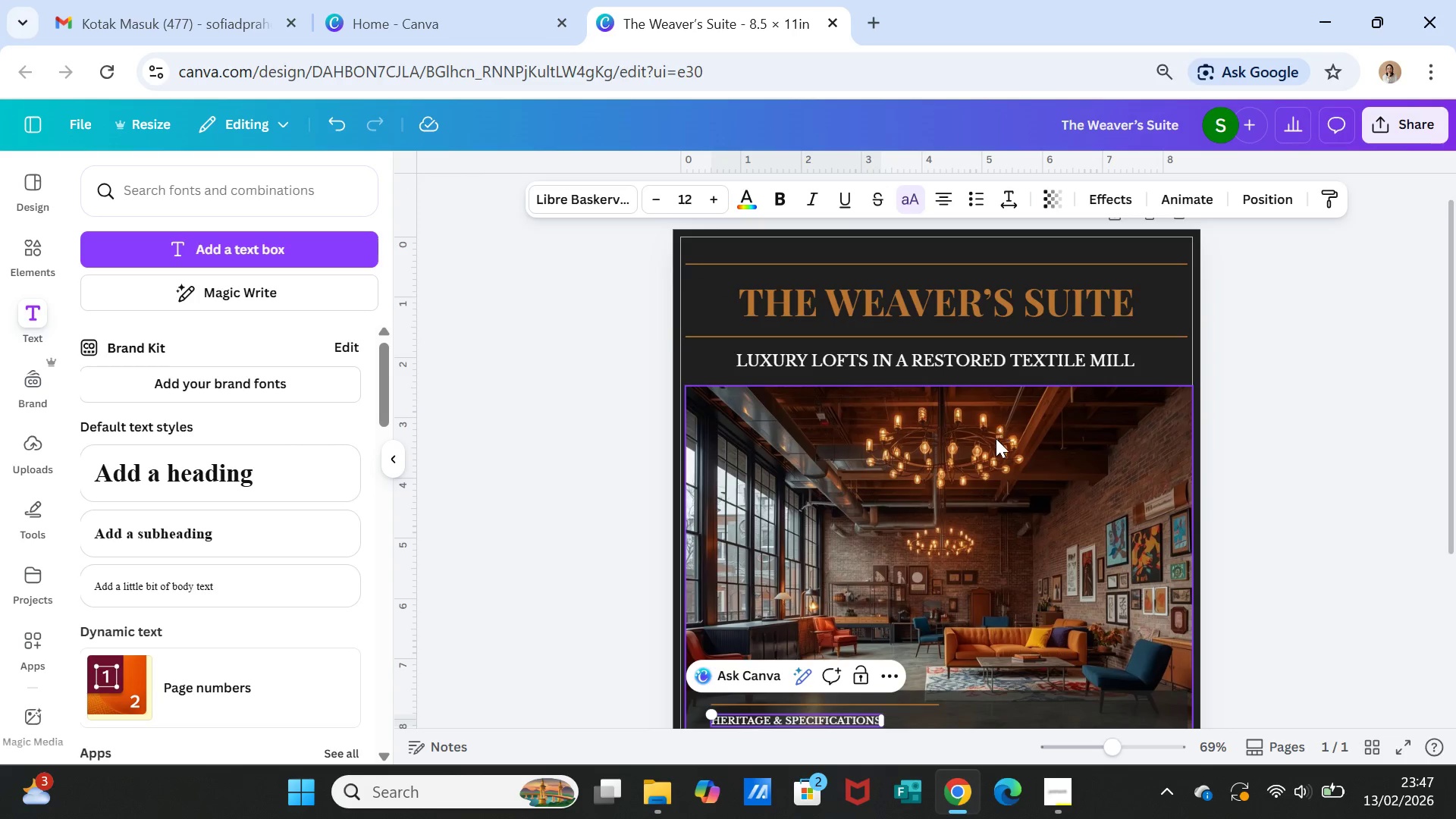 
scroll: coordinate [996, 438], scroll_direction: down, amount: 1.0
 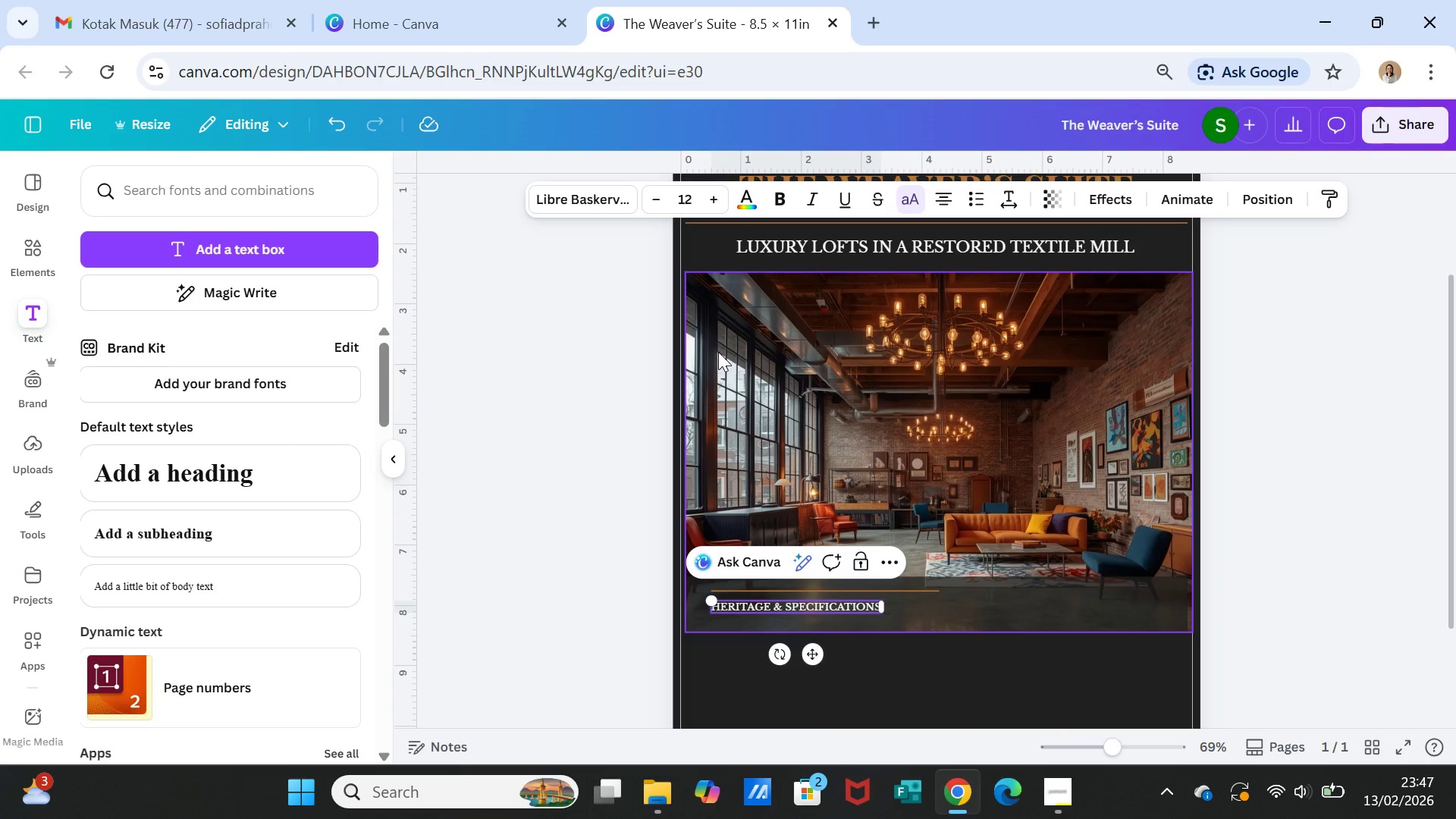 
wait(5.62)
 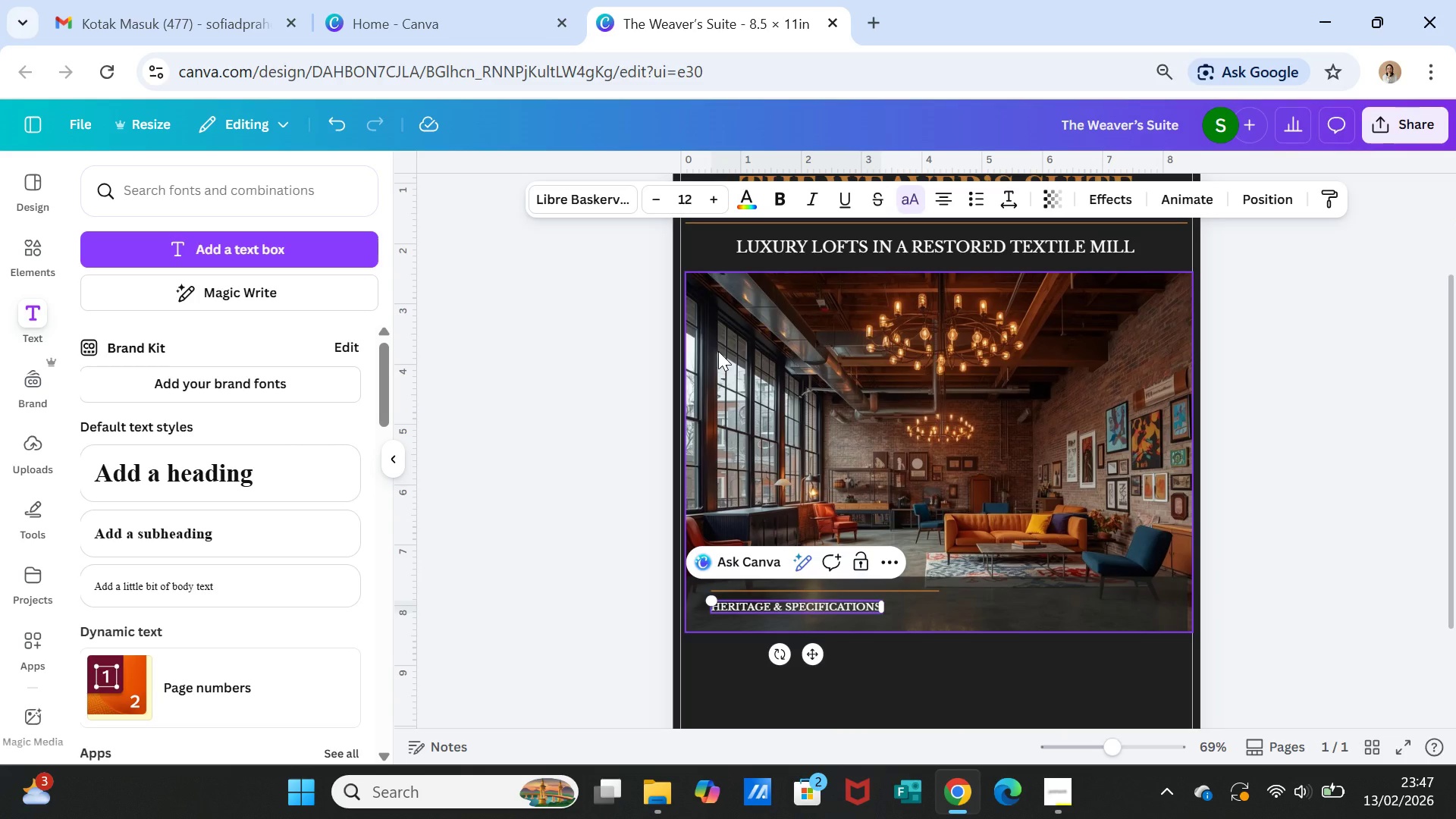 
left_click([881, 242])
 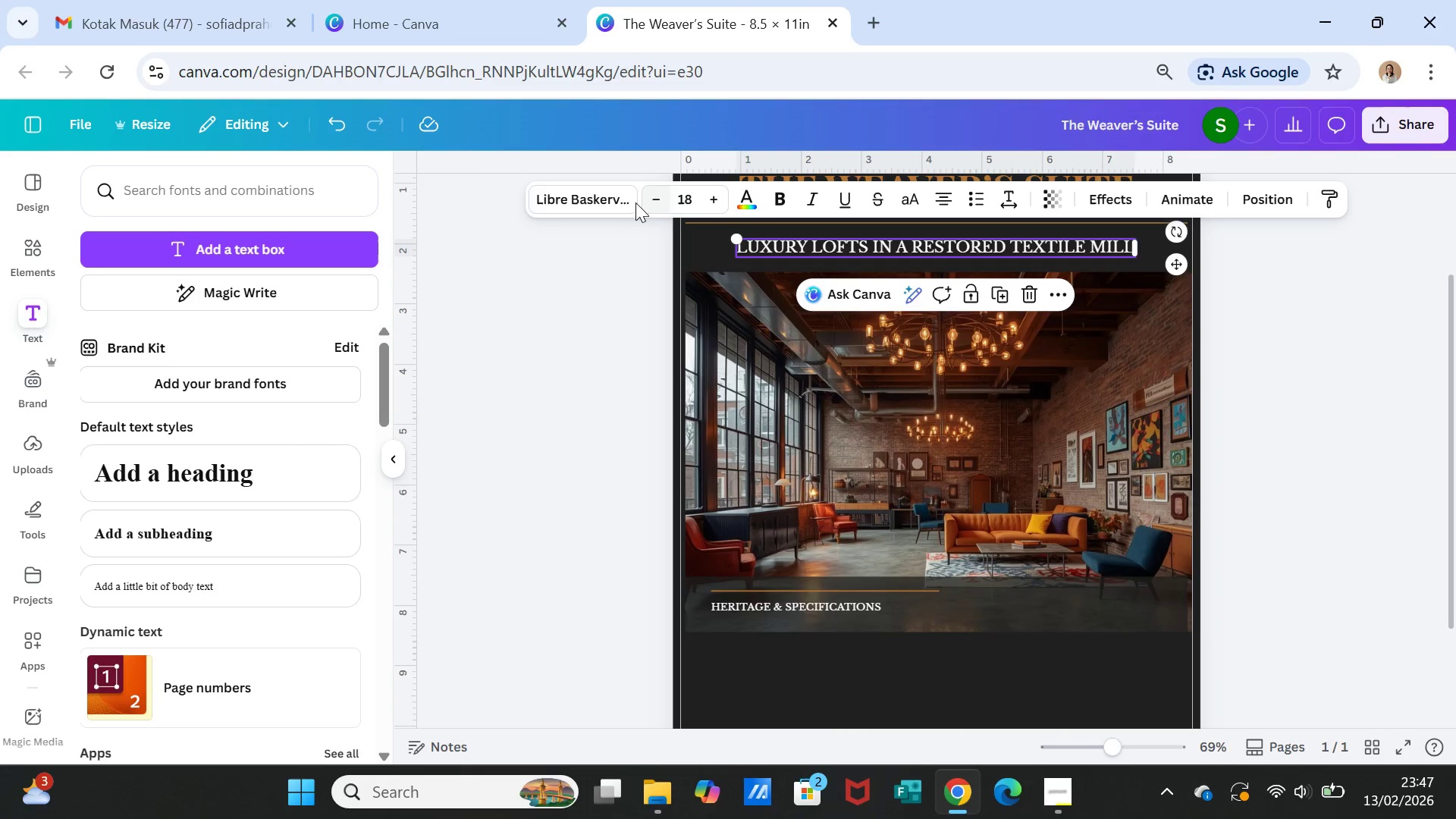 
left_click([632, 199])
 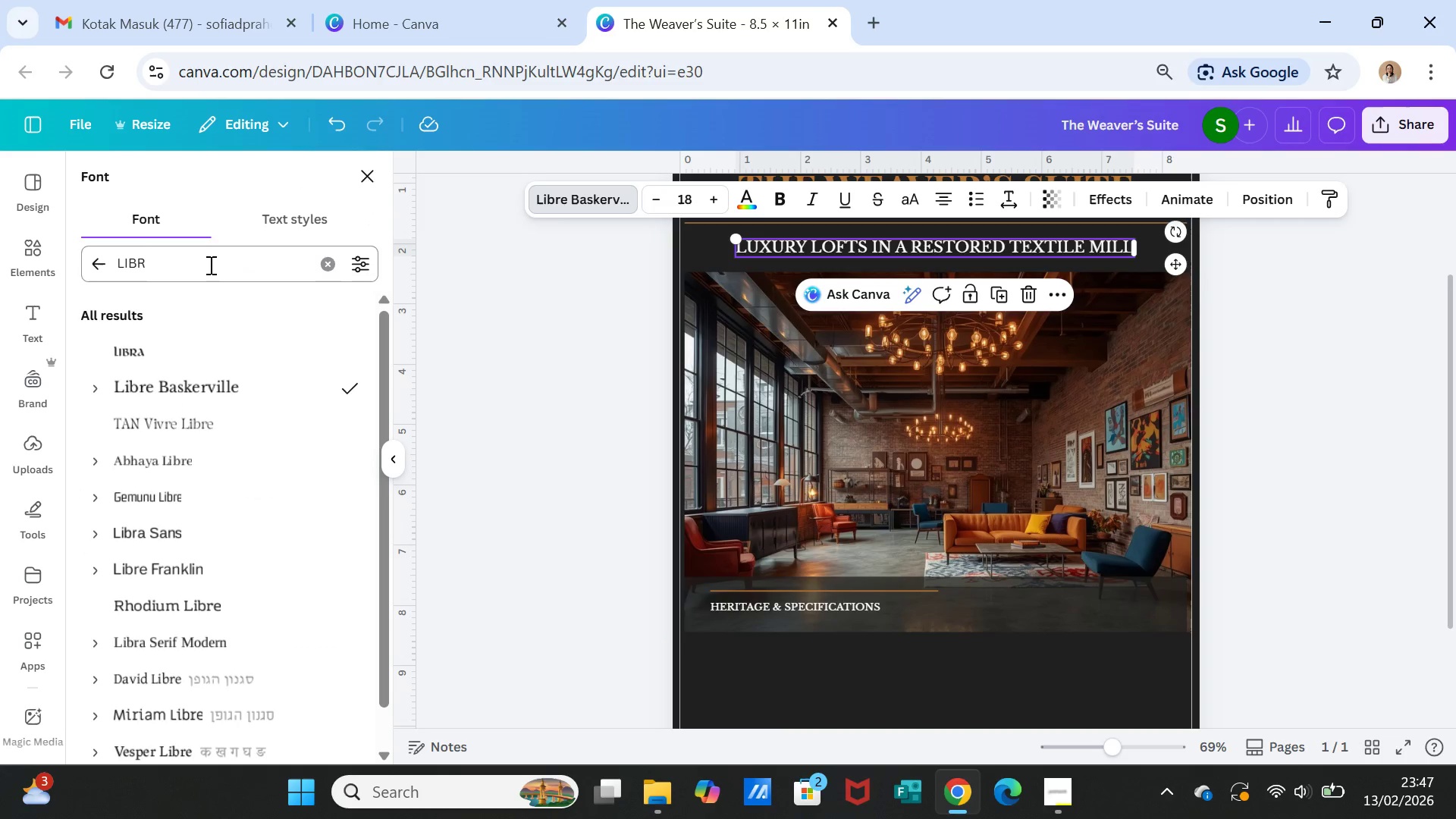 
double_click([209, 265])
 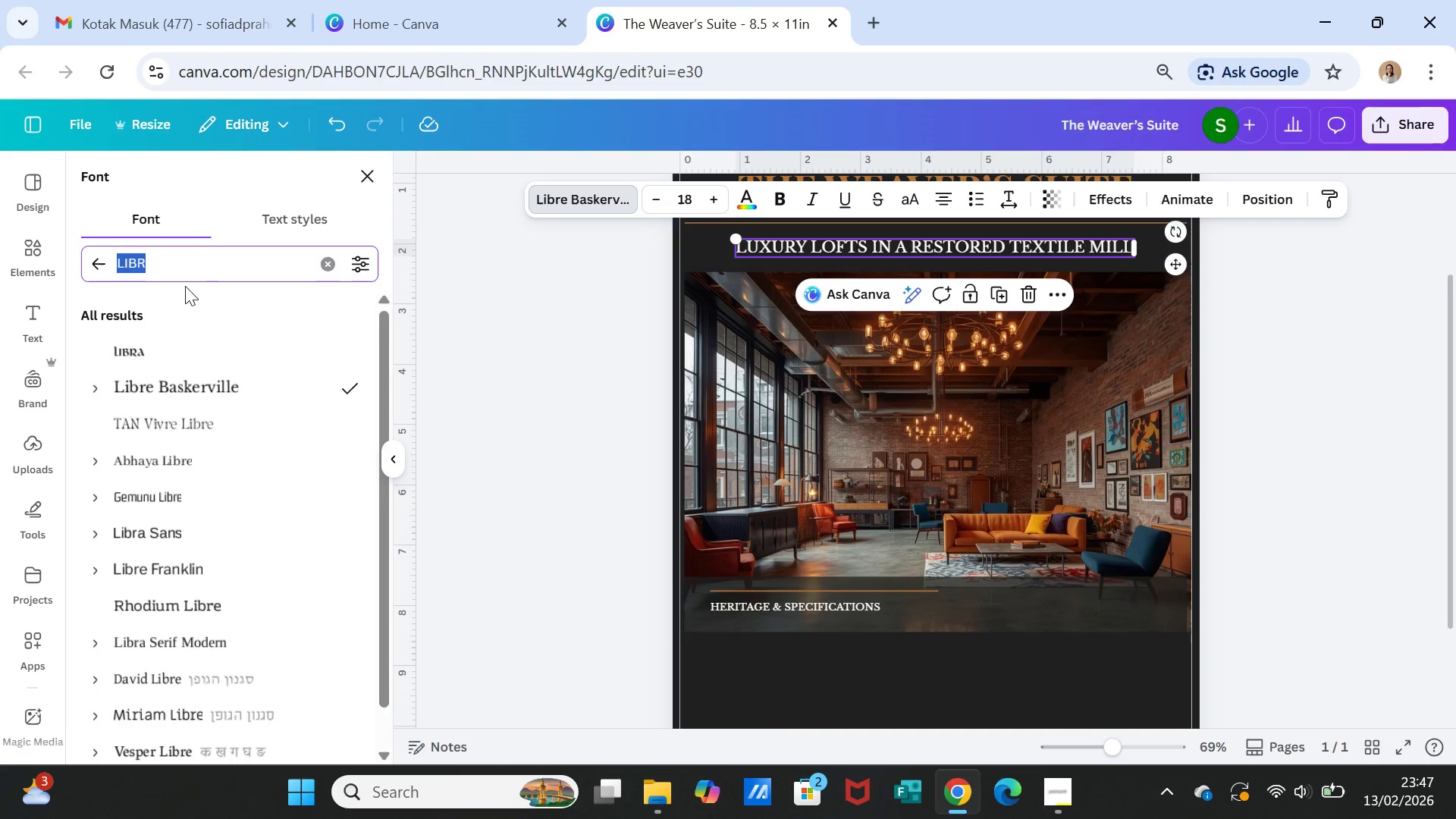 
type(mont)
 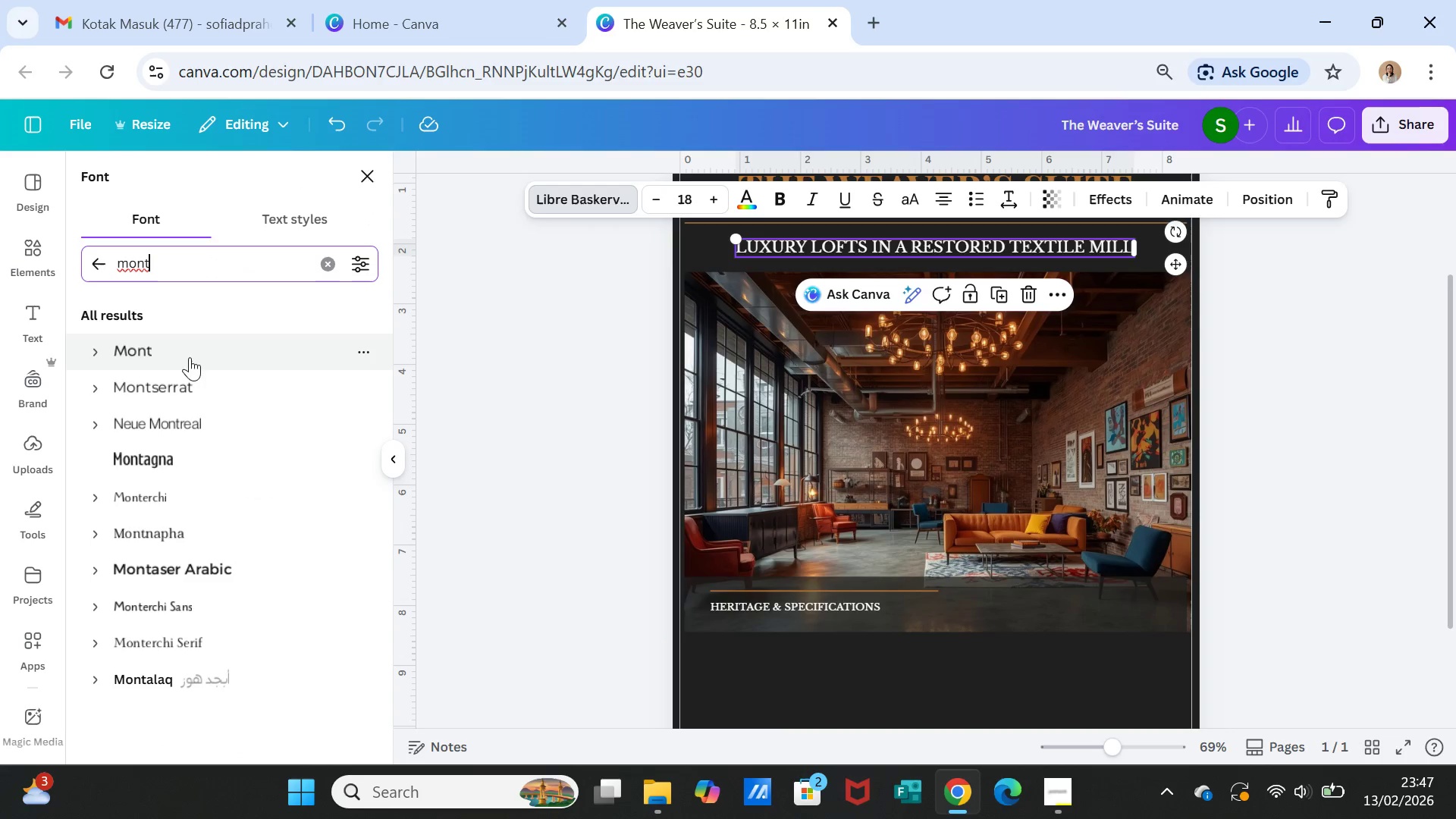 
left_click([190, 381])
 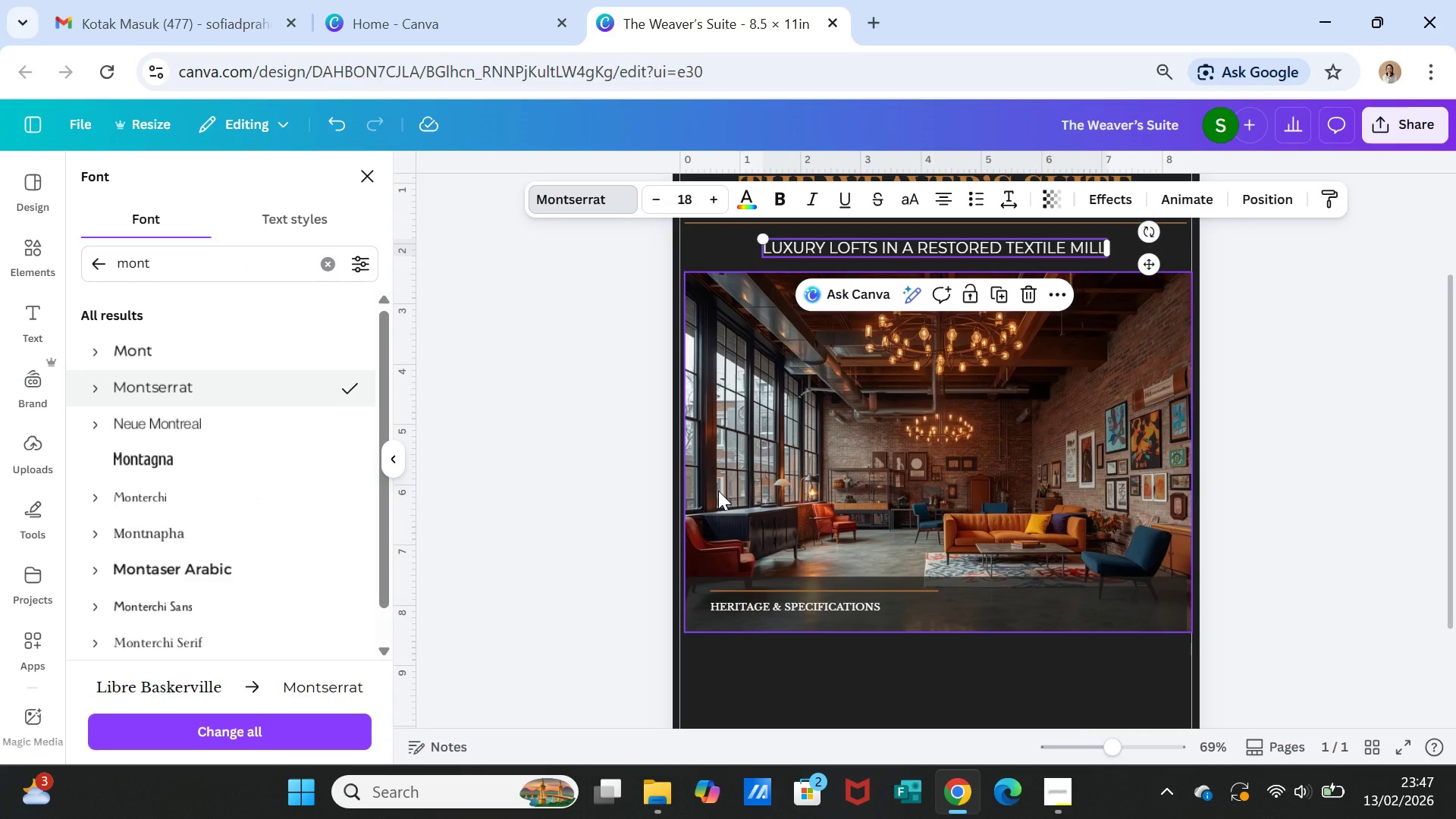 
scroll: coordinate [1094, 481], scroll_direction: up, amount: 1.0
 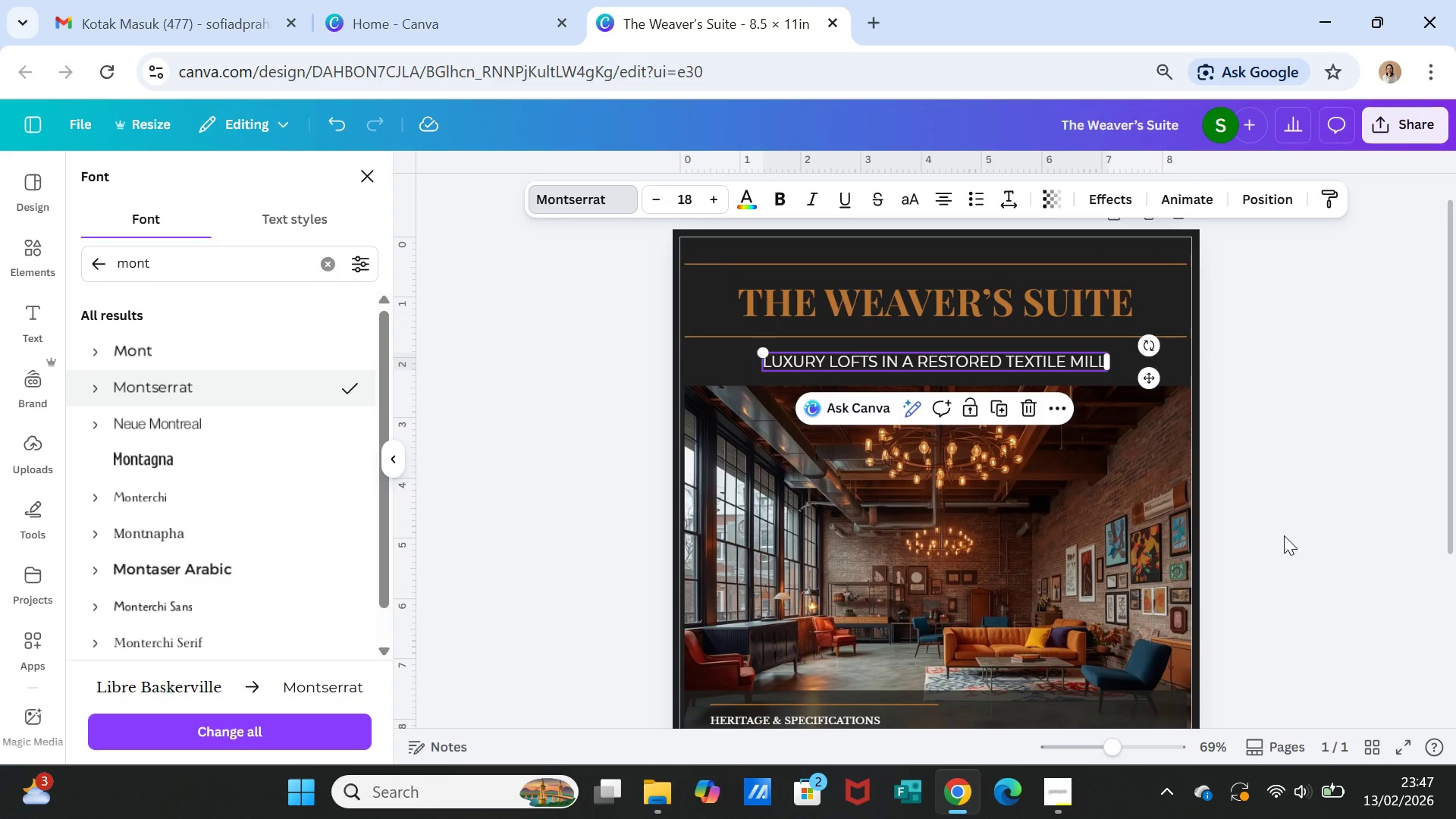 
left_click([1284, 535])
 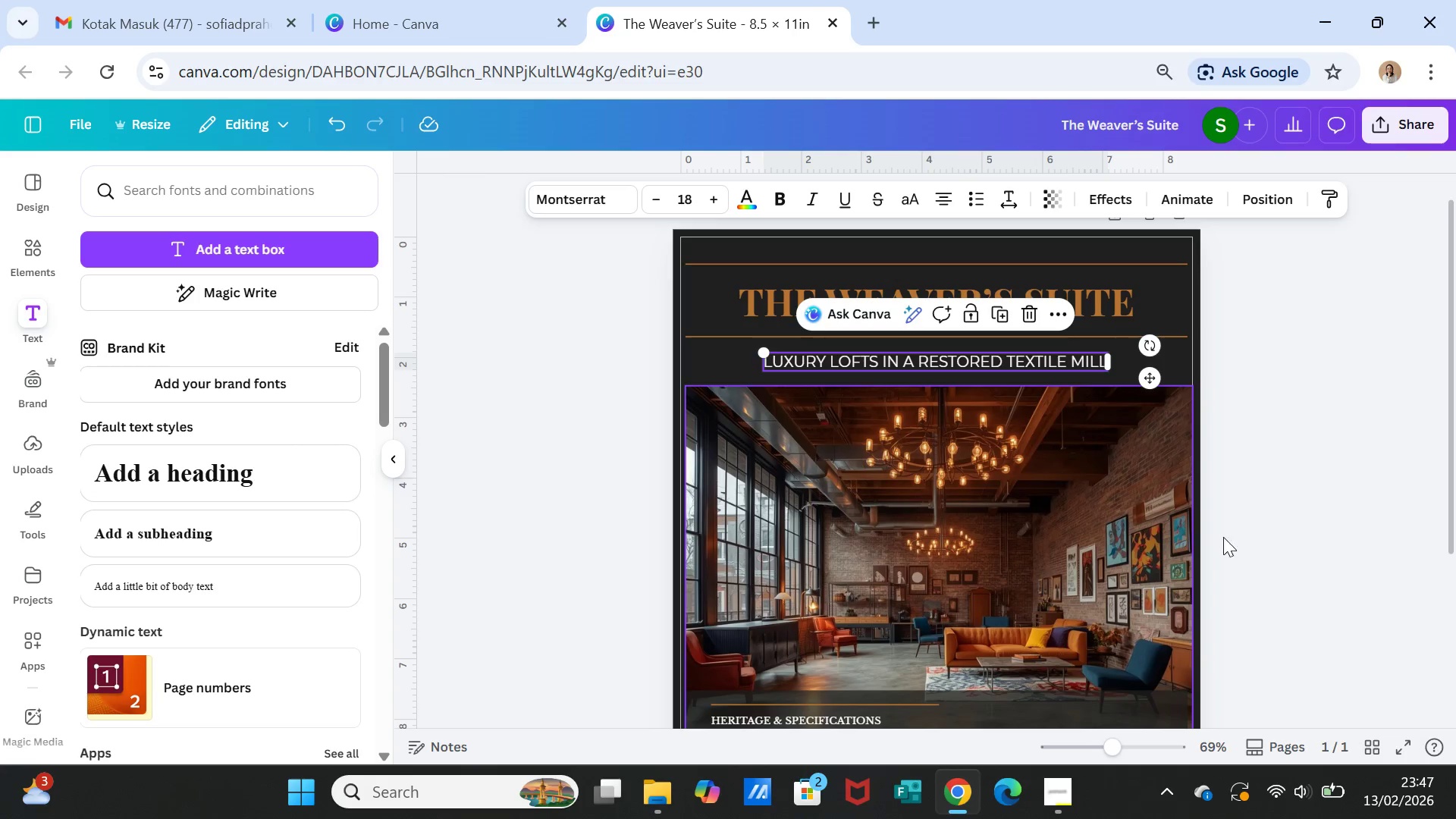 
left_click([1285, 531])
 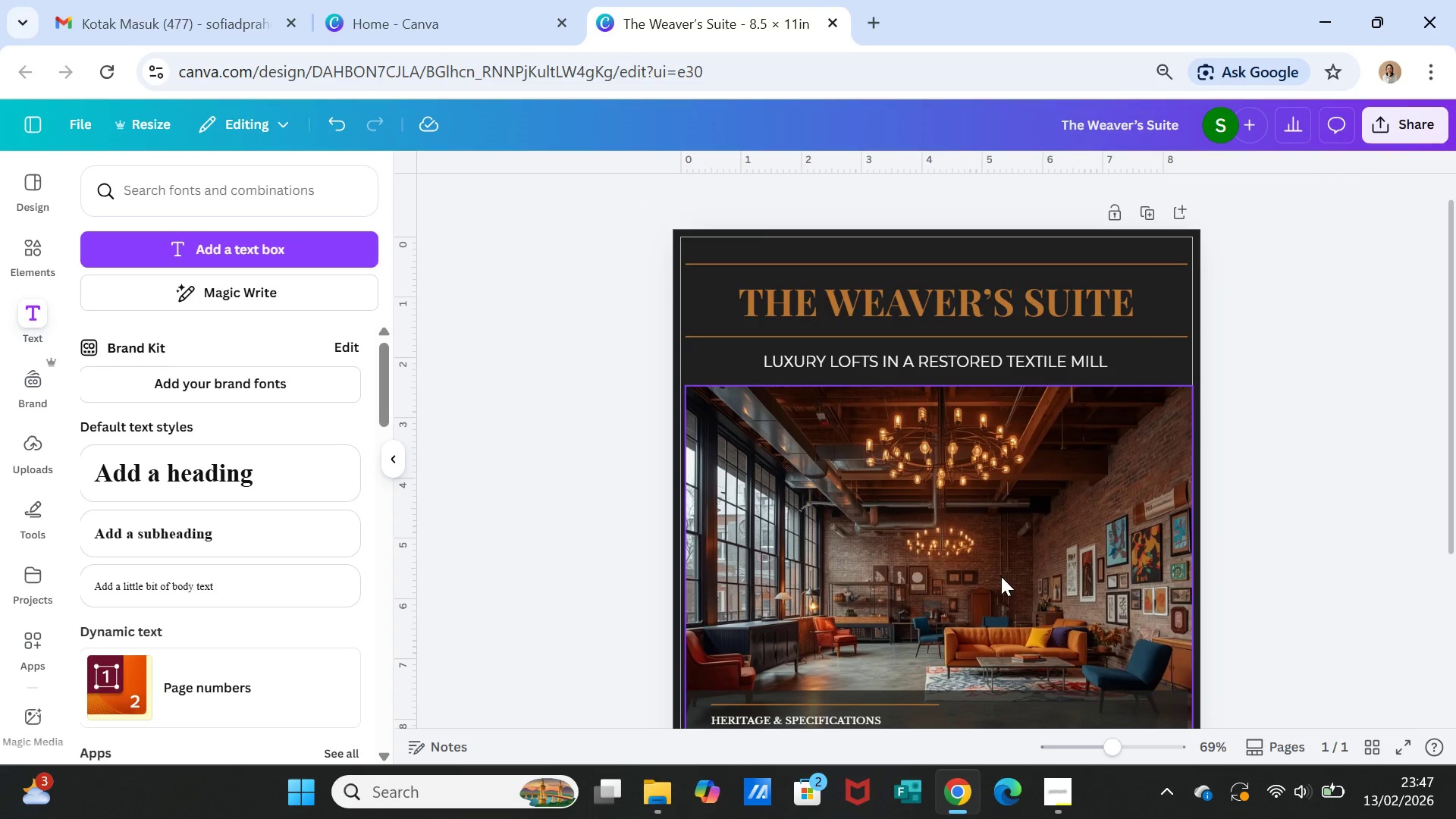 
scroll: coordinate [992, 567], scroll_direction: down, amount: 2.0
 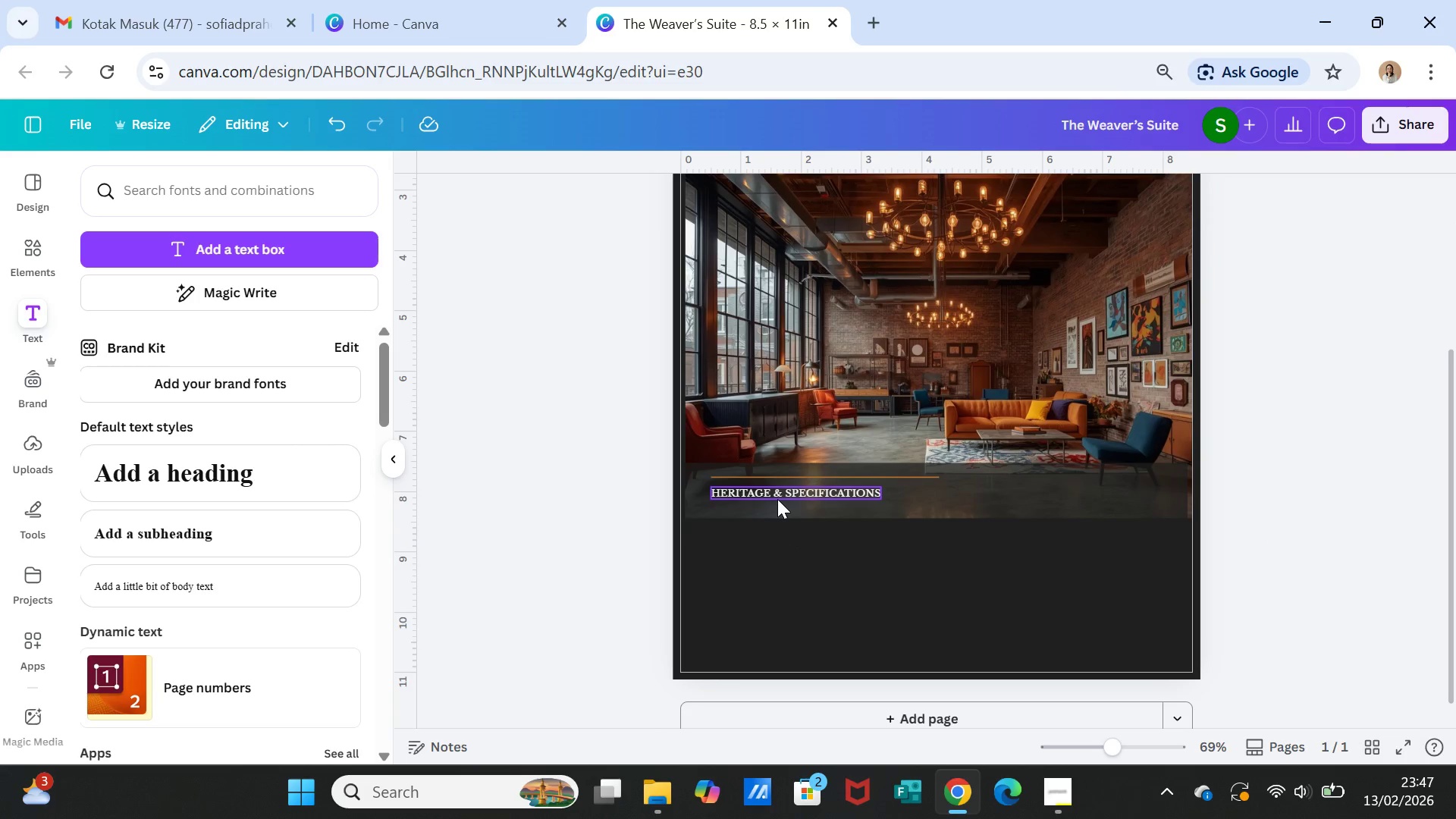 
left_click([777, 499])
 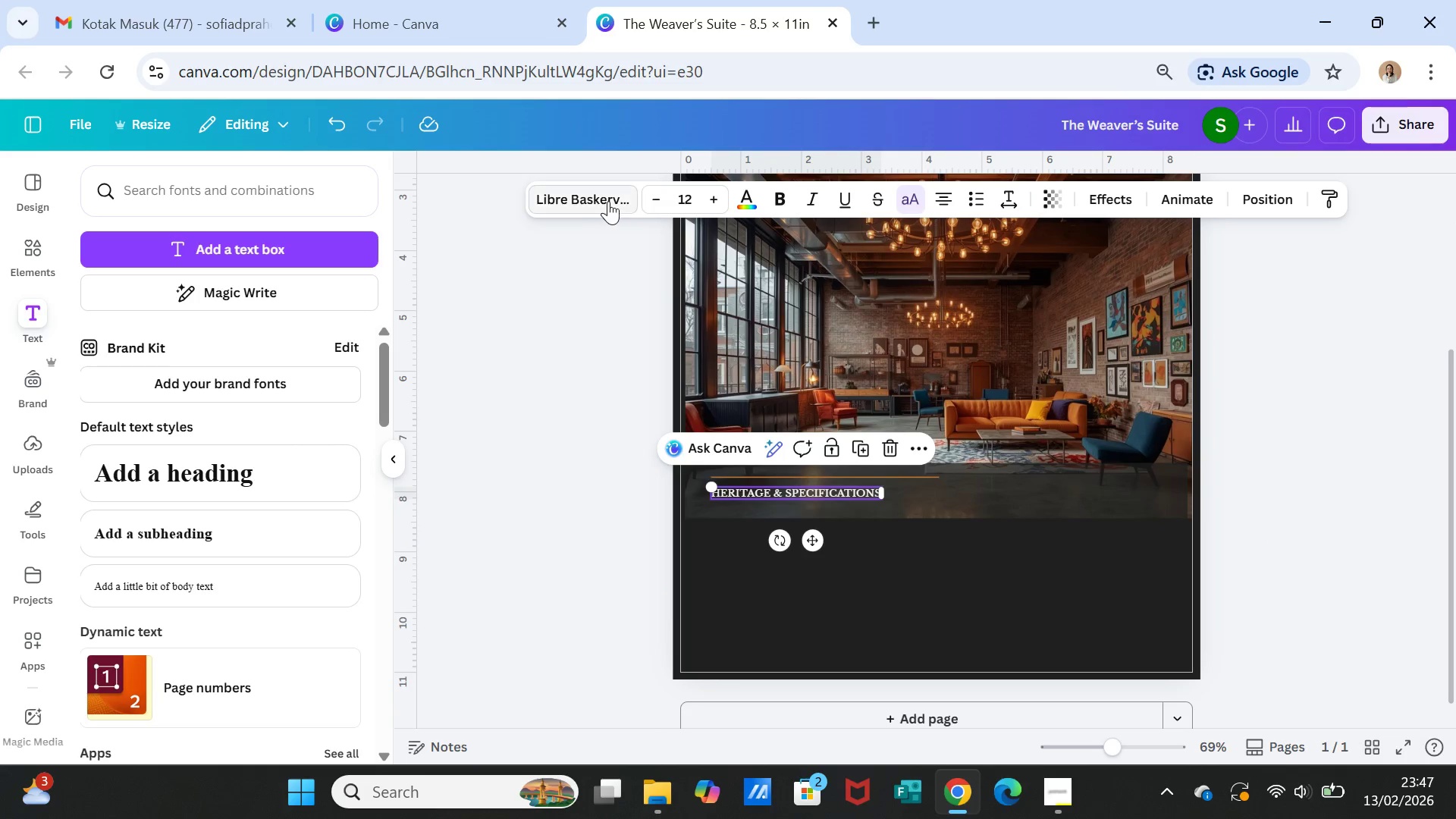 
left_click([608, 200])
 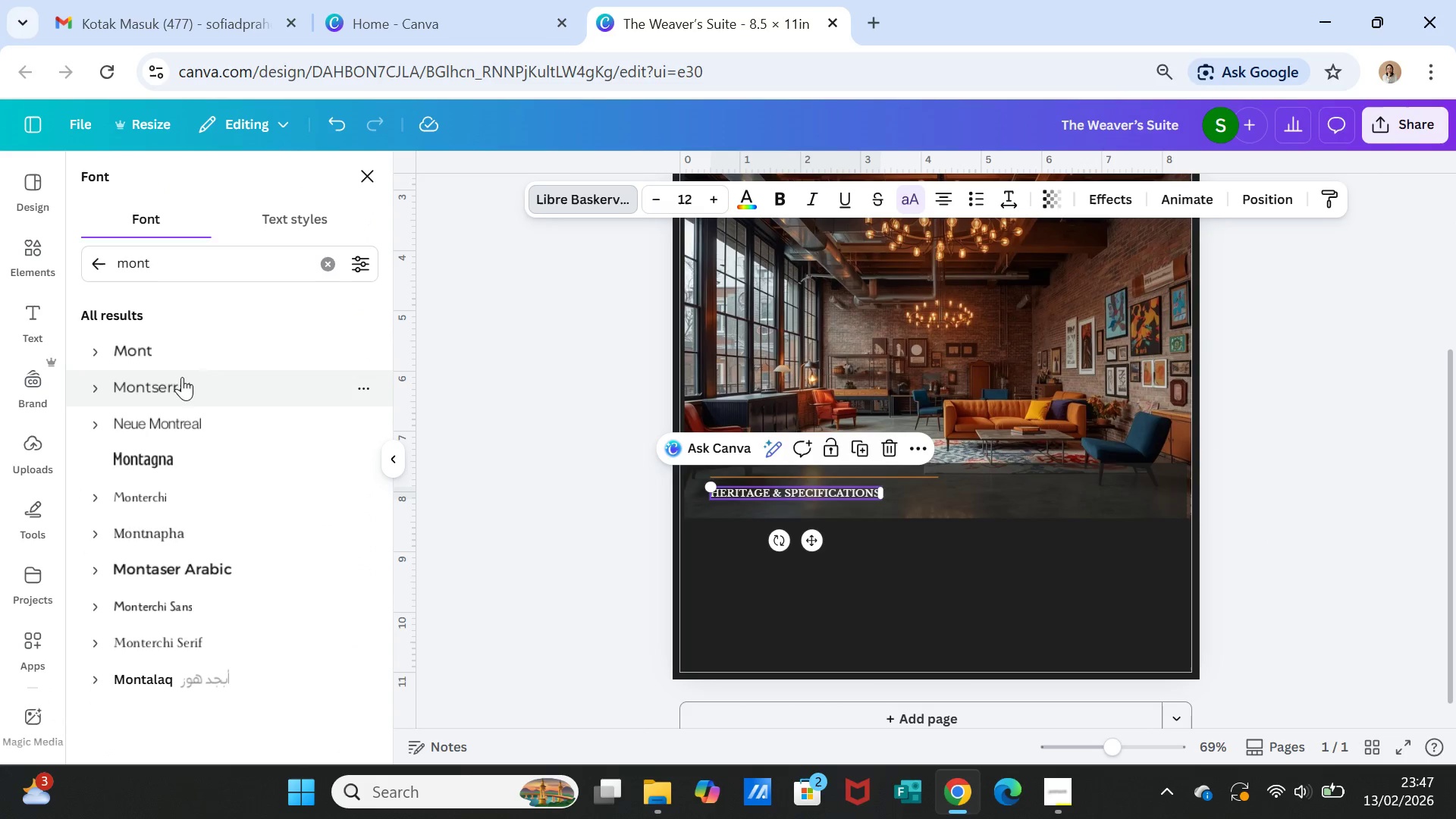 
left_click([179, 379])
 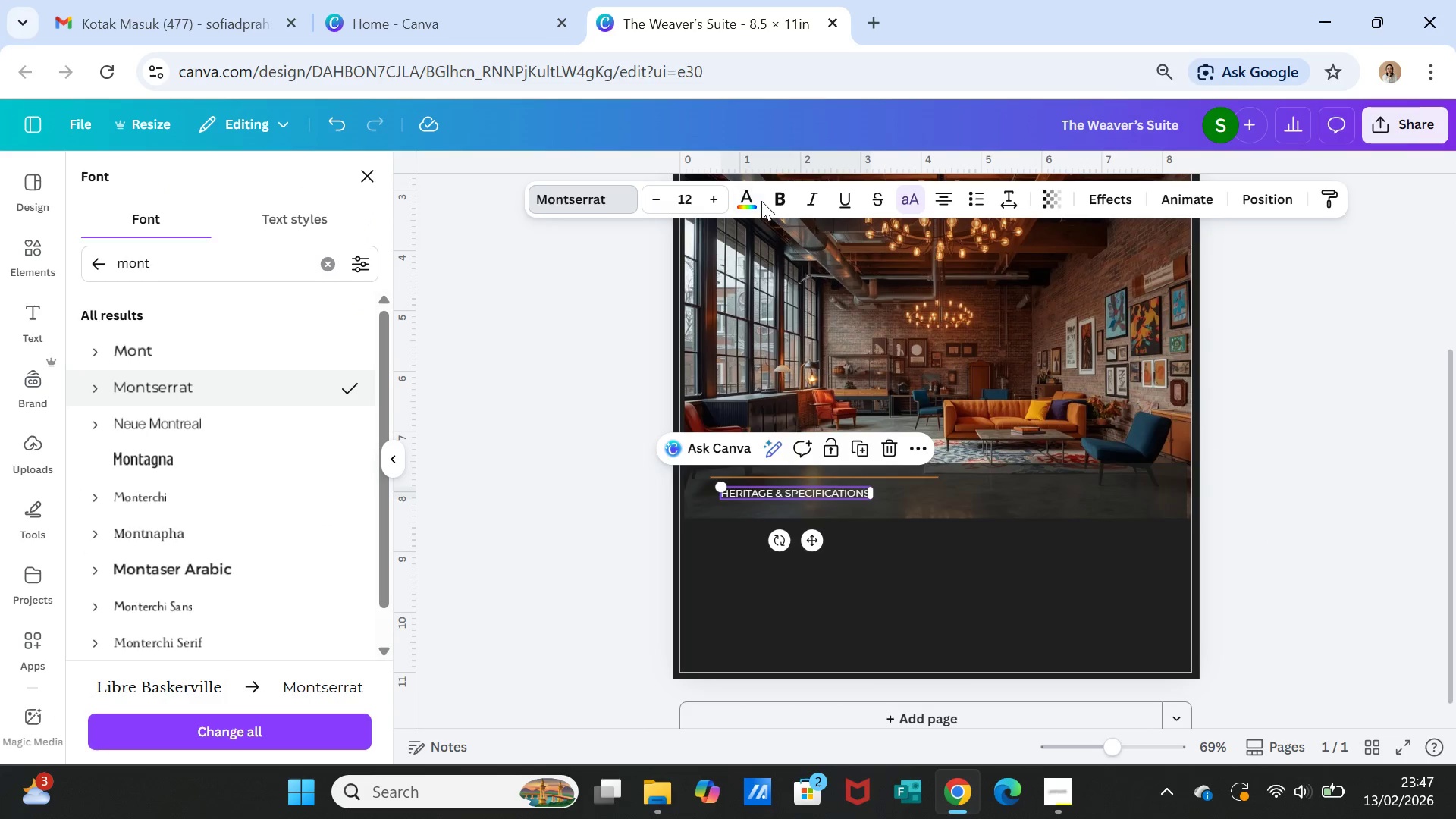 
left_click([746, 196])
 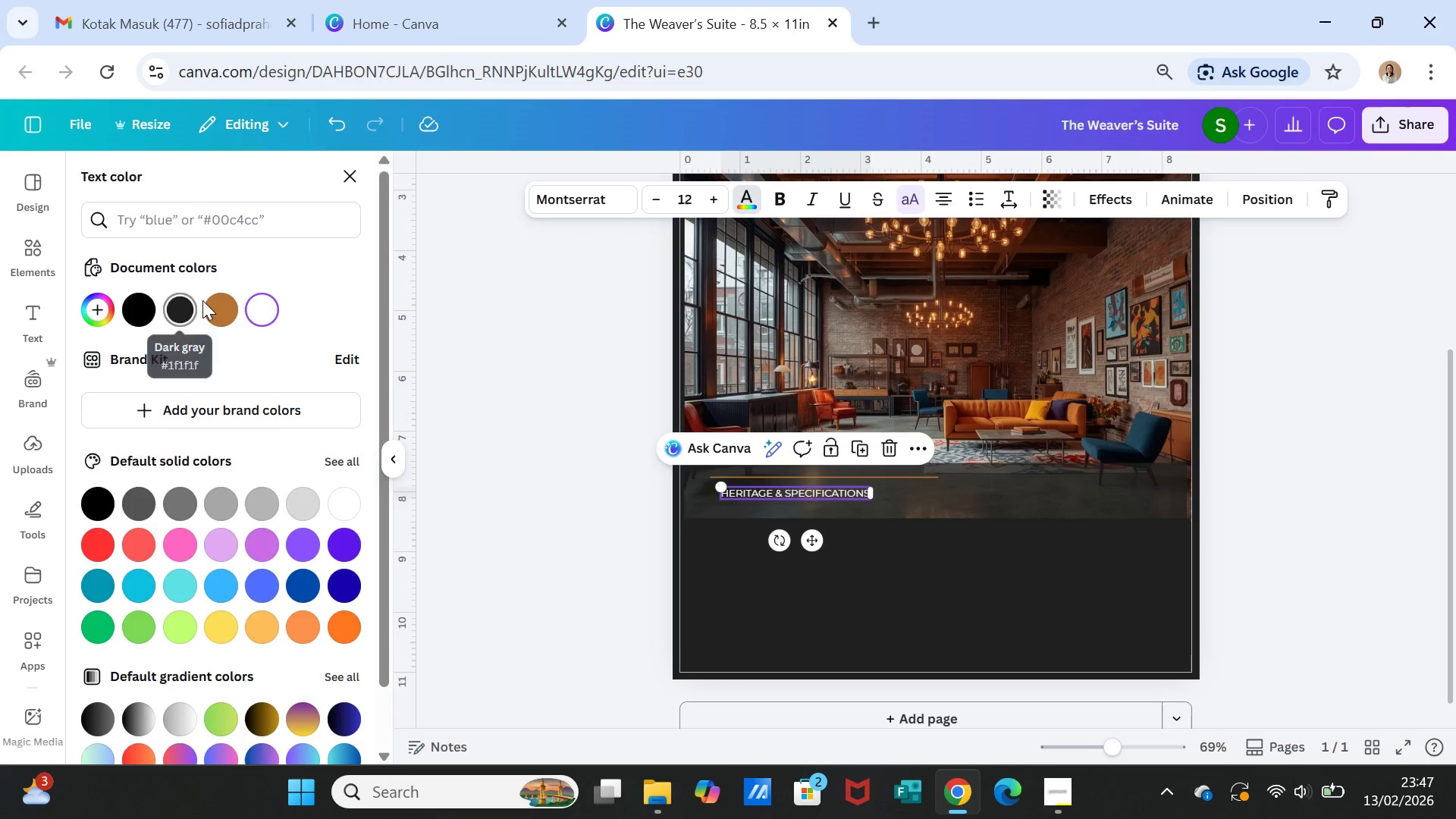 
left_click([218, 305])
 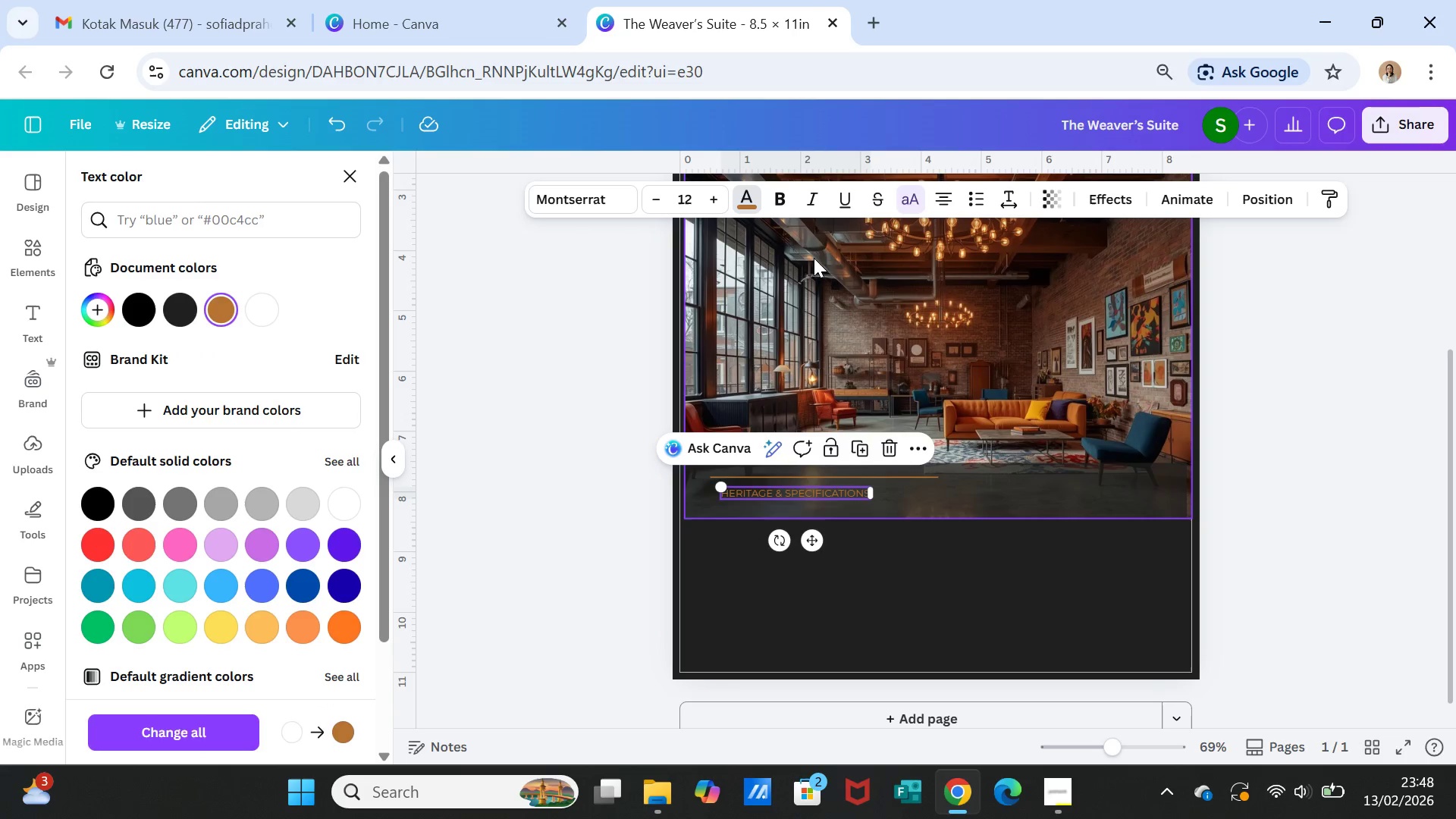 
left_click([781, 197])
 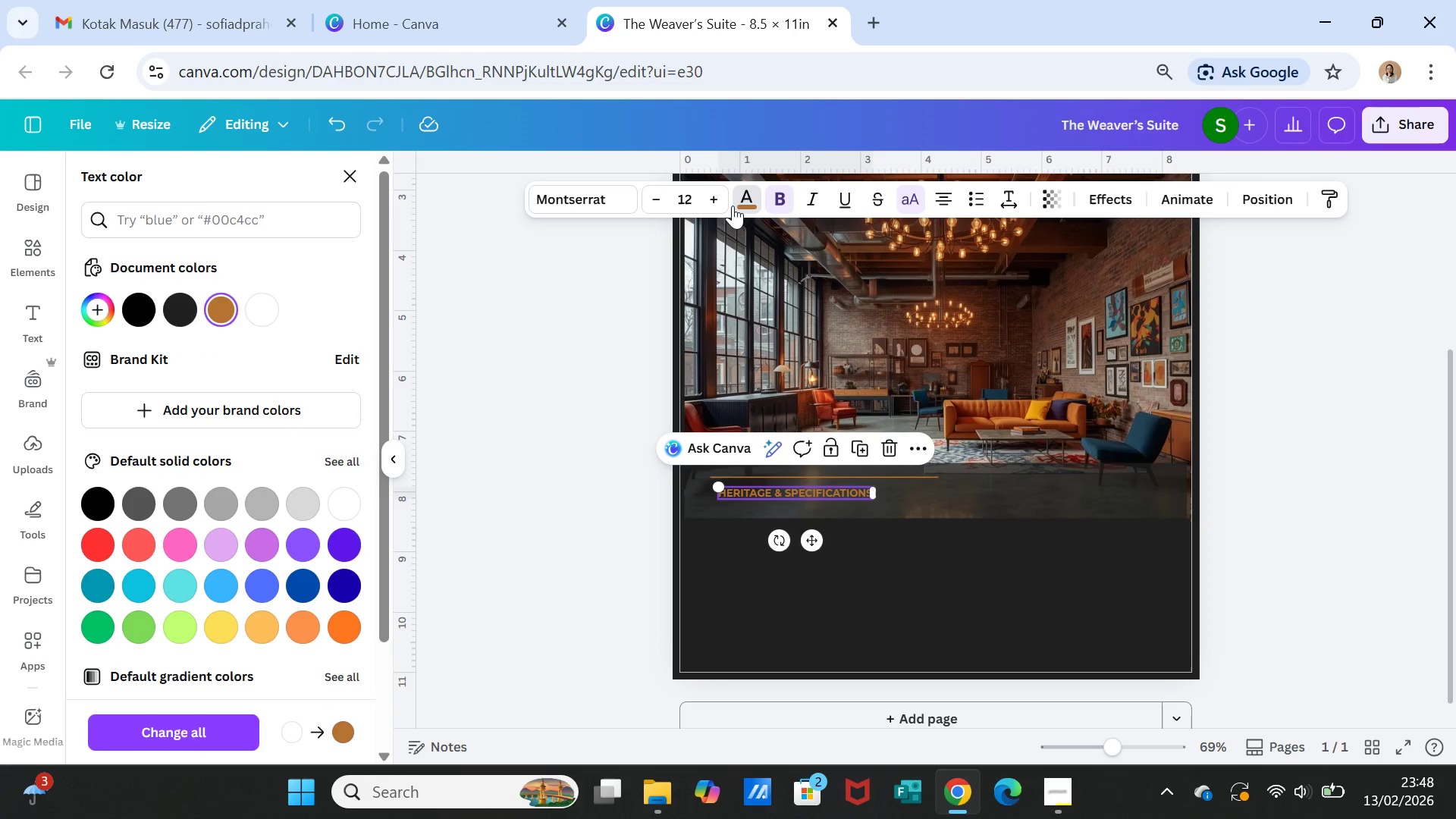 
wait(5.36)
 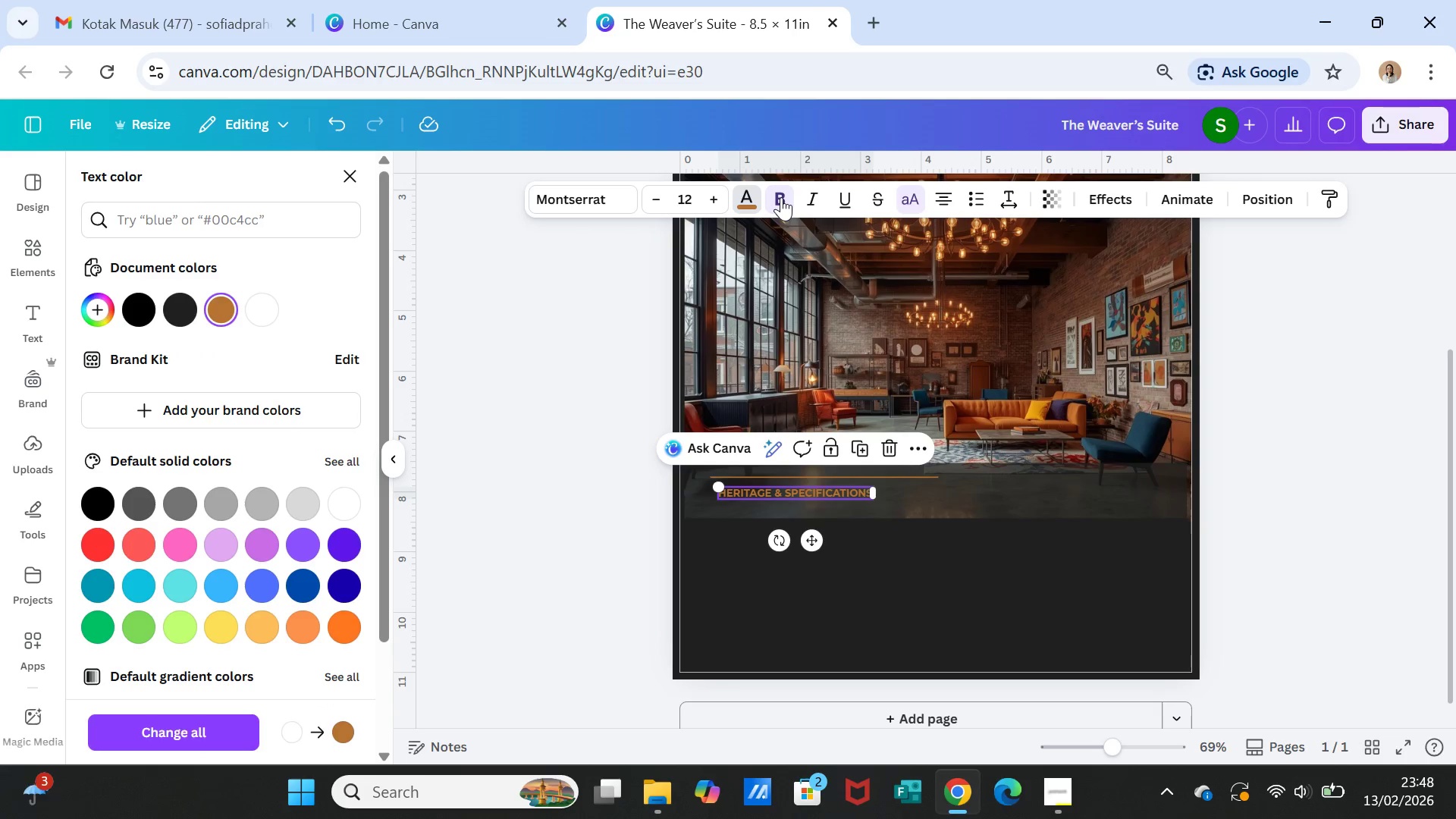 
left_click([751, 196])
 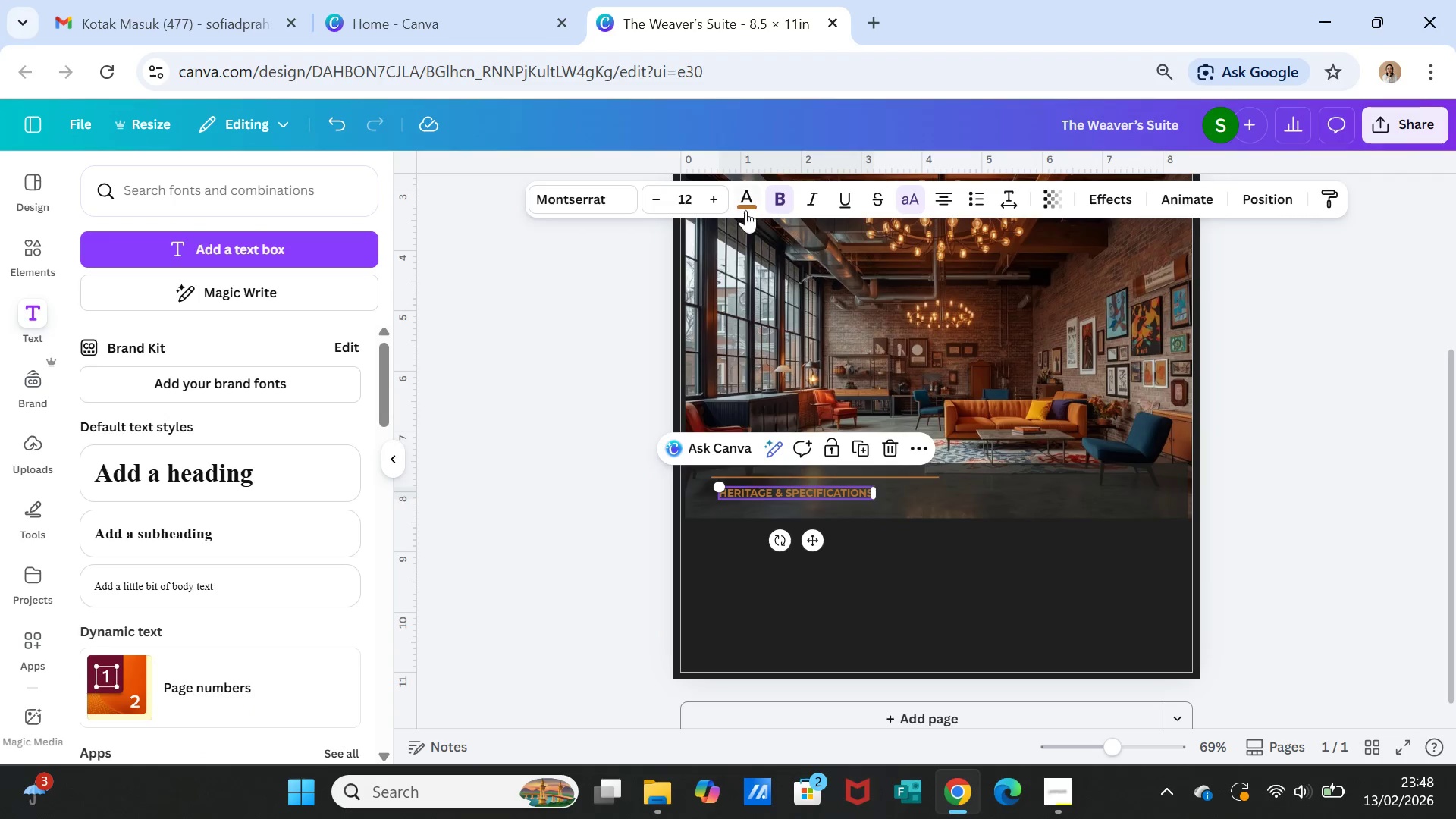 
left_click([748, 195])
 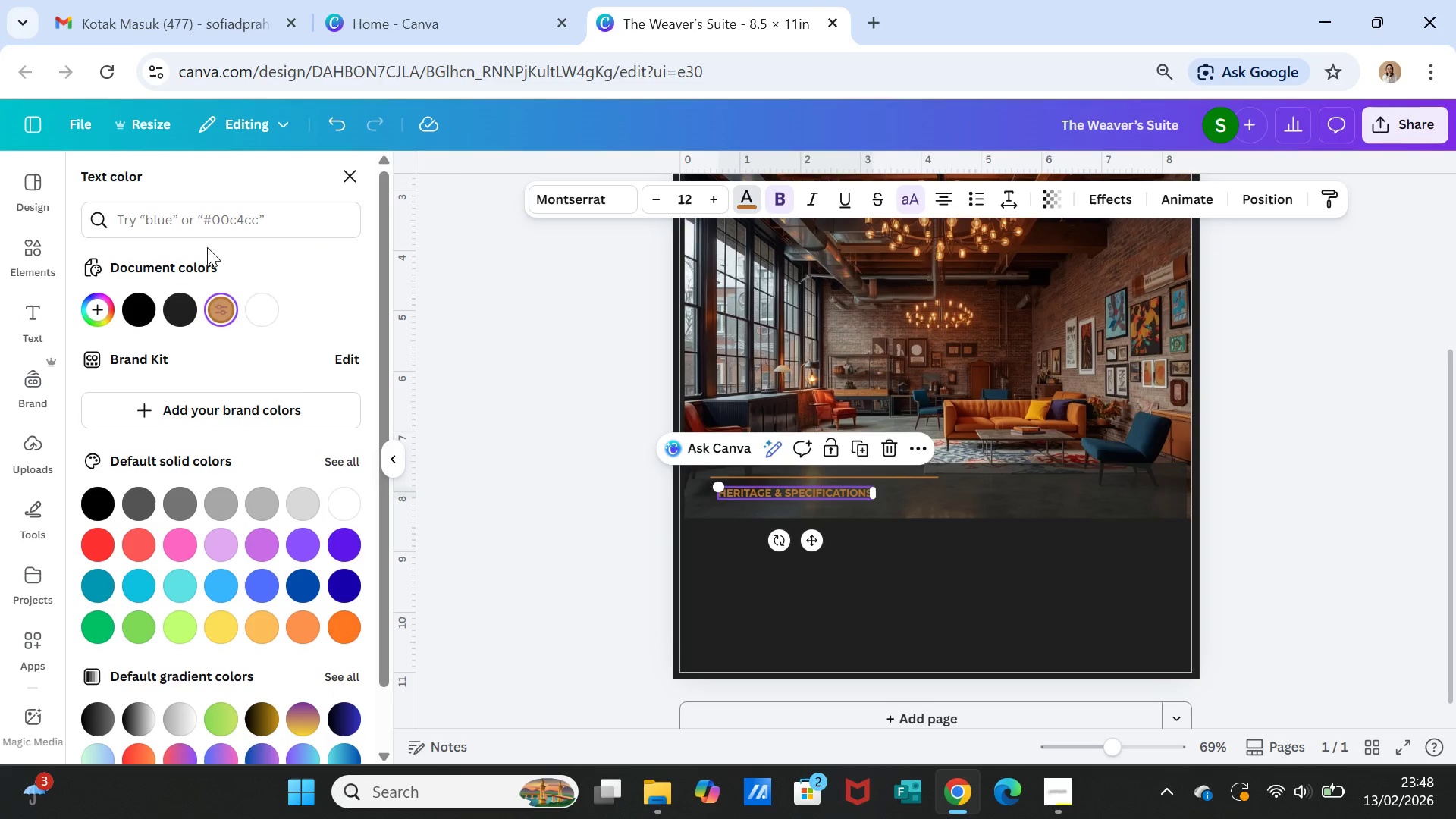 
left_click([211, 223])
 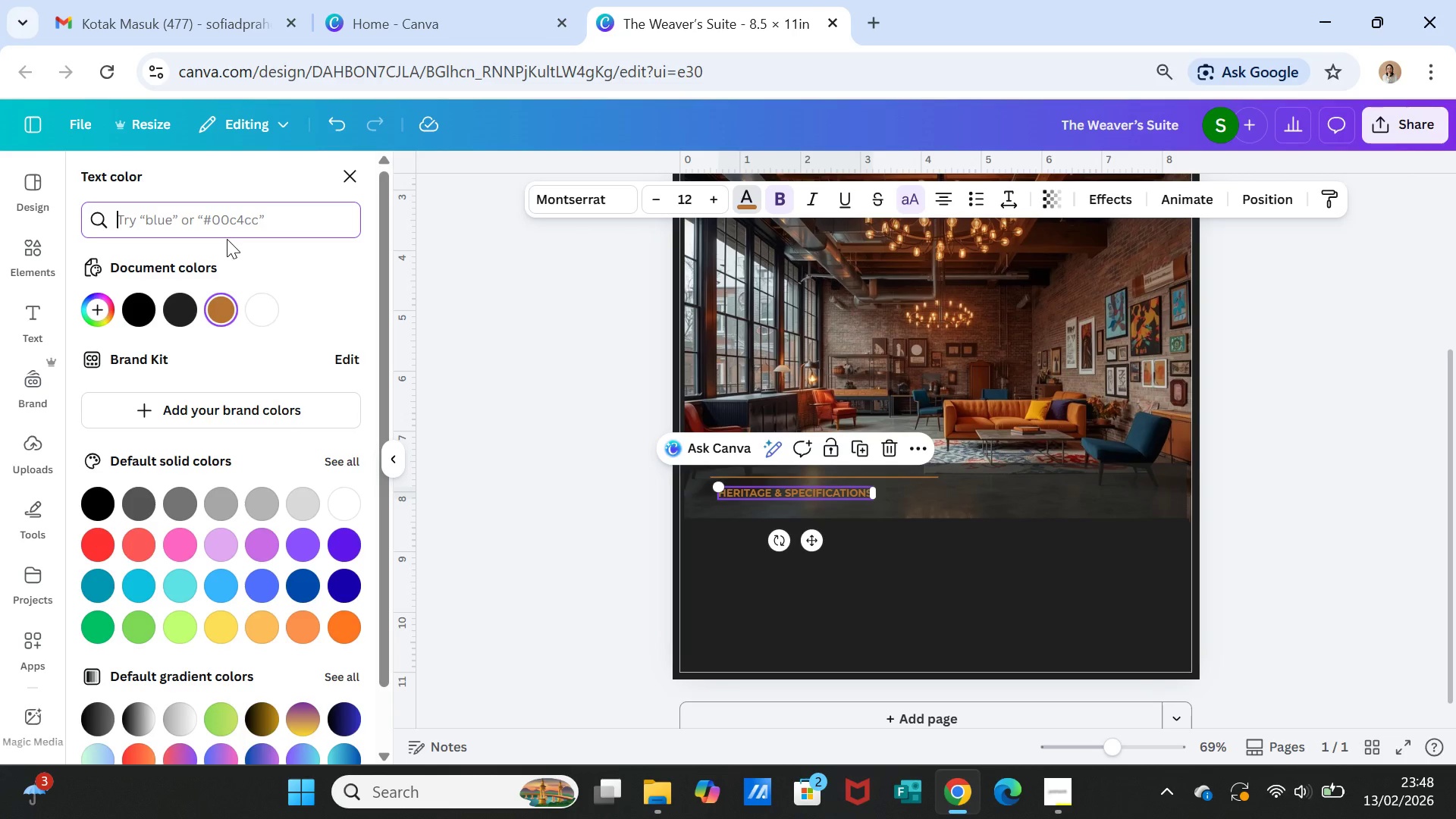 
wait(18.98)
 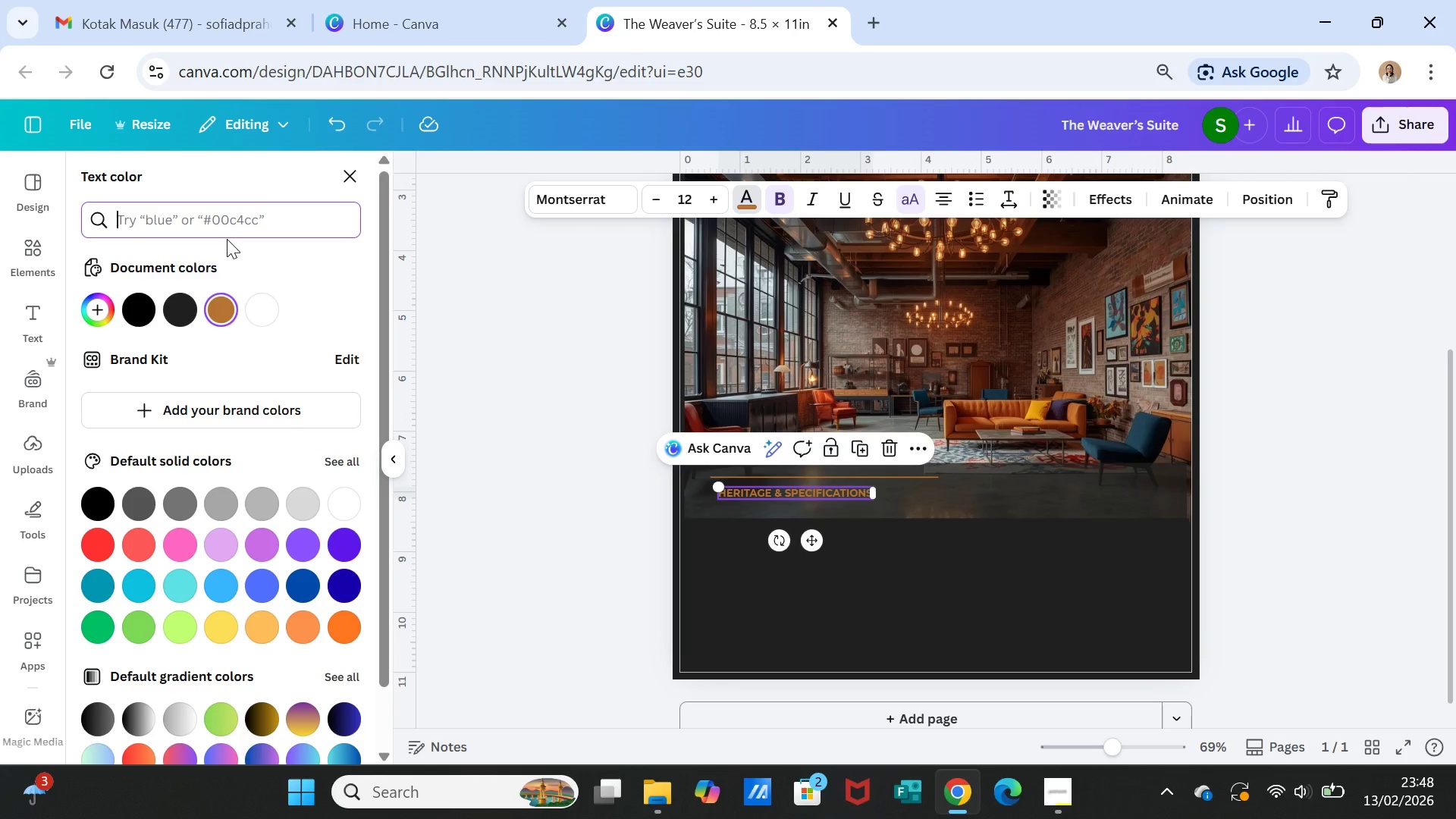 
left_click([237, 224])
 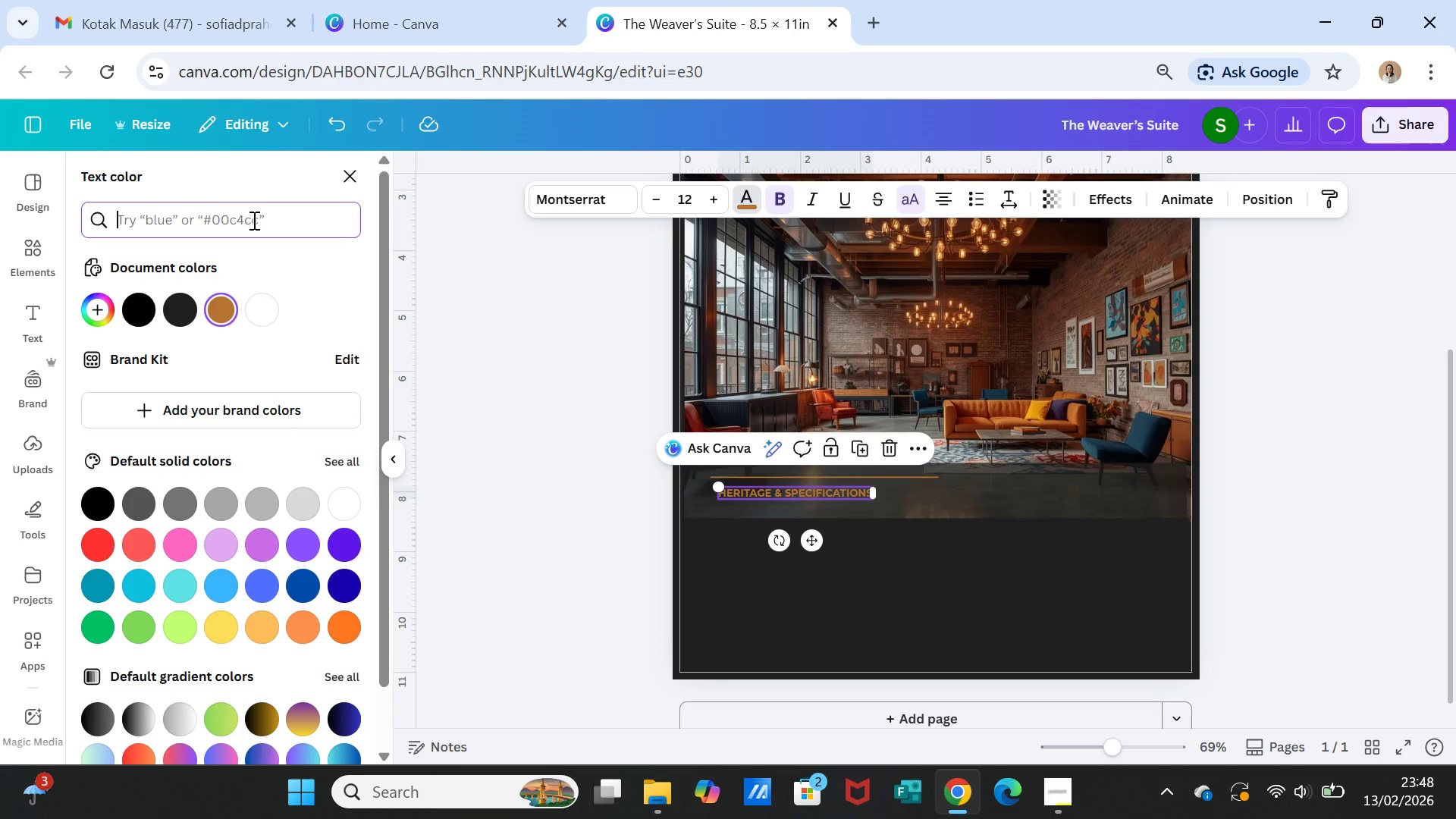 
type(b5b5b5)
 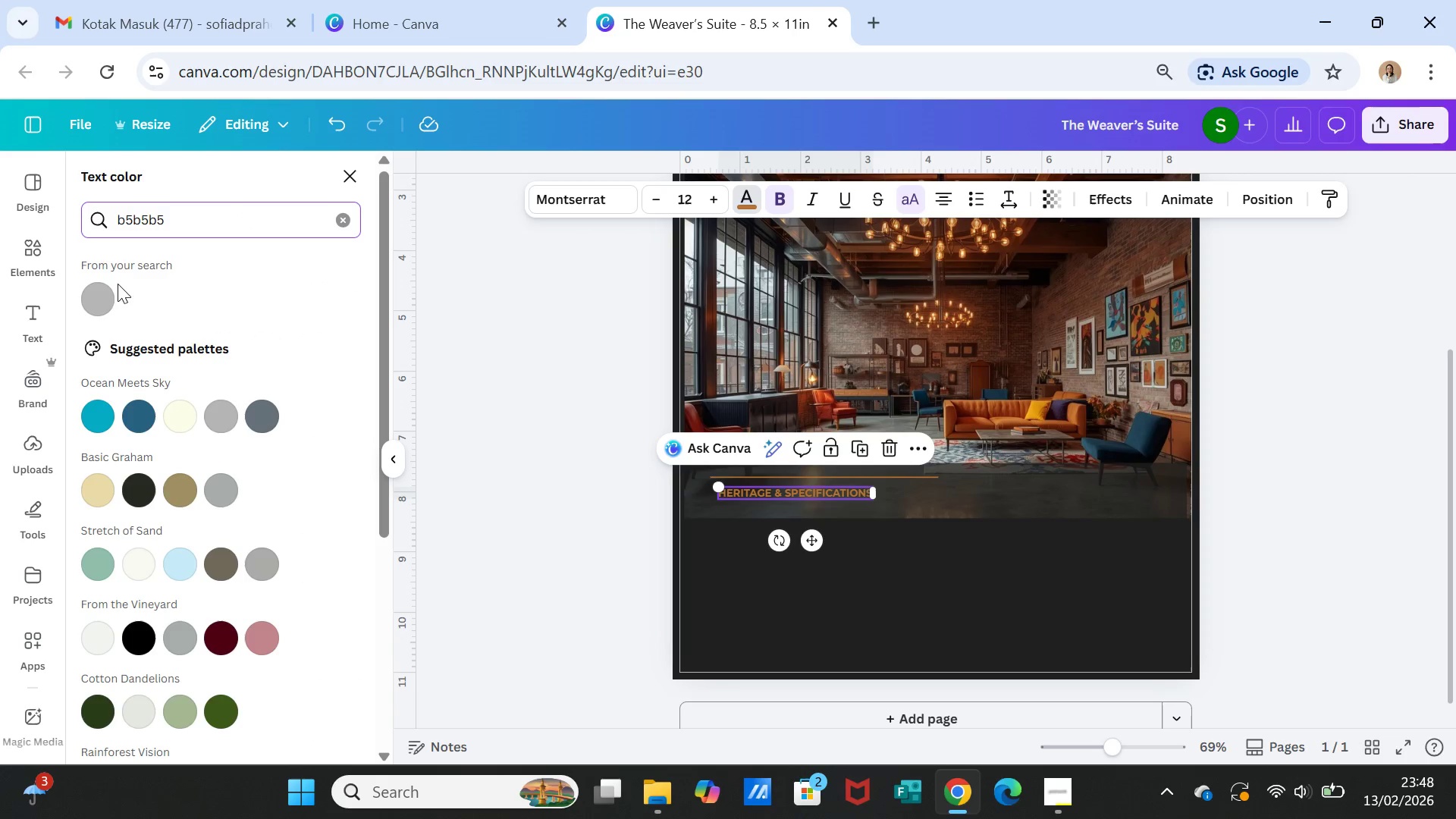 
left_click([107, 294])
 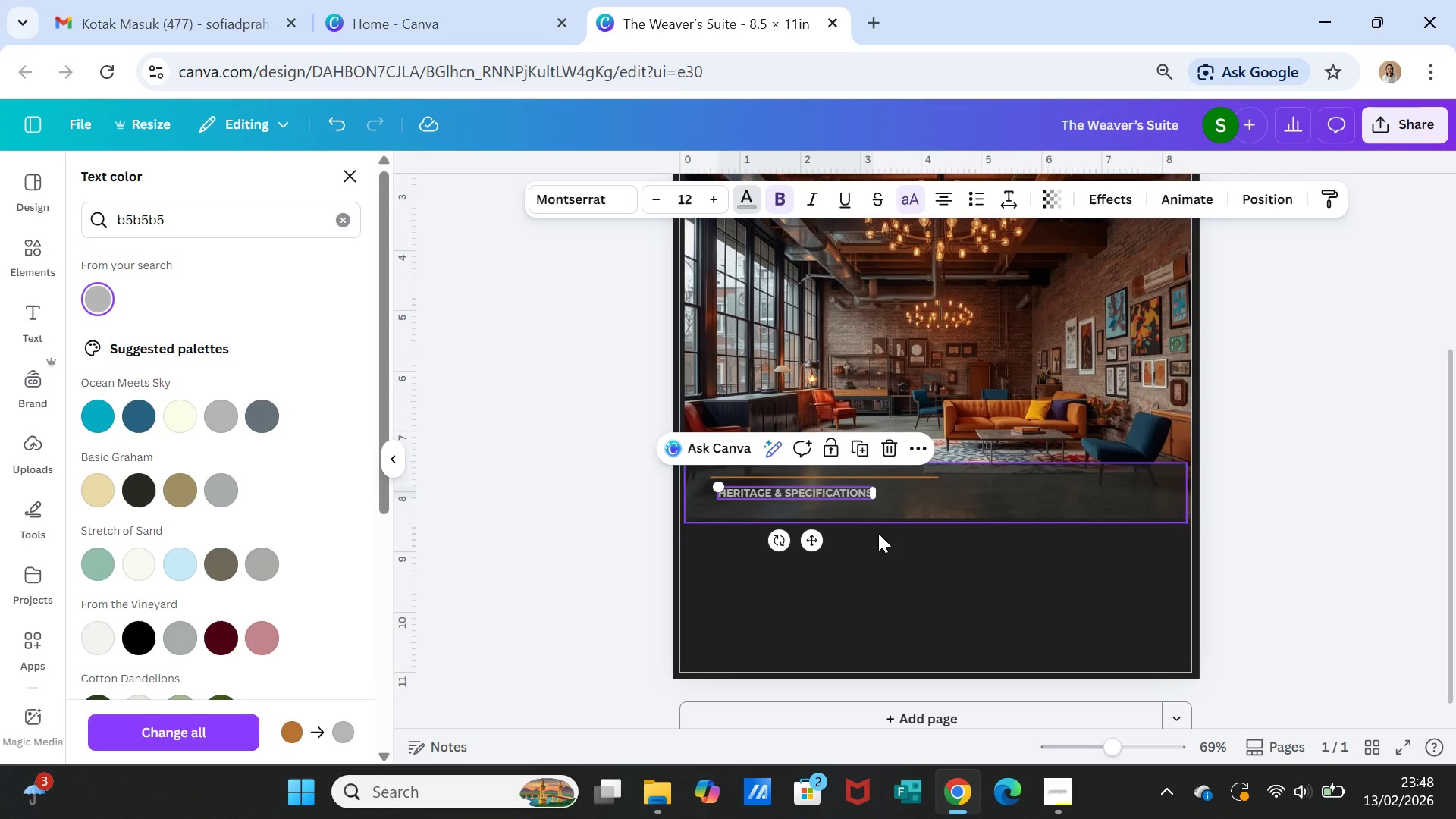 
left_click([879, 549])
 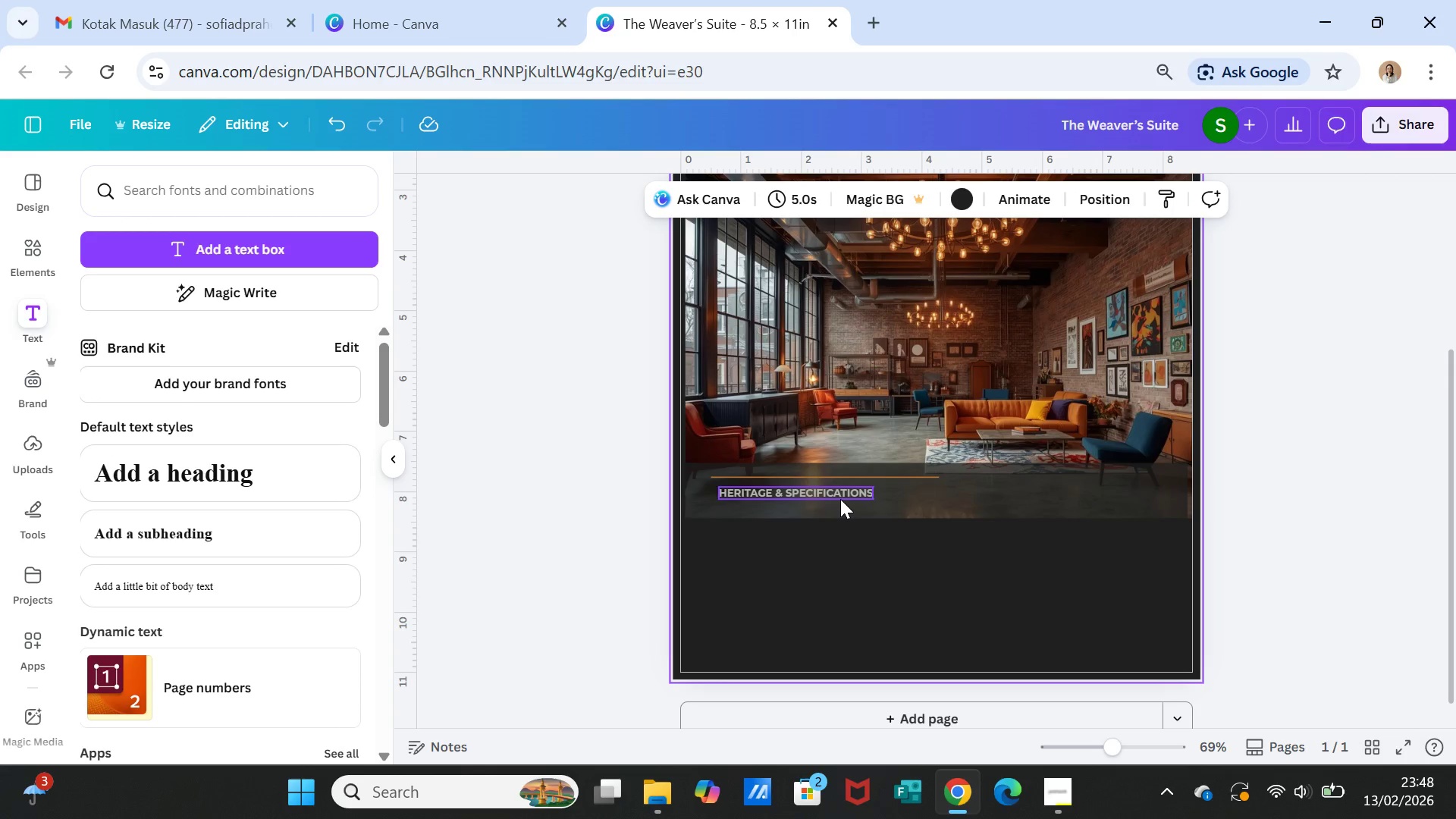 
left_click([840, 499])
 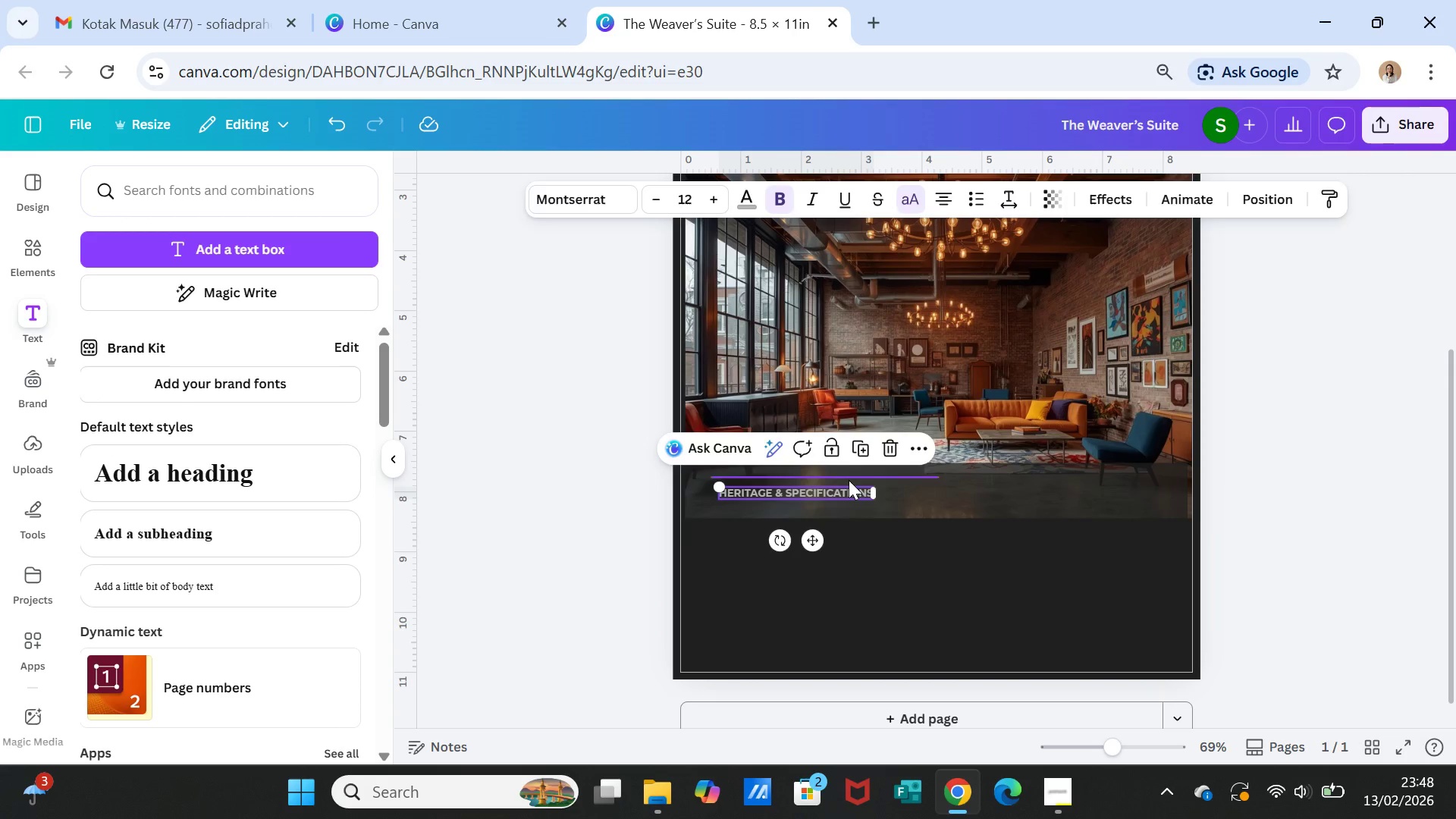 
left_click([849, 480])
 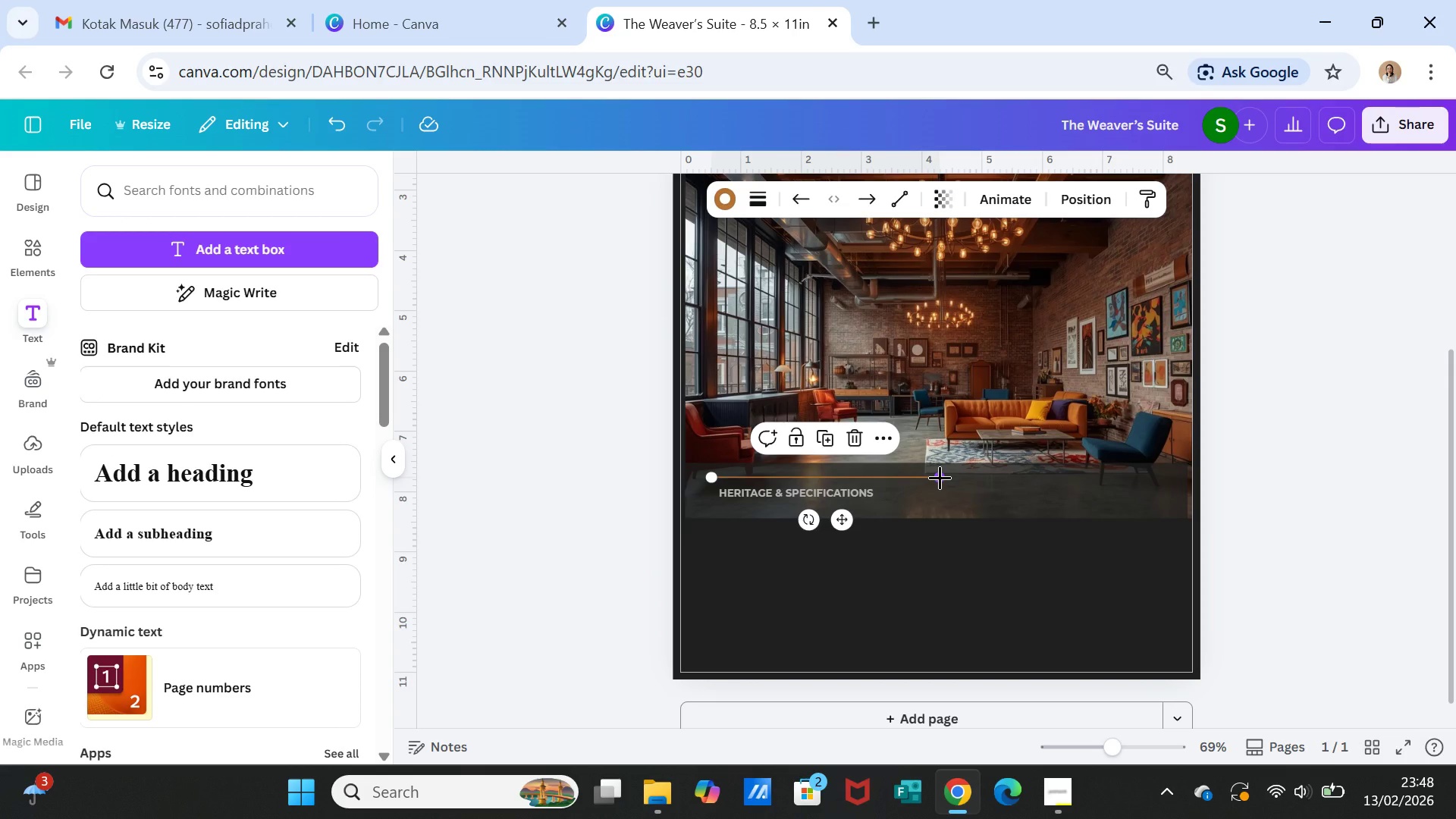 
left_click_drag(start_coordinate=[940, 477], to_coordinate=[890, 479])
 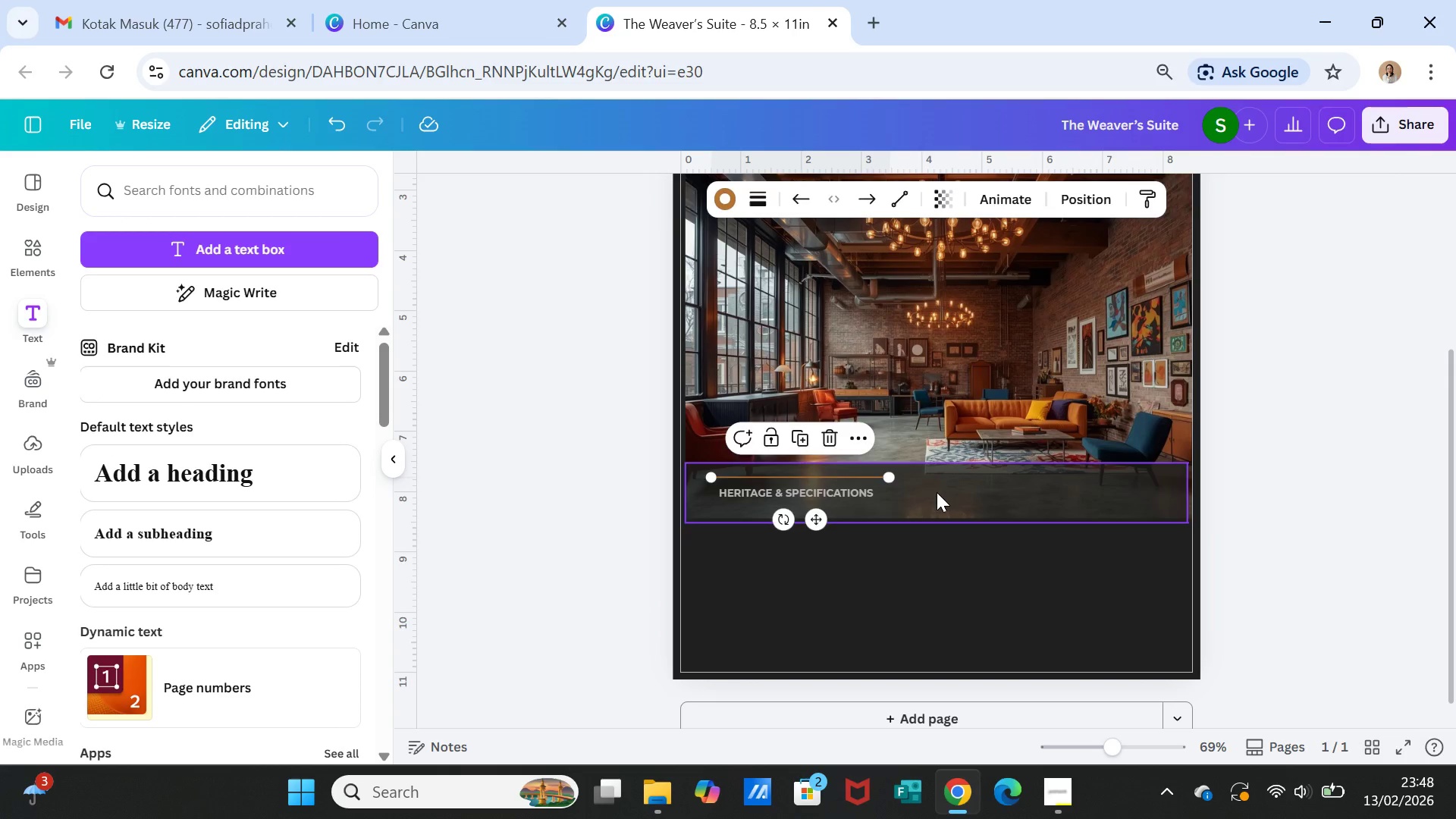 
left_click([937, 492])
 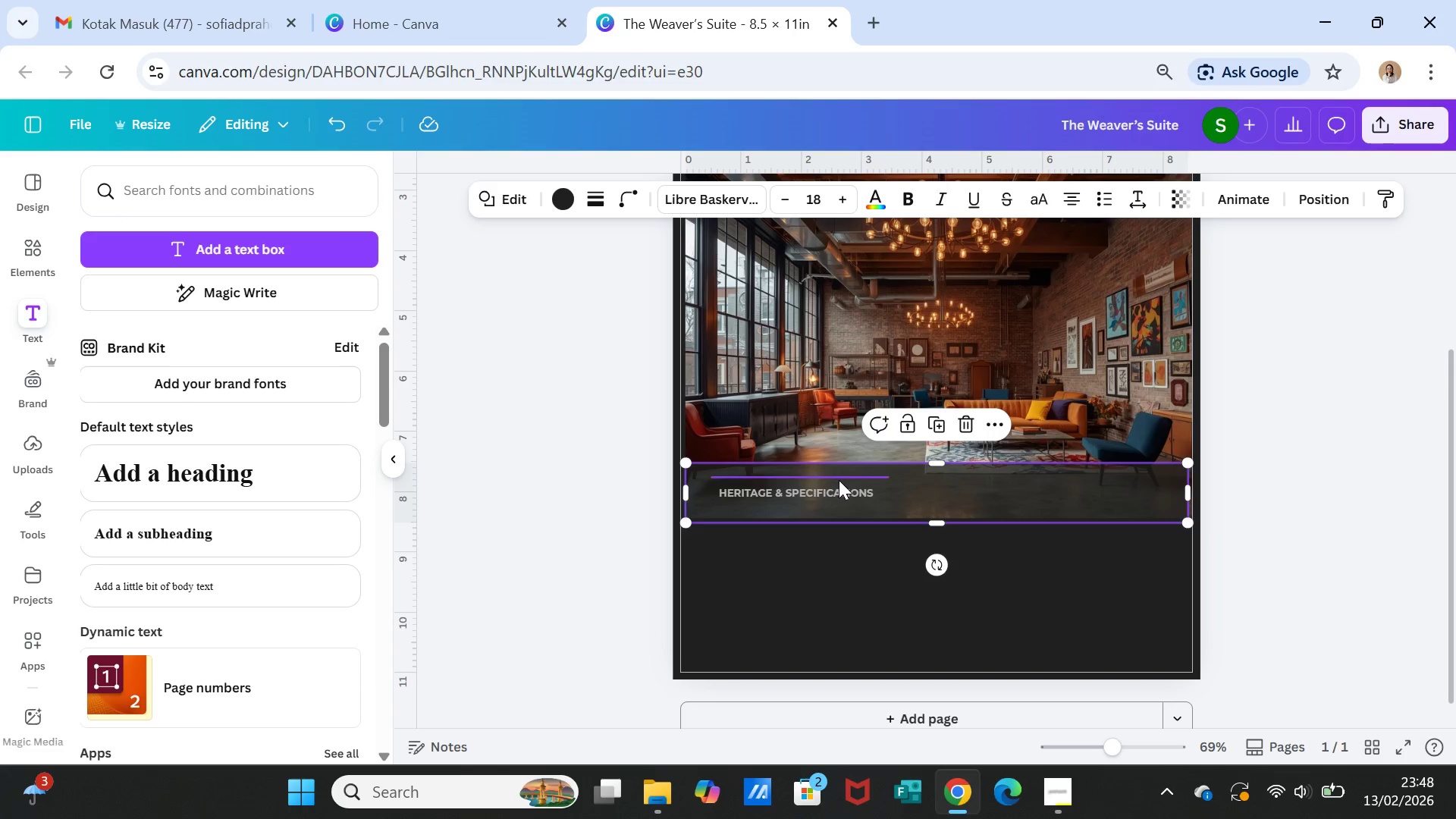 
left_click([839, 480])
 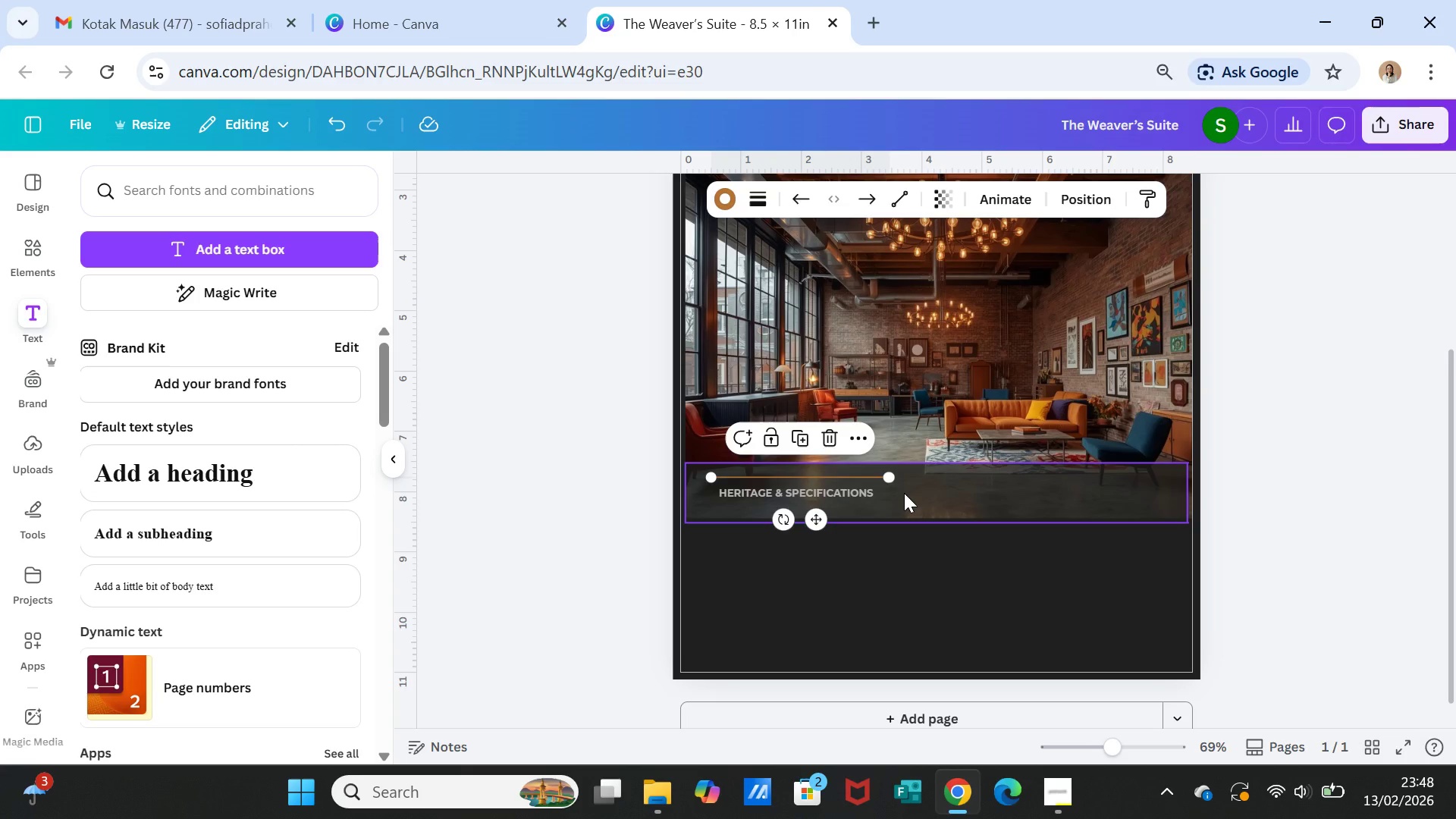 
key(Control+C)
 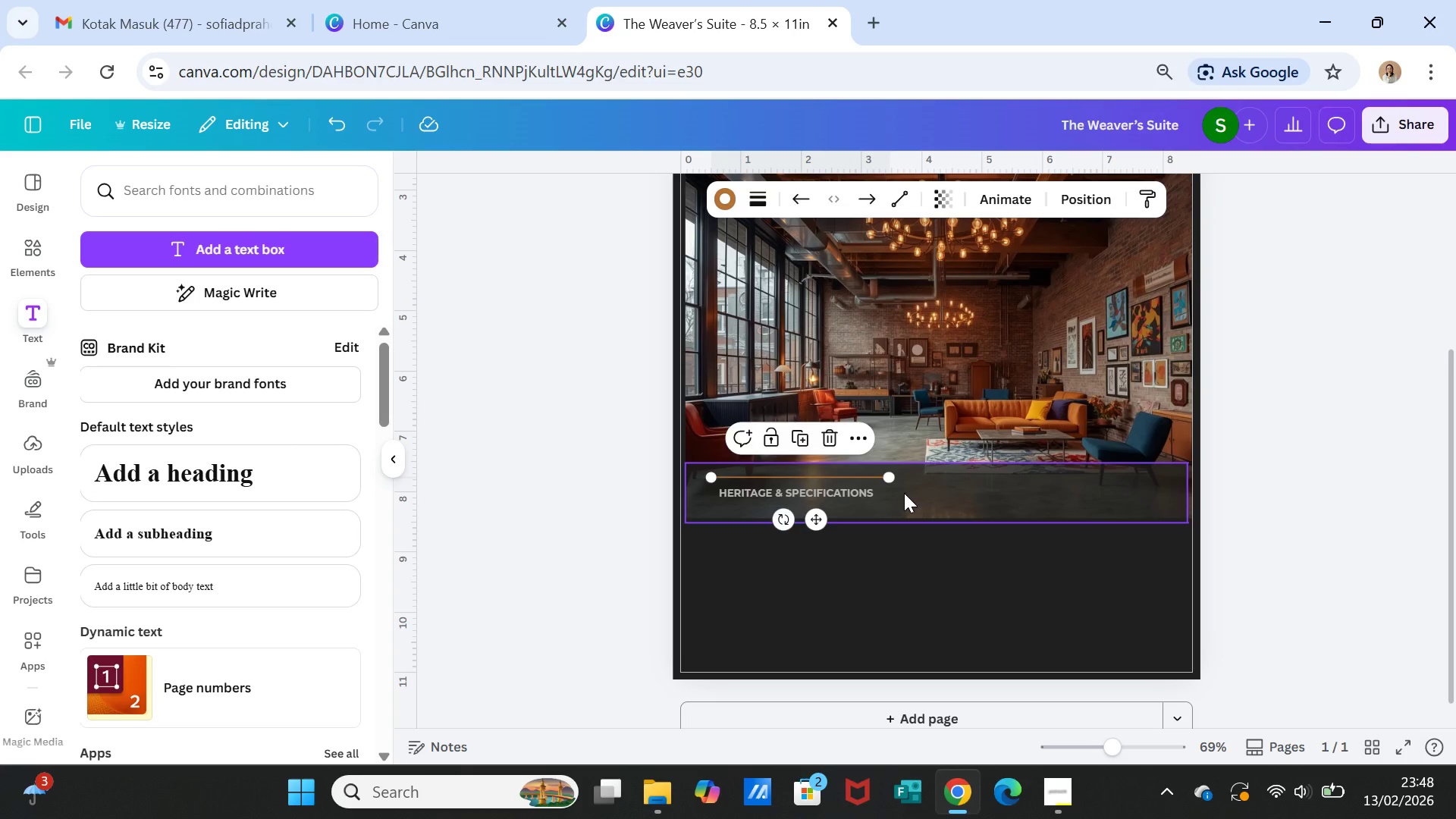 
key(Control+V)
 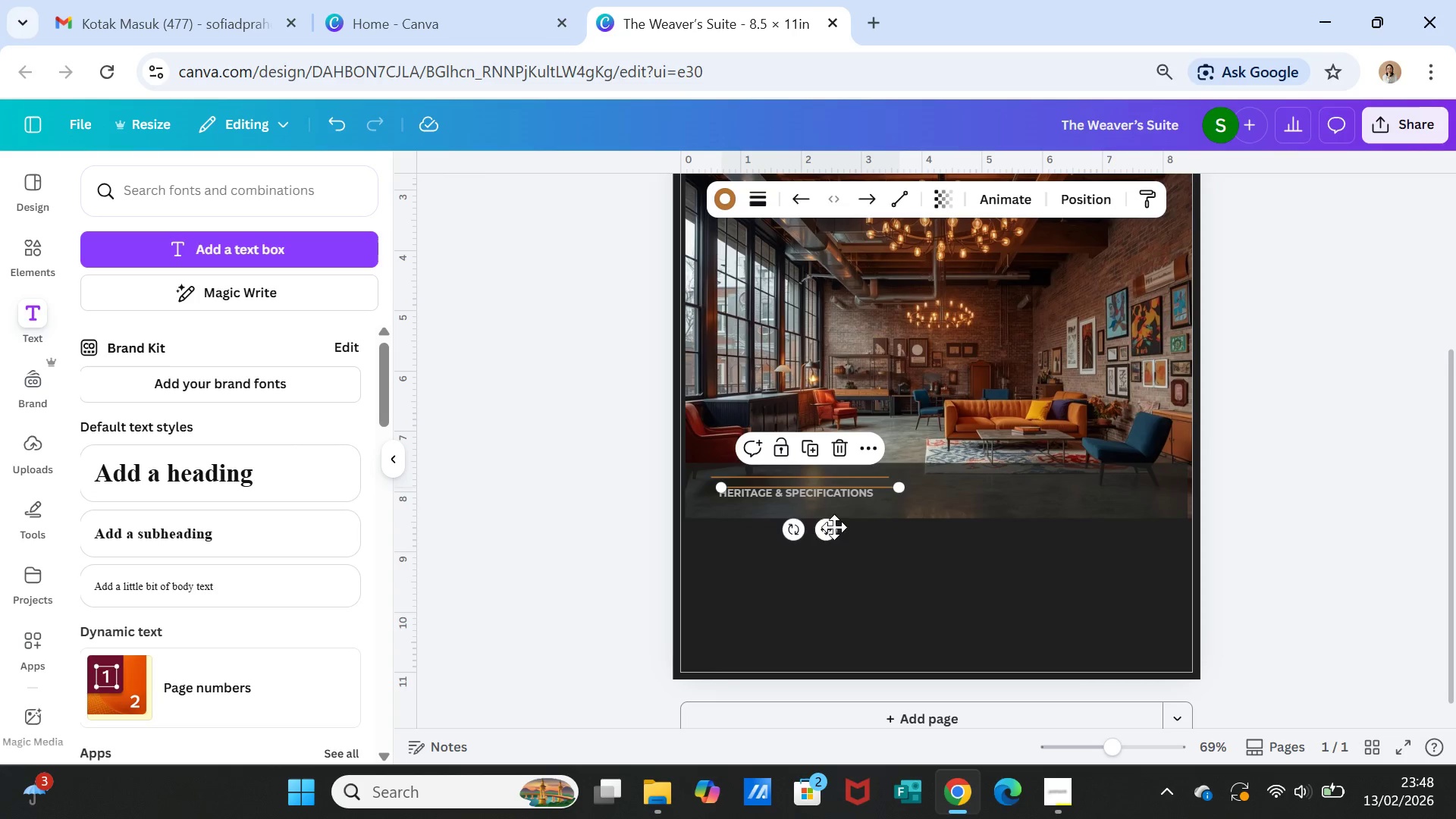 
left_click_drag(start_coordinate=[832, 528], to_coordinate=[824, 551])
 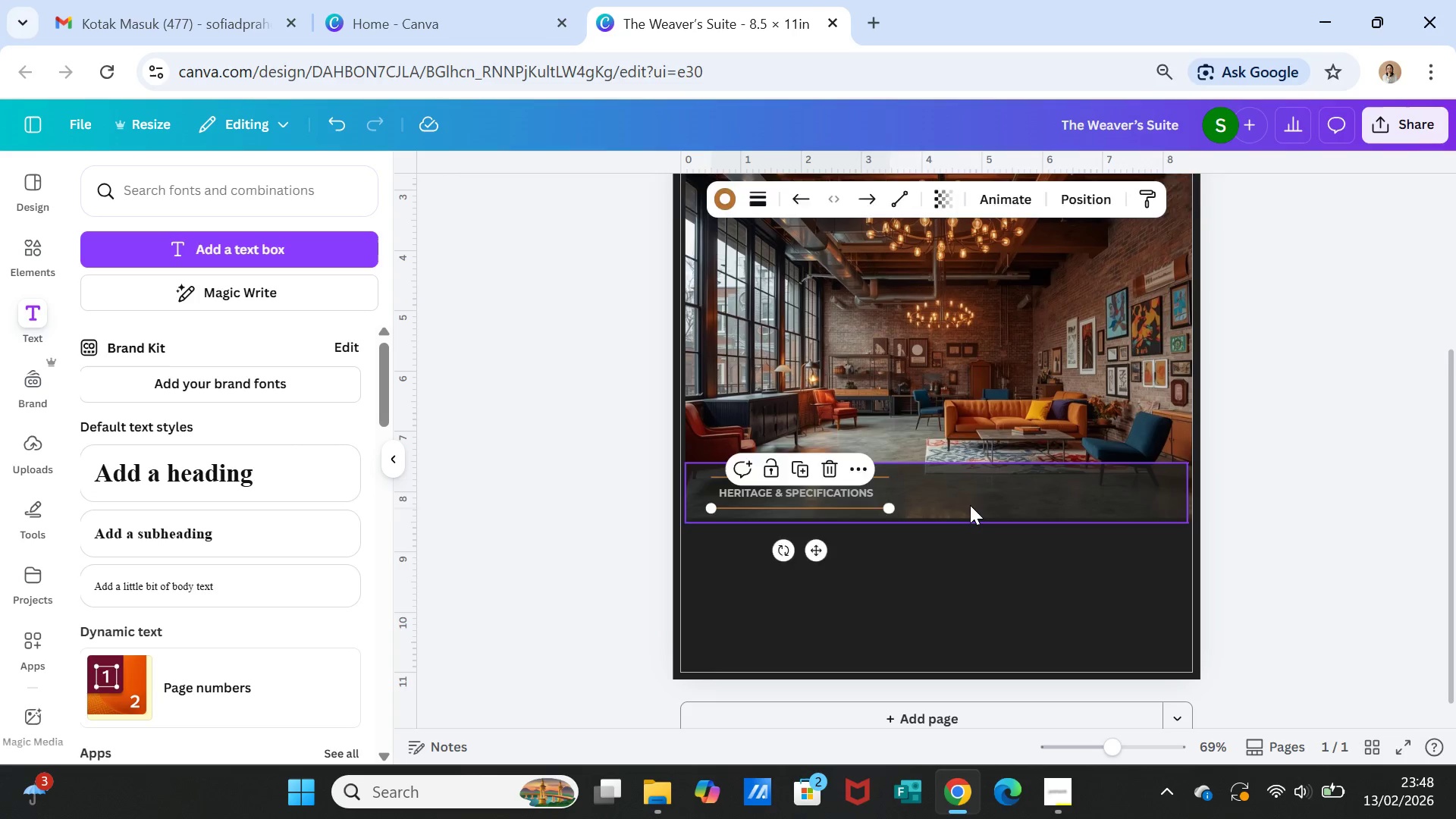 
left_click([970, 505])
 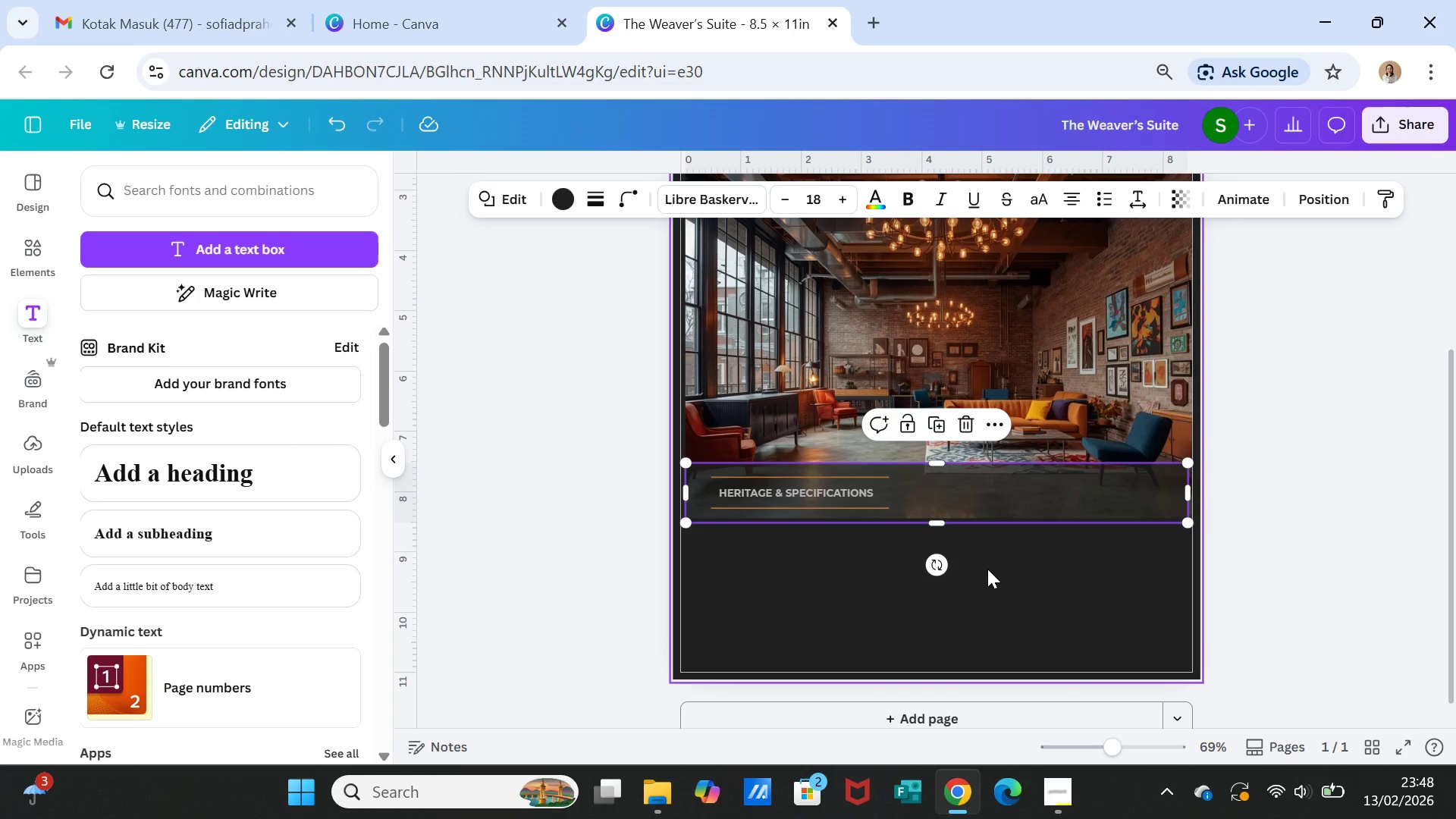 
left_click([987, 569])
 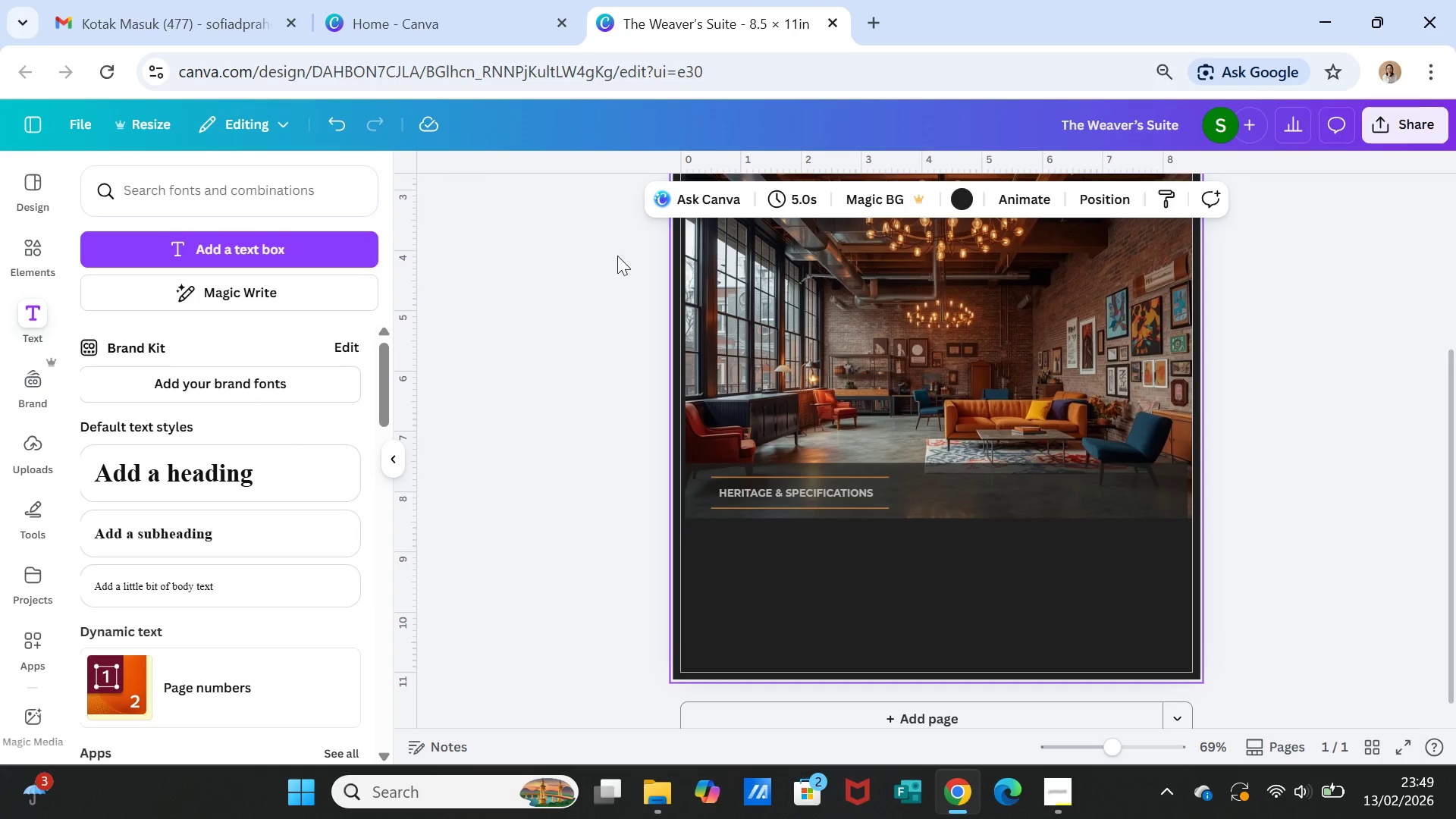 
wait(24.42)
 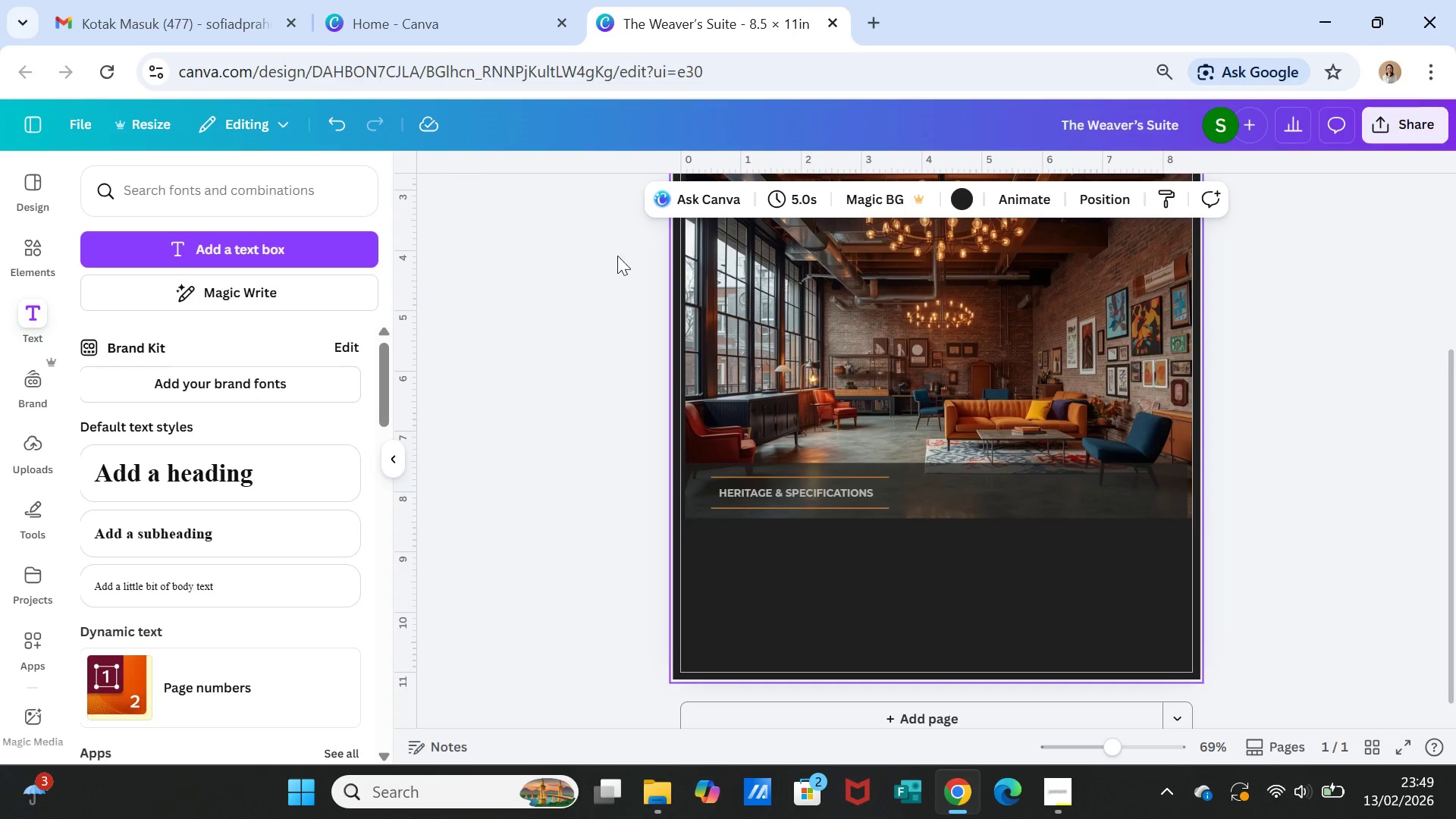 
left_click([39, 252])
 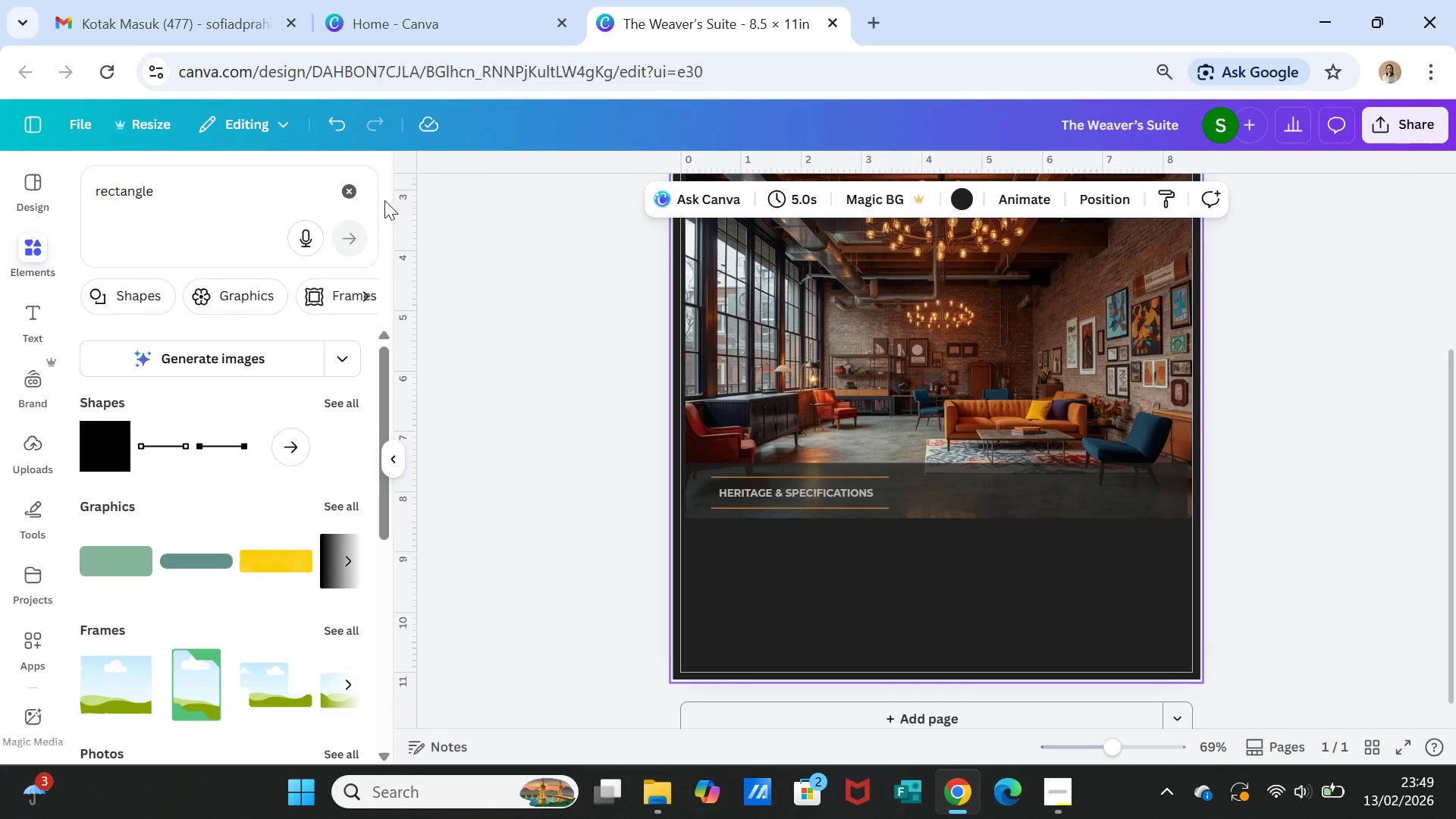 
left_click([349, 190])
 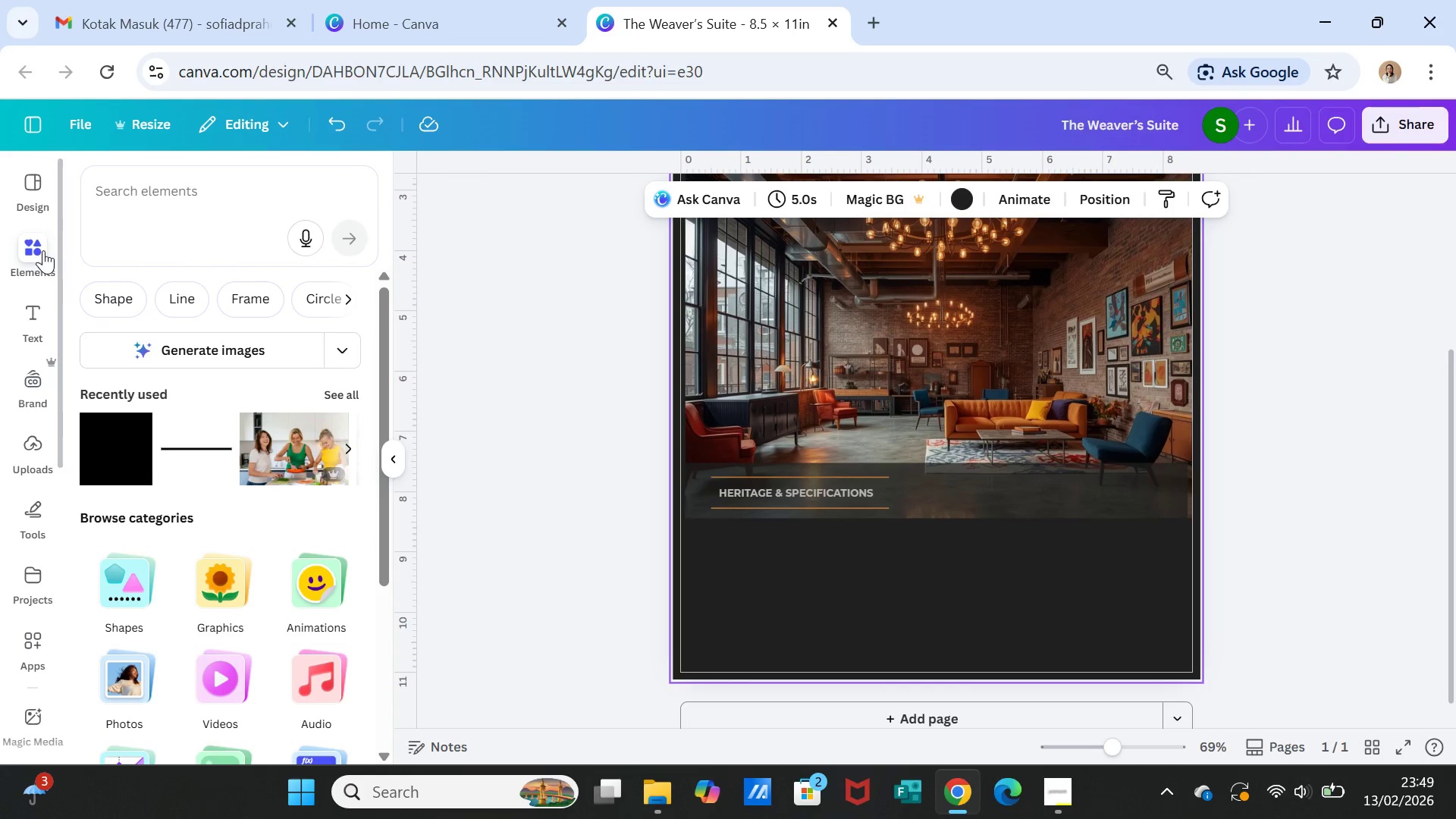 
left_click([43, 325])
 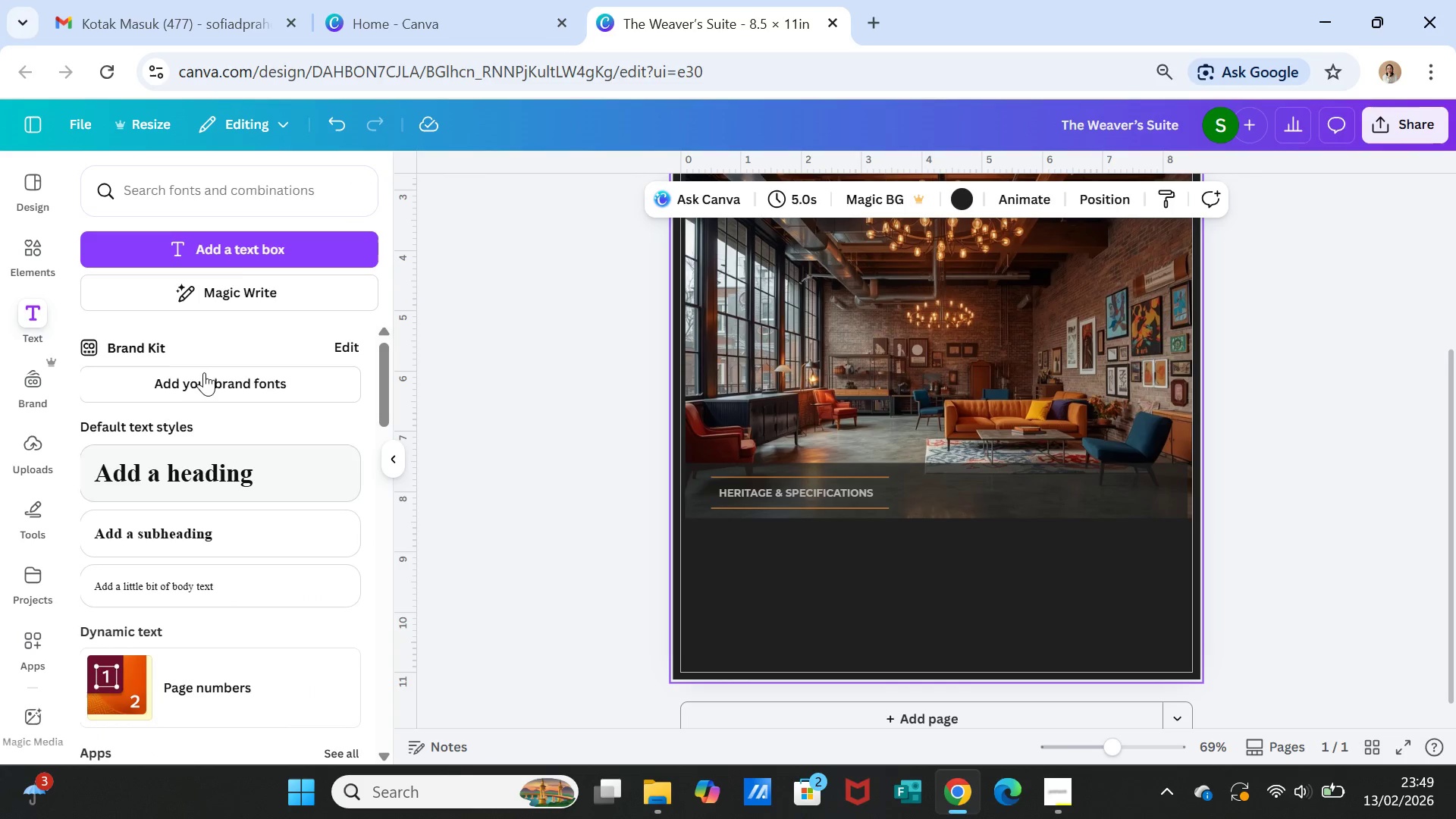 
left_click([232, 251])
 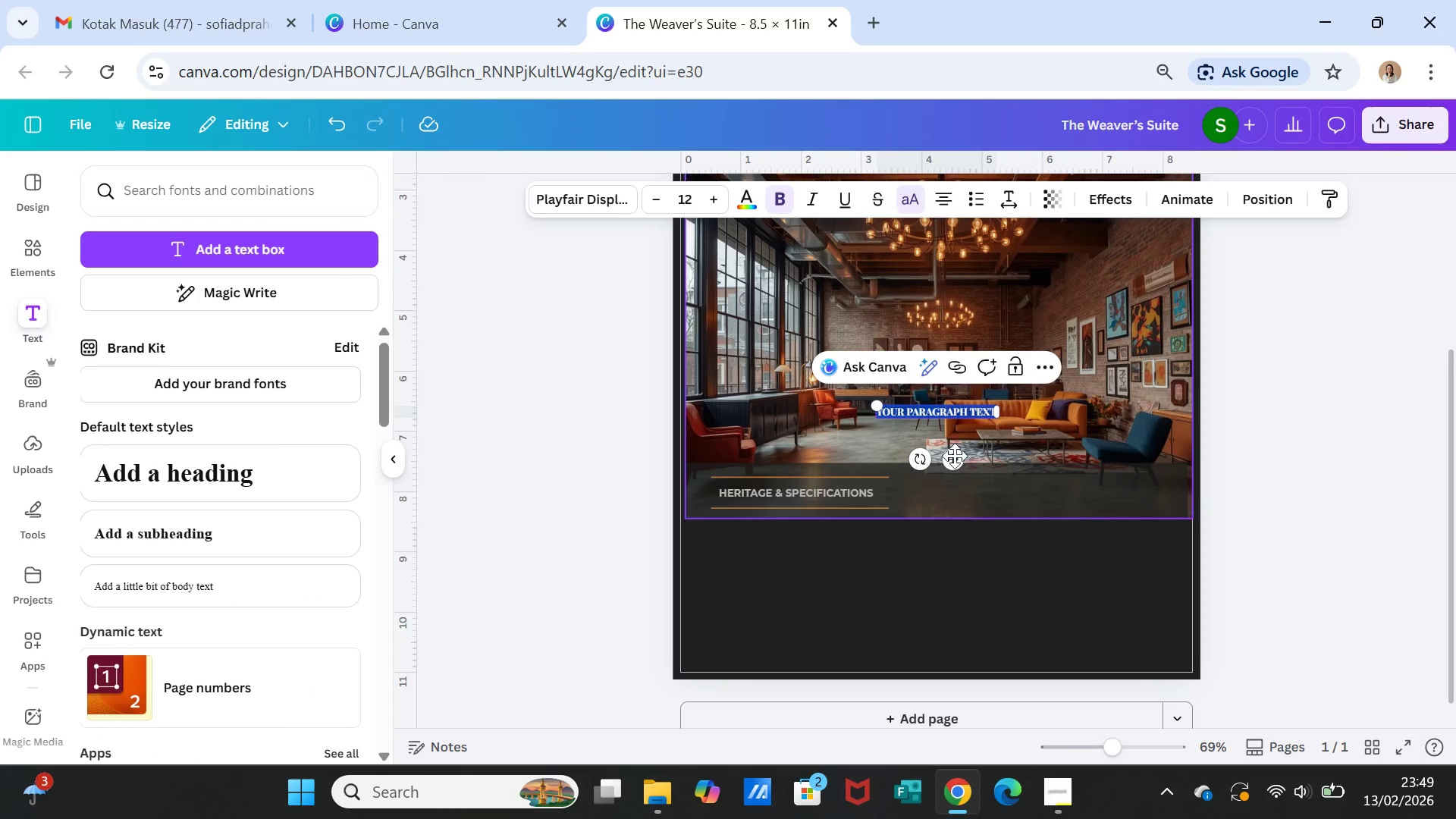 
left_click_drag(start_coordinate=[952, 457], to_coordinate=[795, 581])
 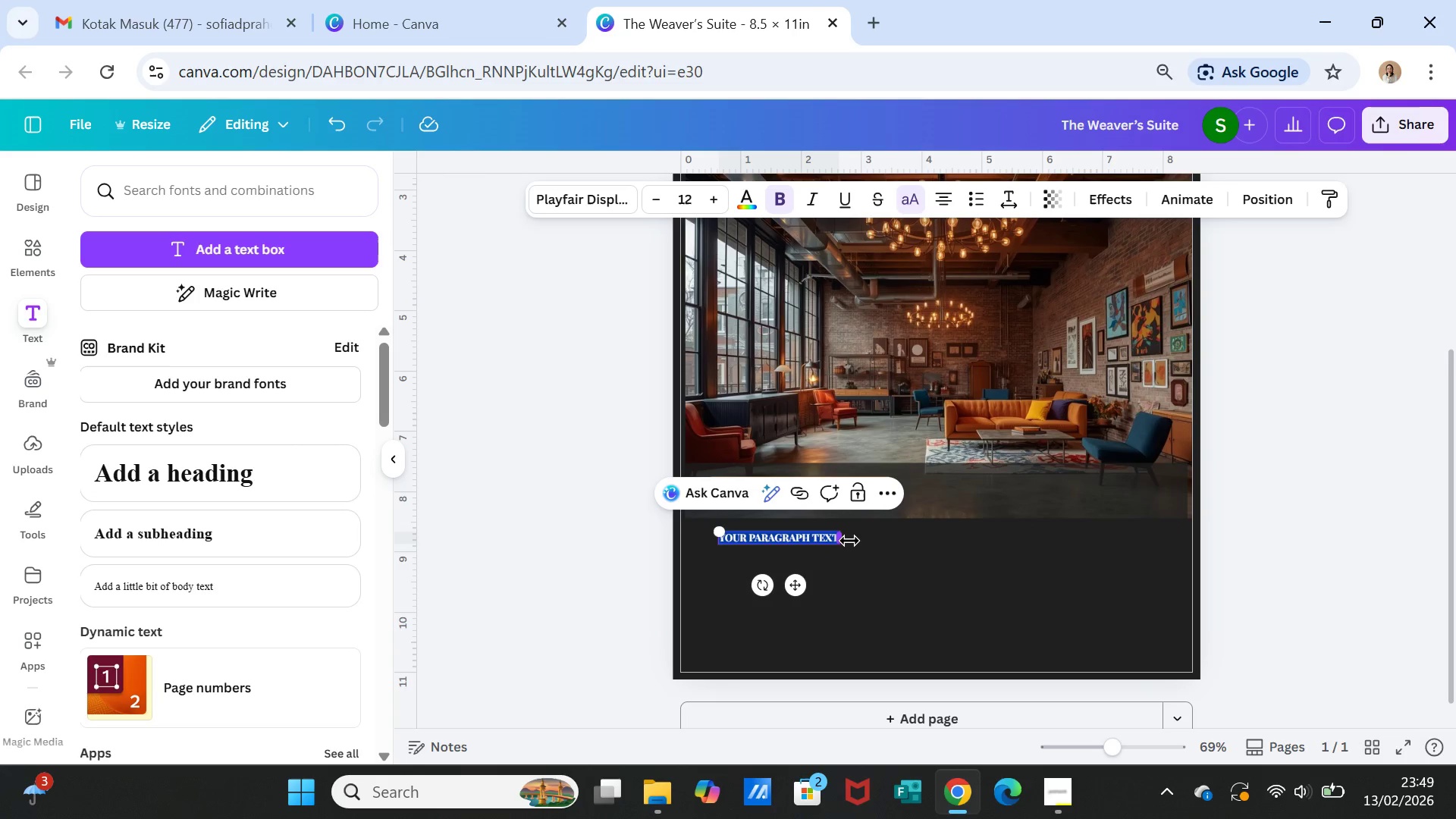 
type(14)
 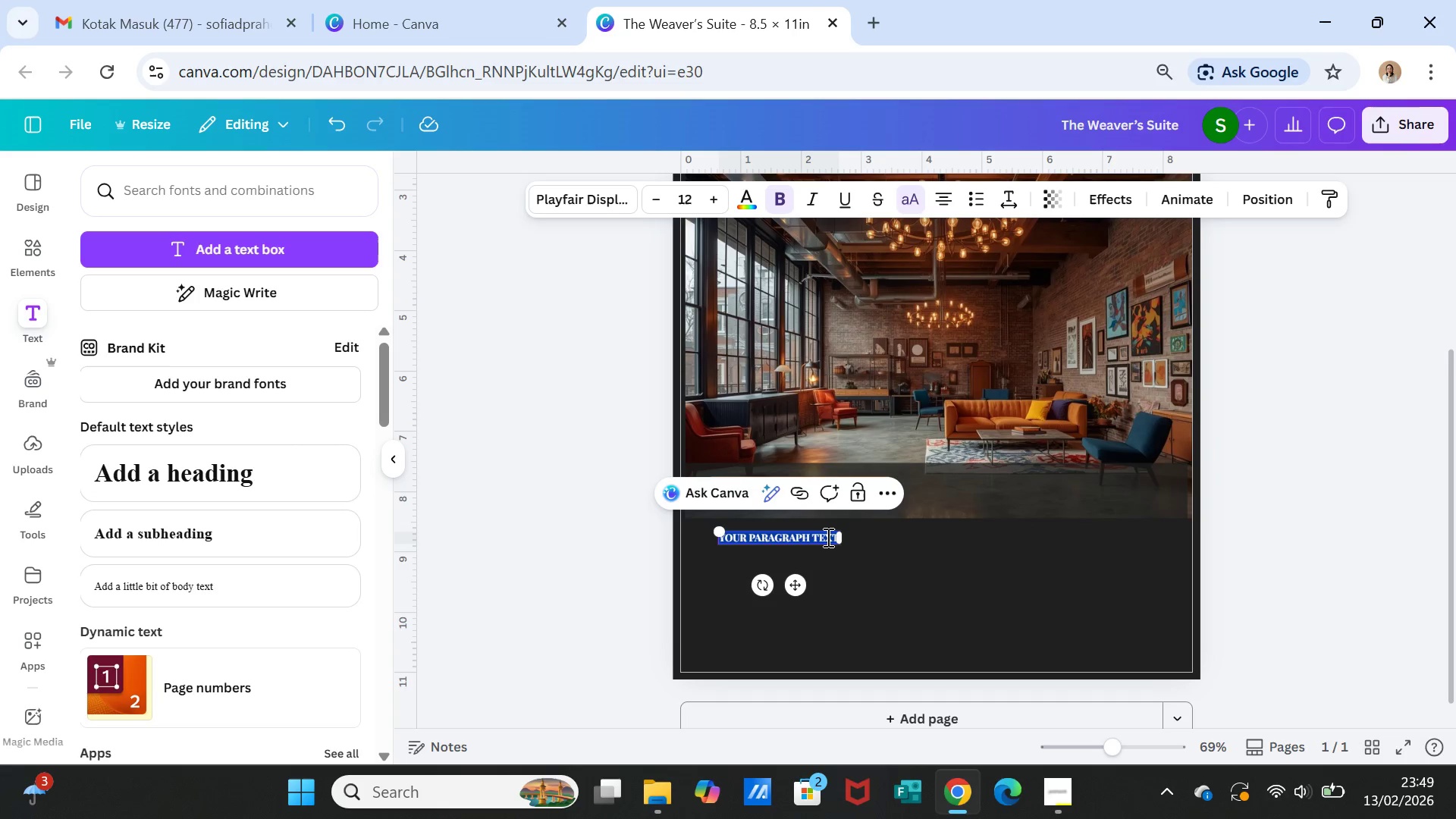 
double_click([827, 537])
 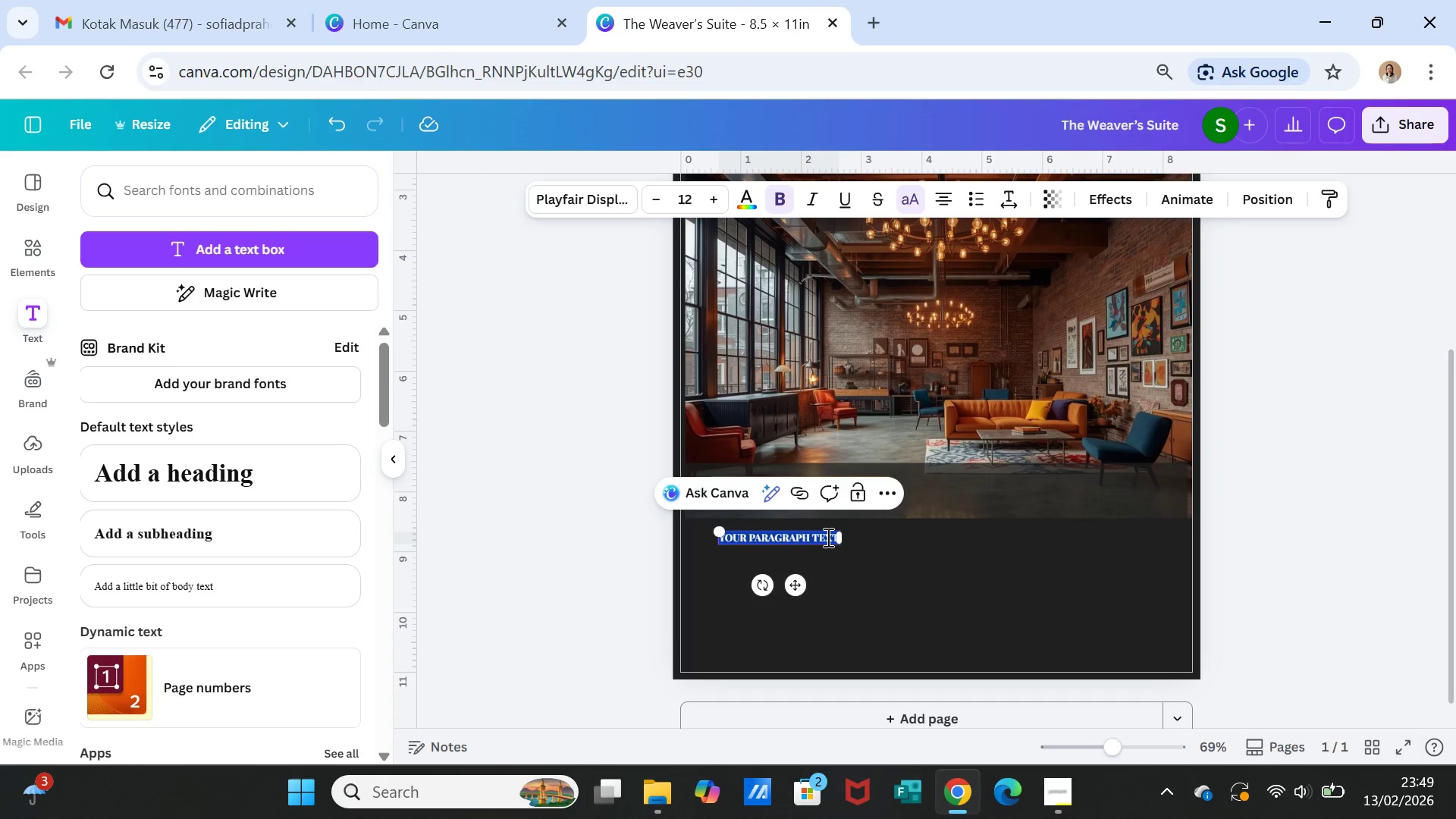 
triple_click([827, 537])
 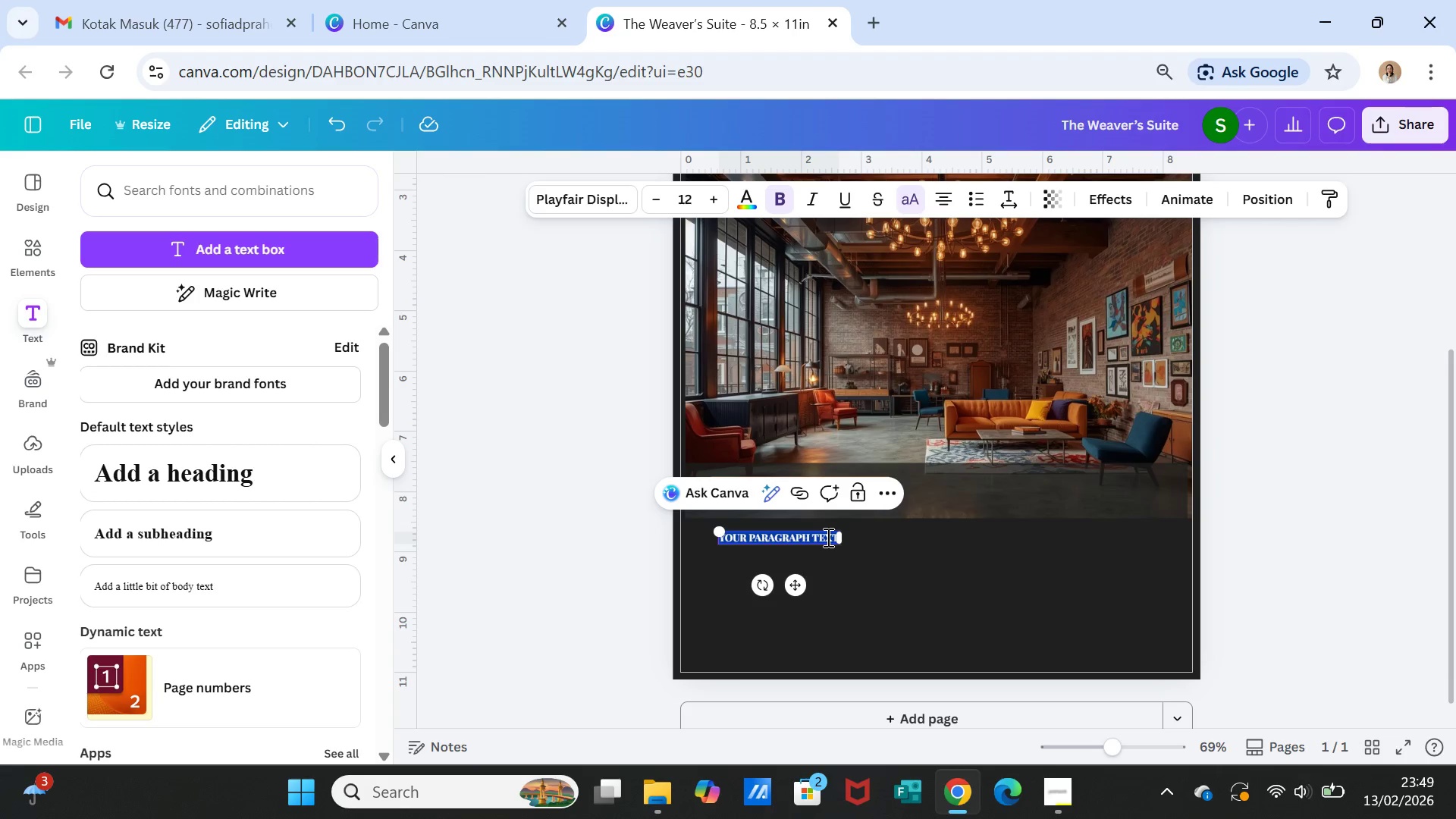 
triple_click([827, 537])
 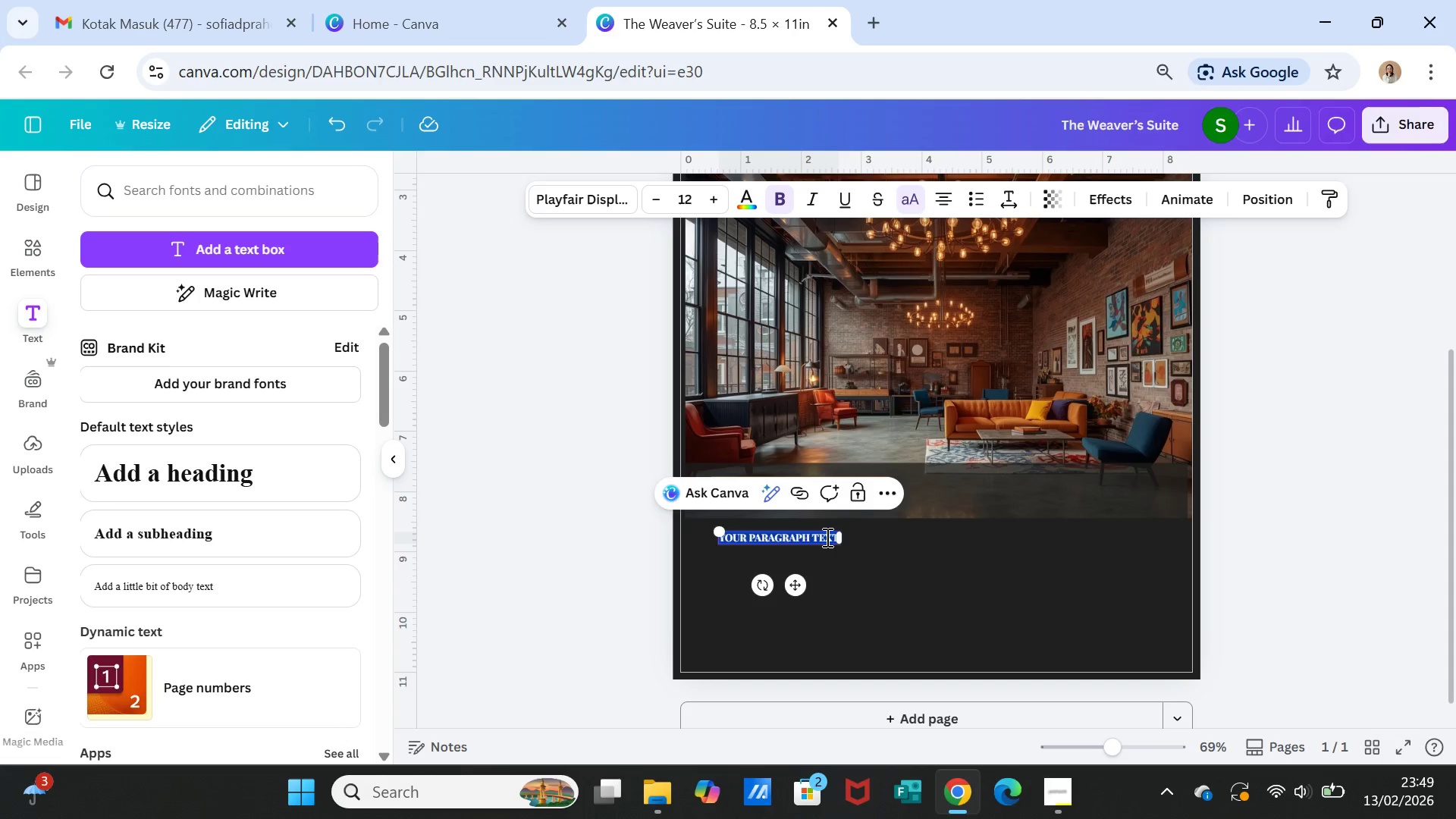 
type(14 )
 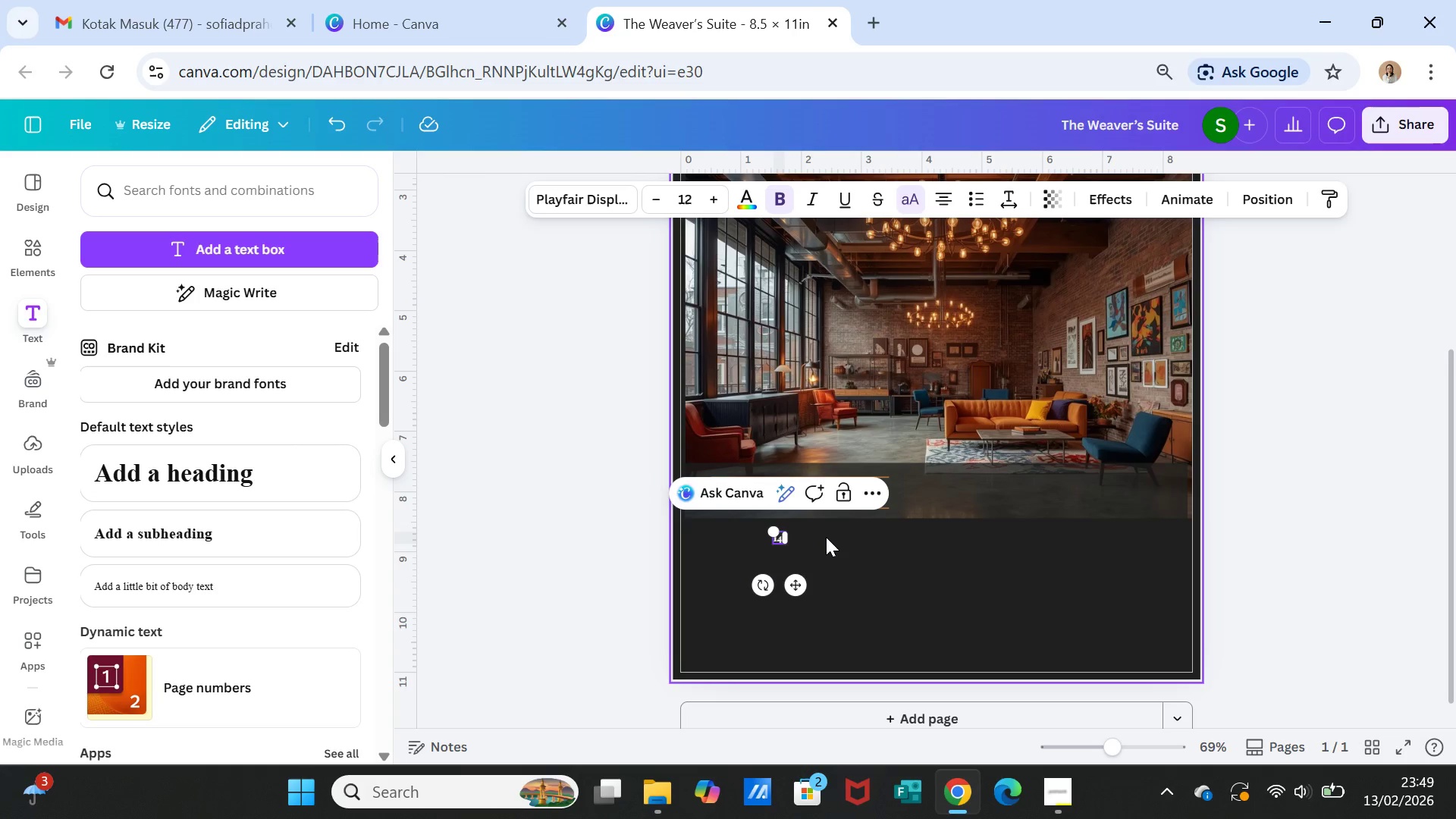 
key(Backspace)
type(' Timber )
 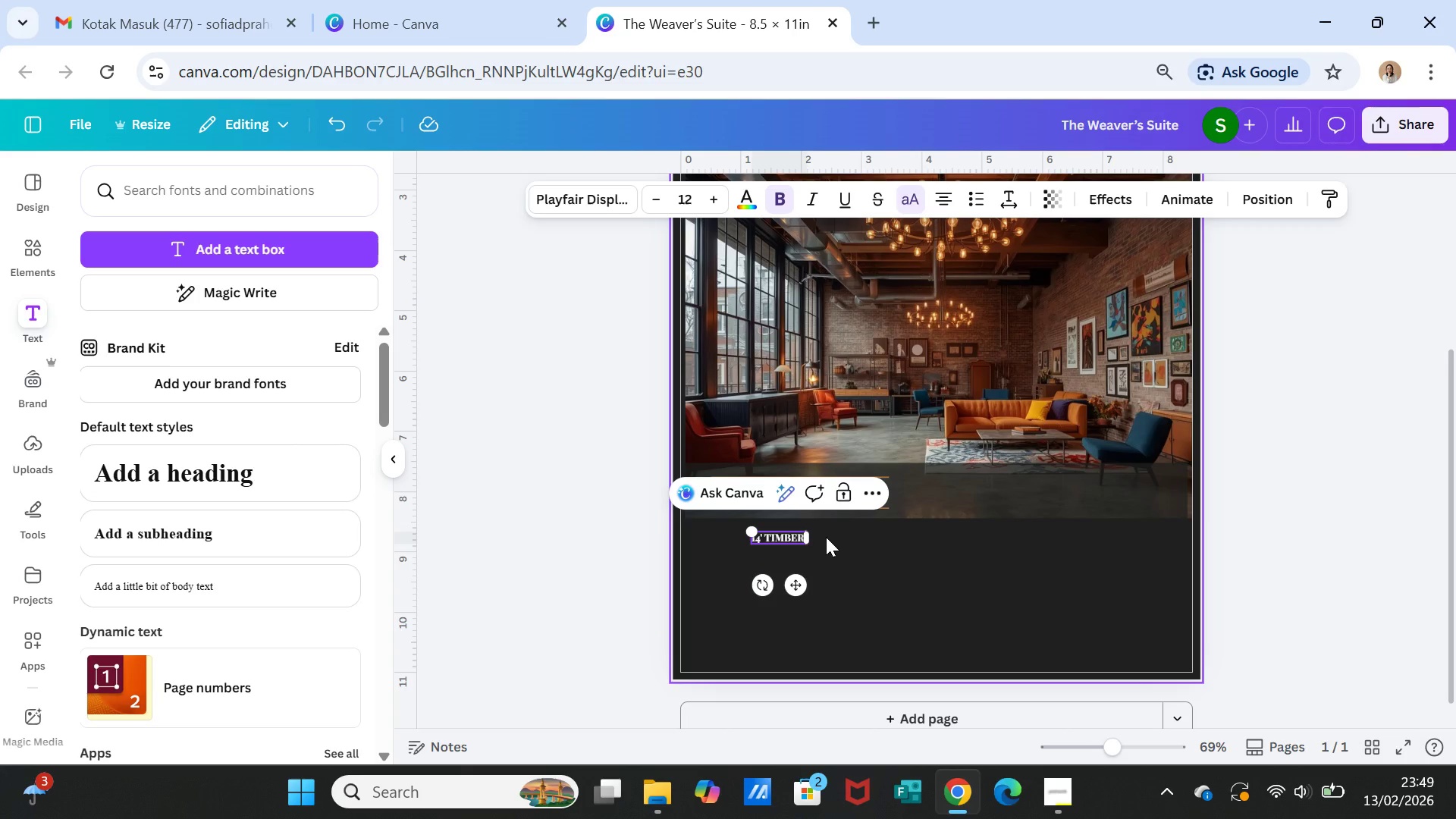 
type( beam ceilings)
 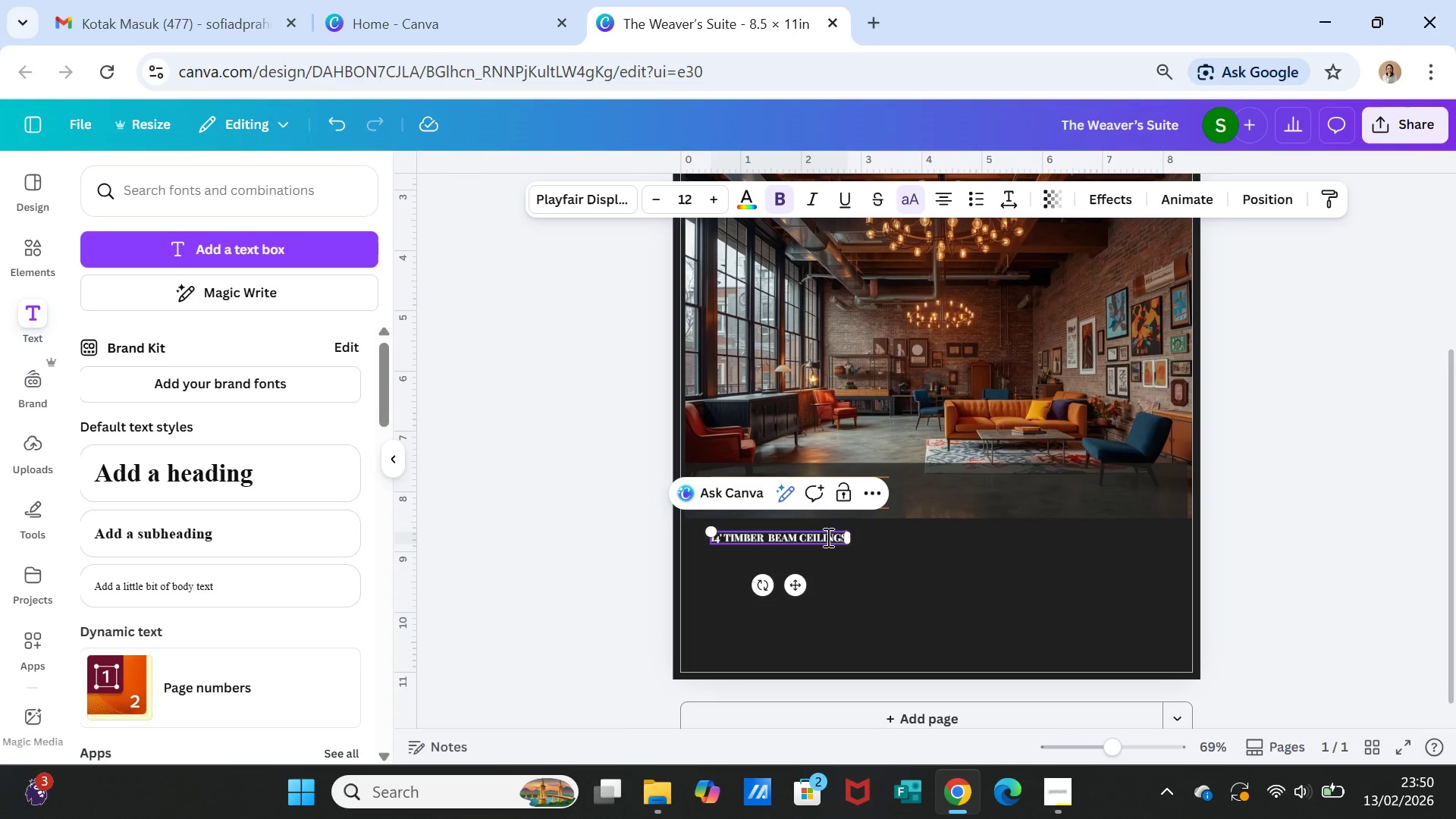 
double_click([827, 537])
 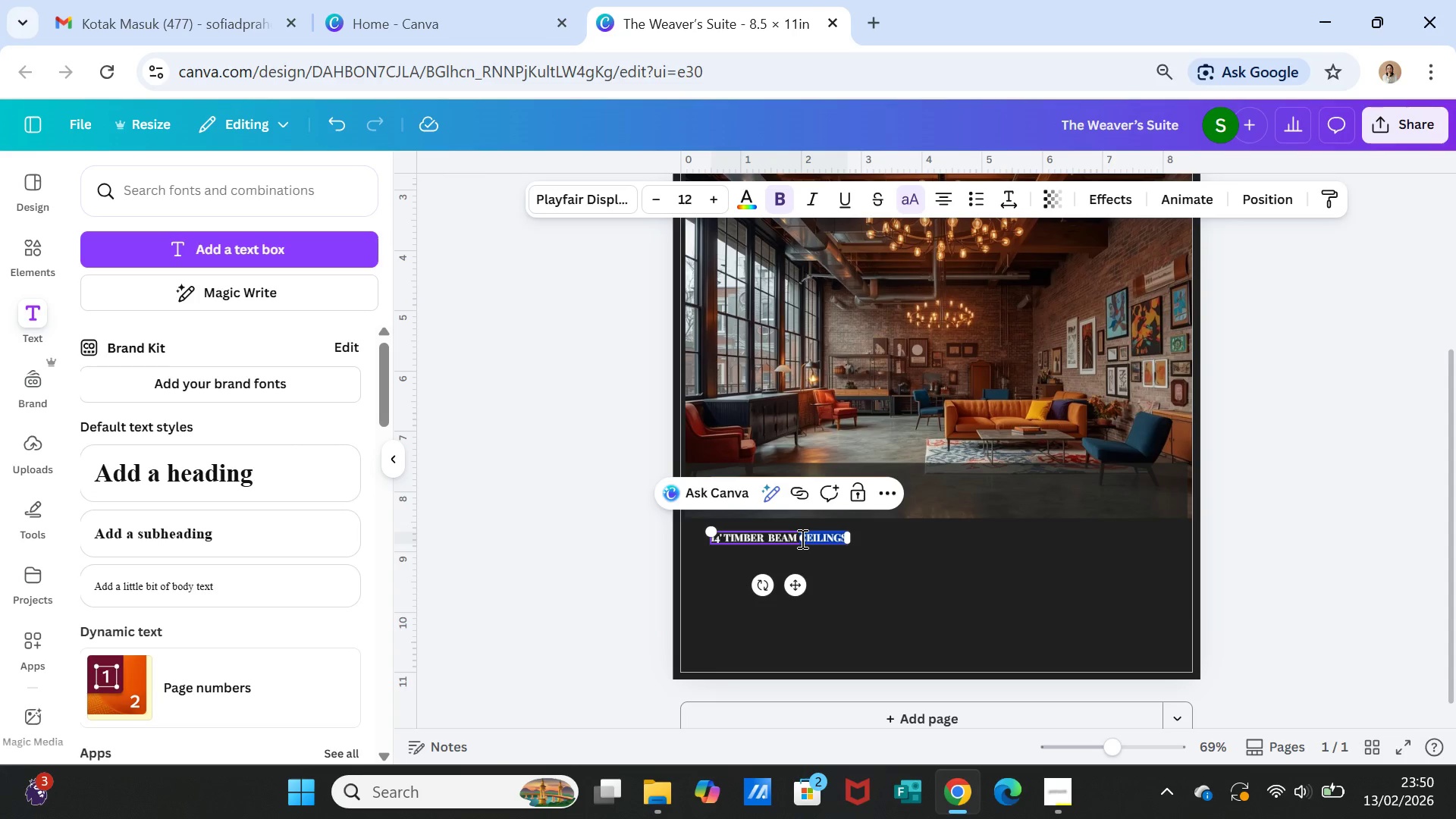 
double_click([801, 538])
 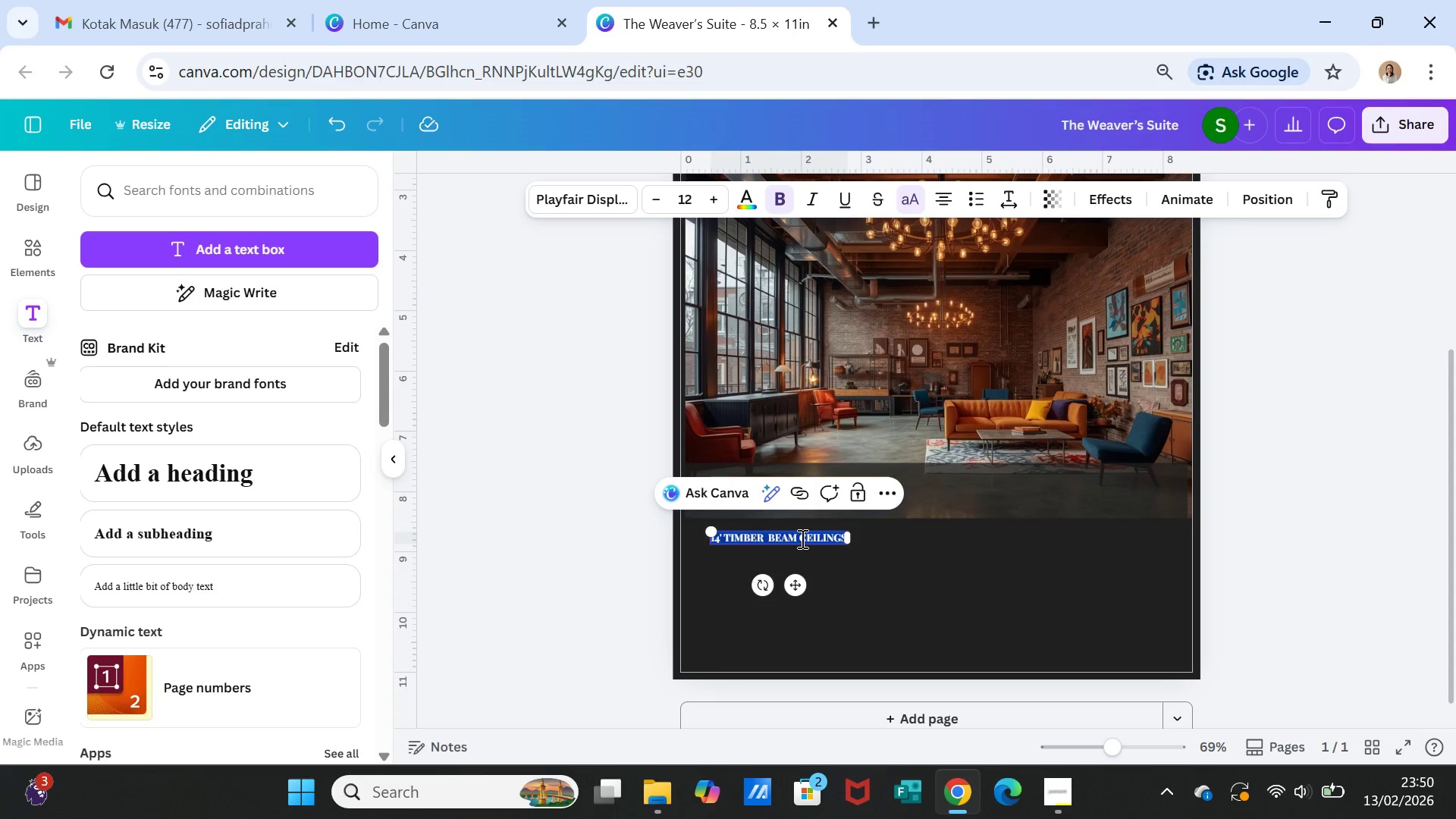 
triple_click([801, 538])
 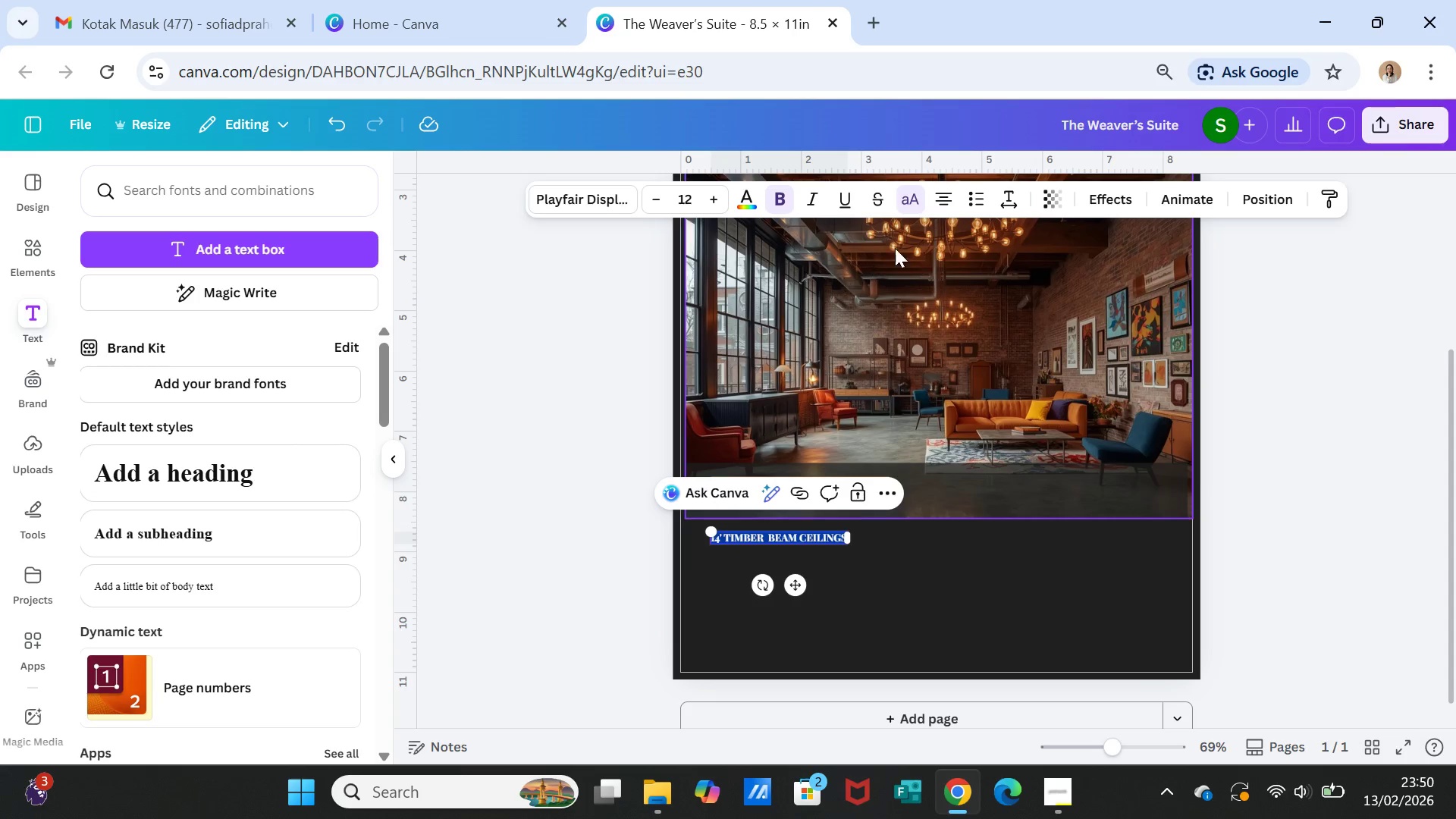 
left_click([907, 199])
 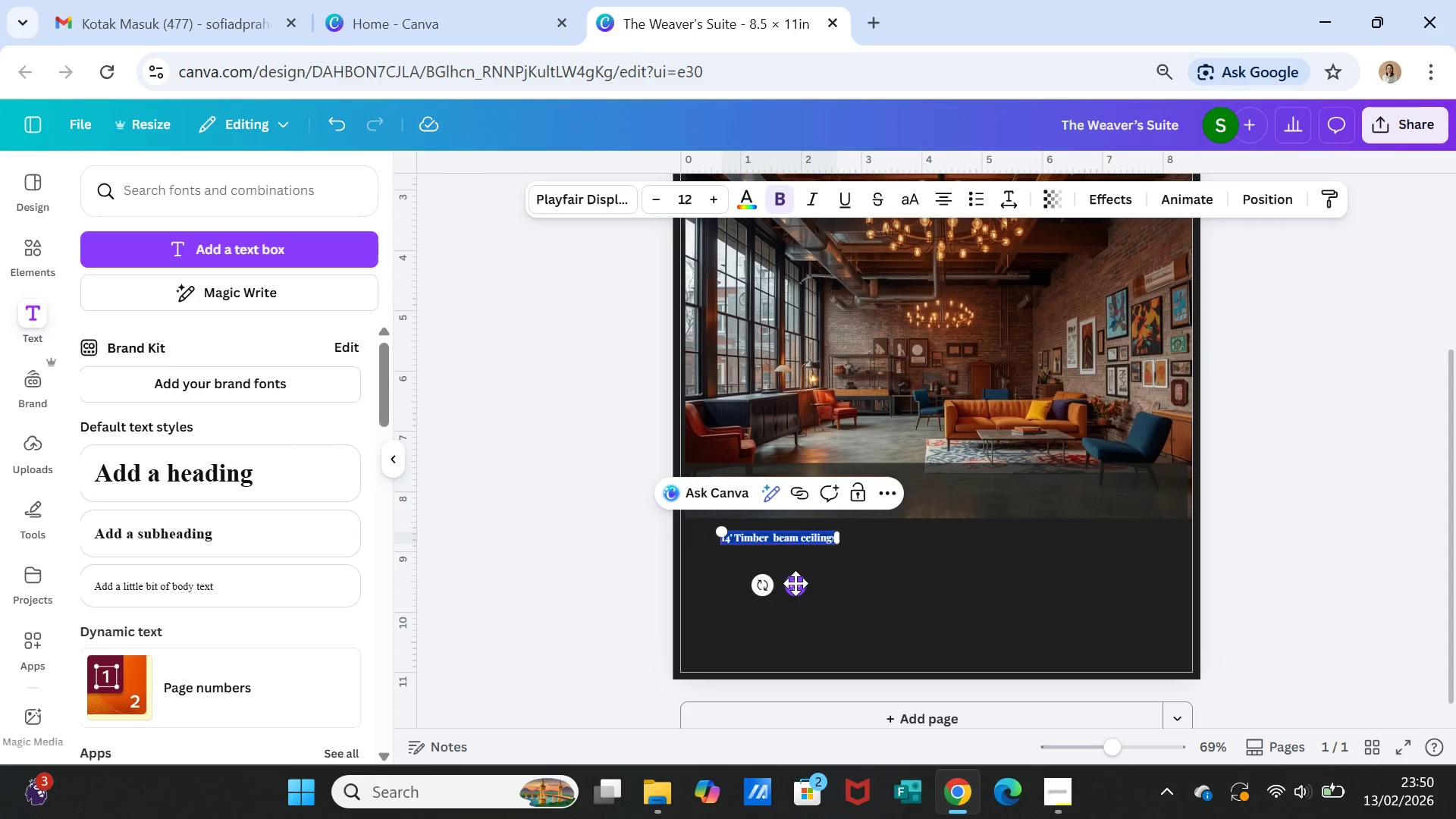 
left_click_drag(start_coordinate=[795, 585], to_coordinate=[785, 586])
 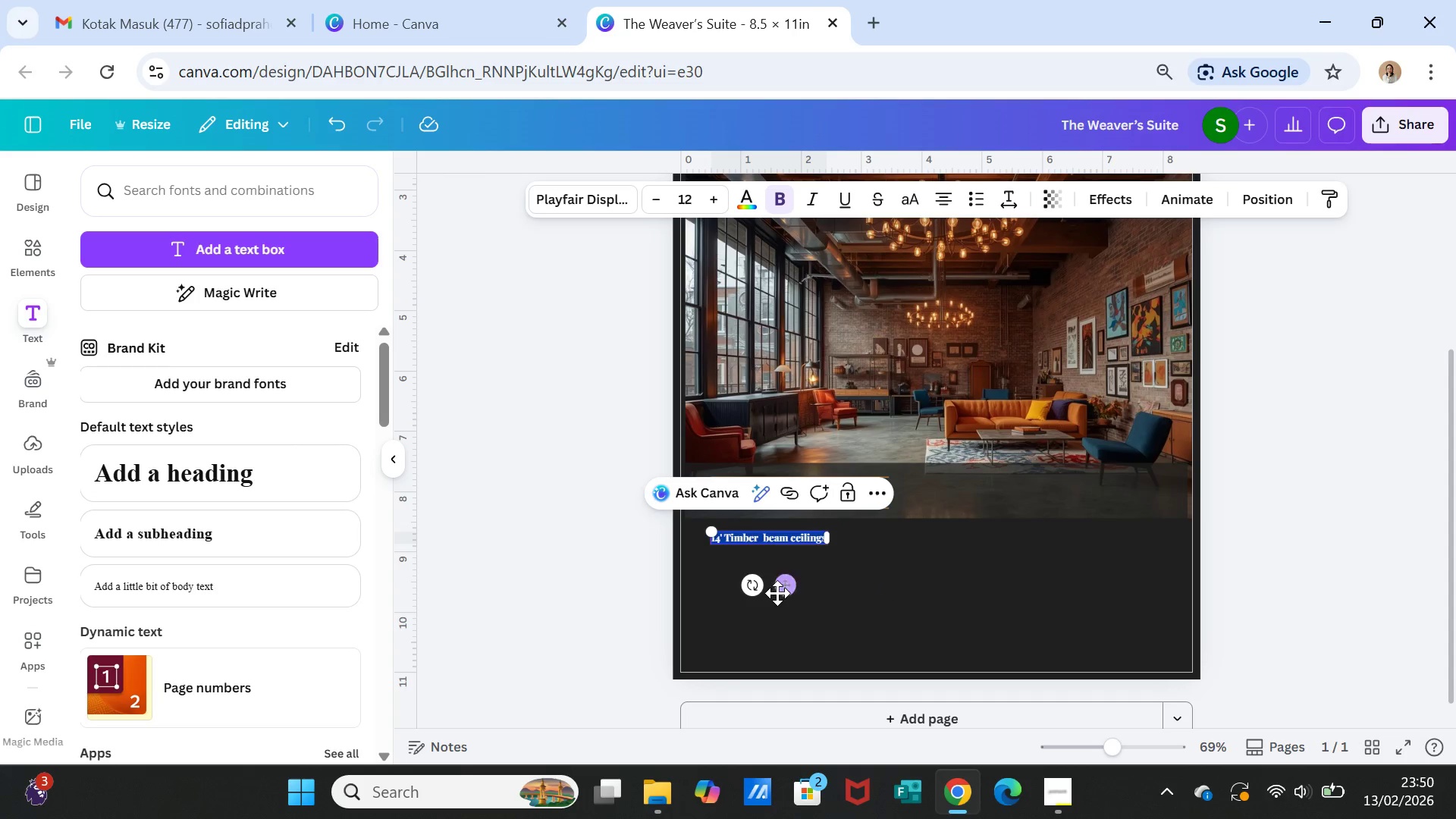 
left_click_drag(start_coordinate=[786, 584], to_coordinate=[794, 585])
 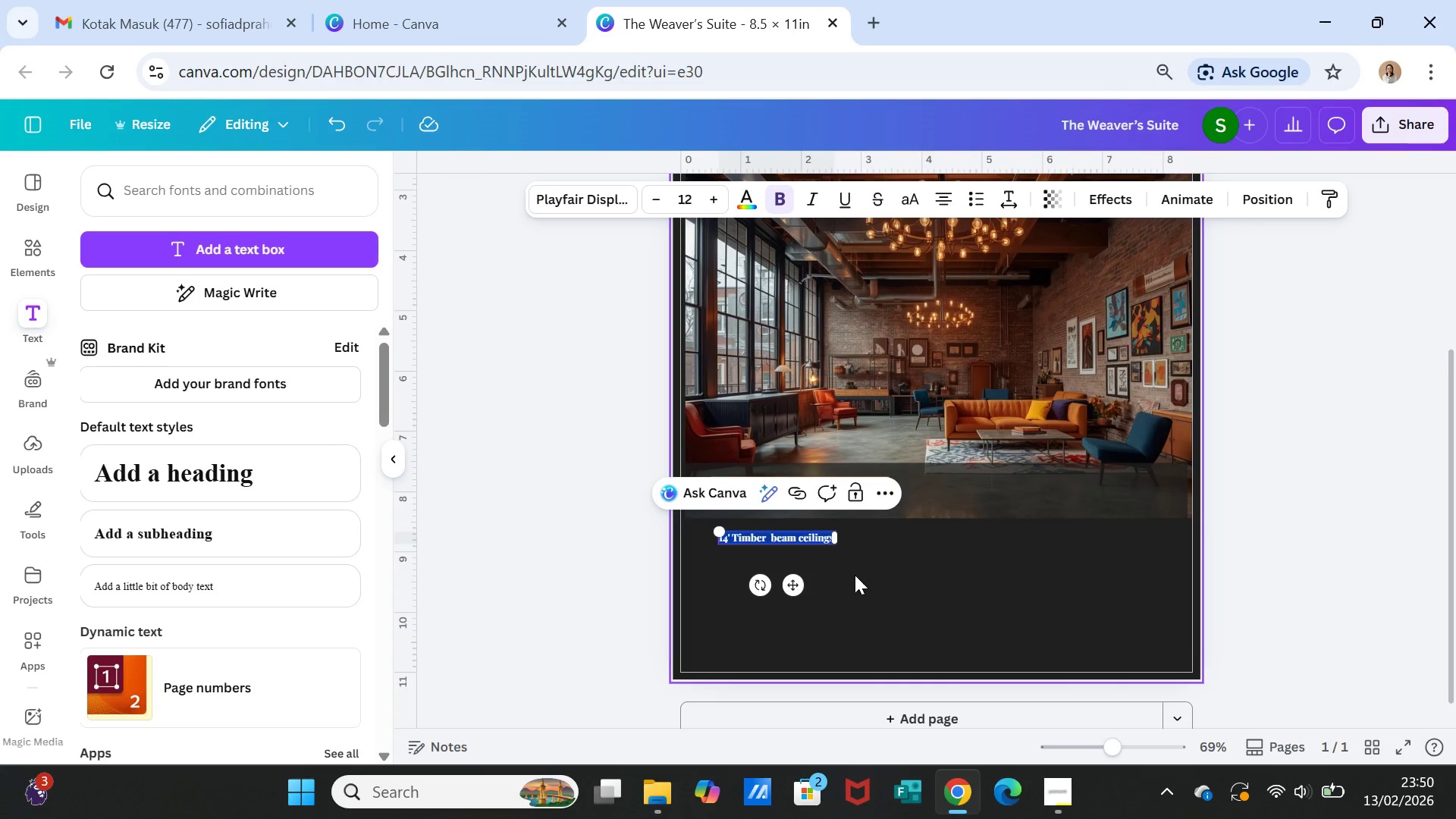 
left_click([855, 575])
 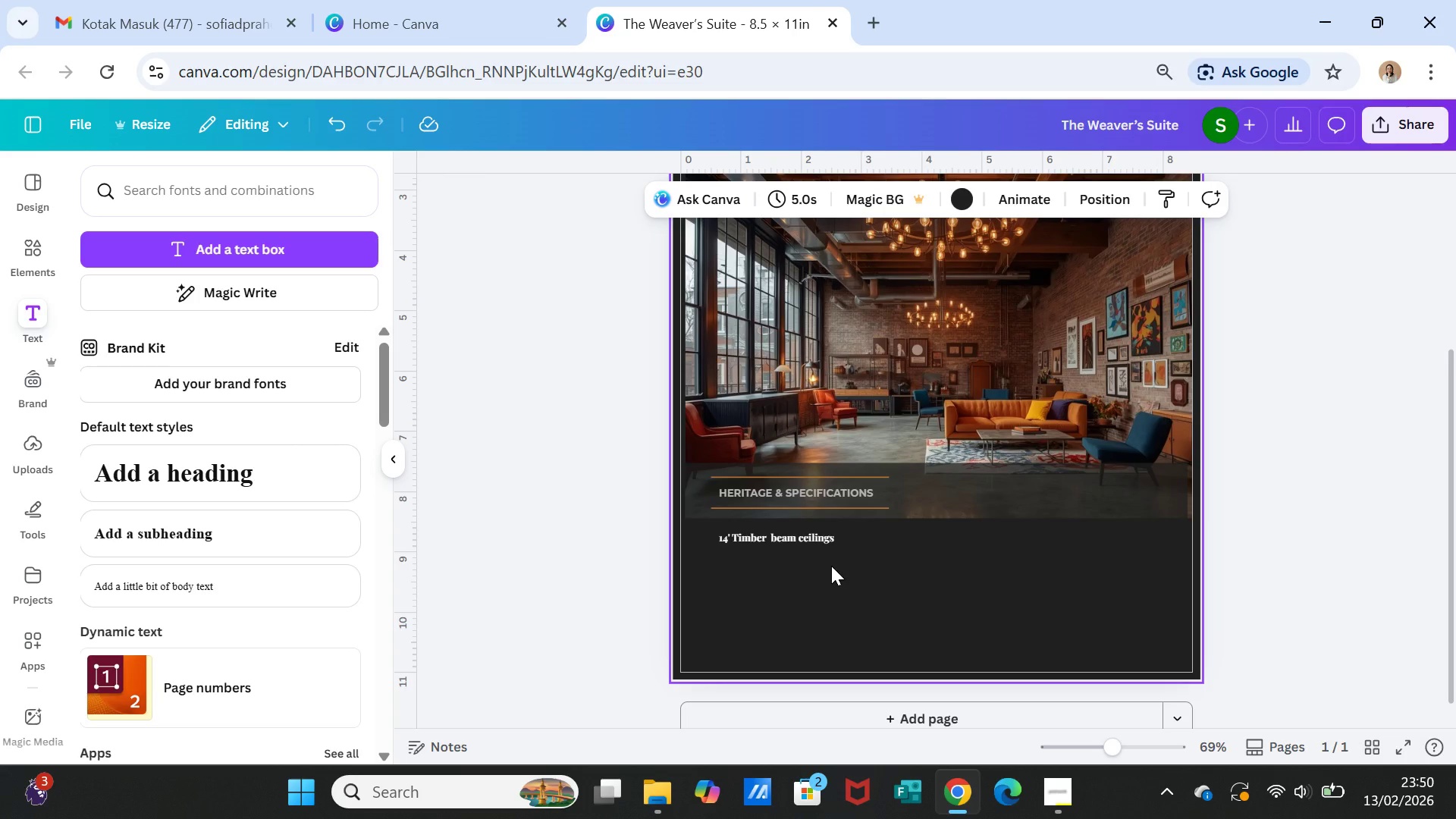 
left_click([818, 535])
 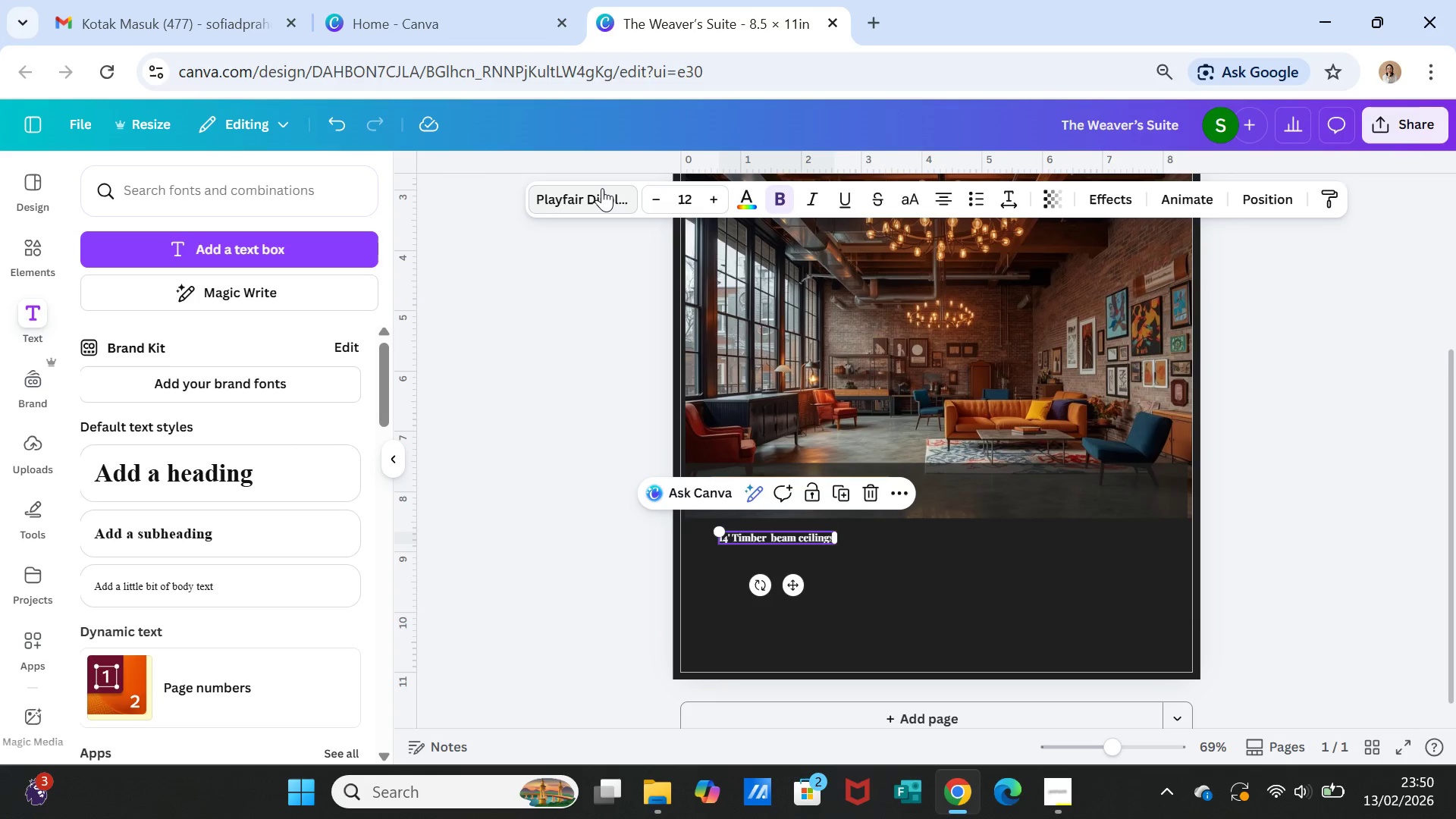 
left_click([602, 187])
 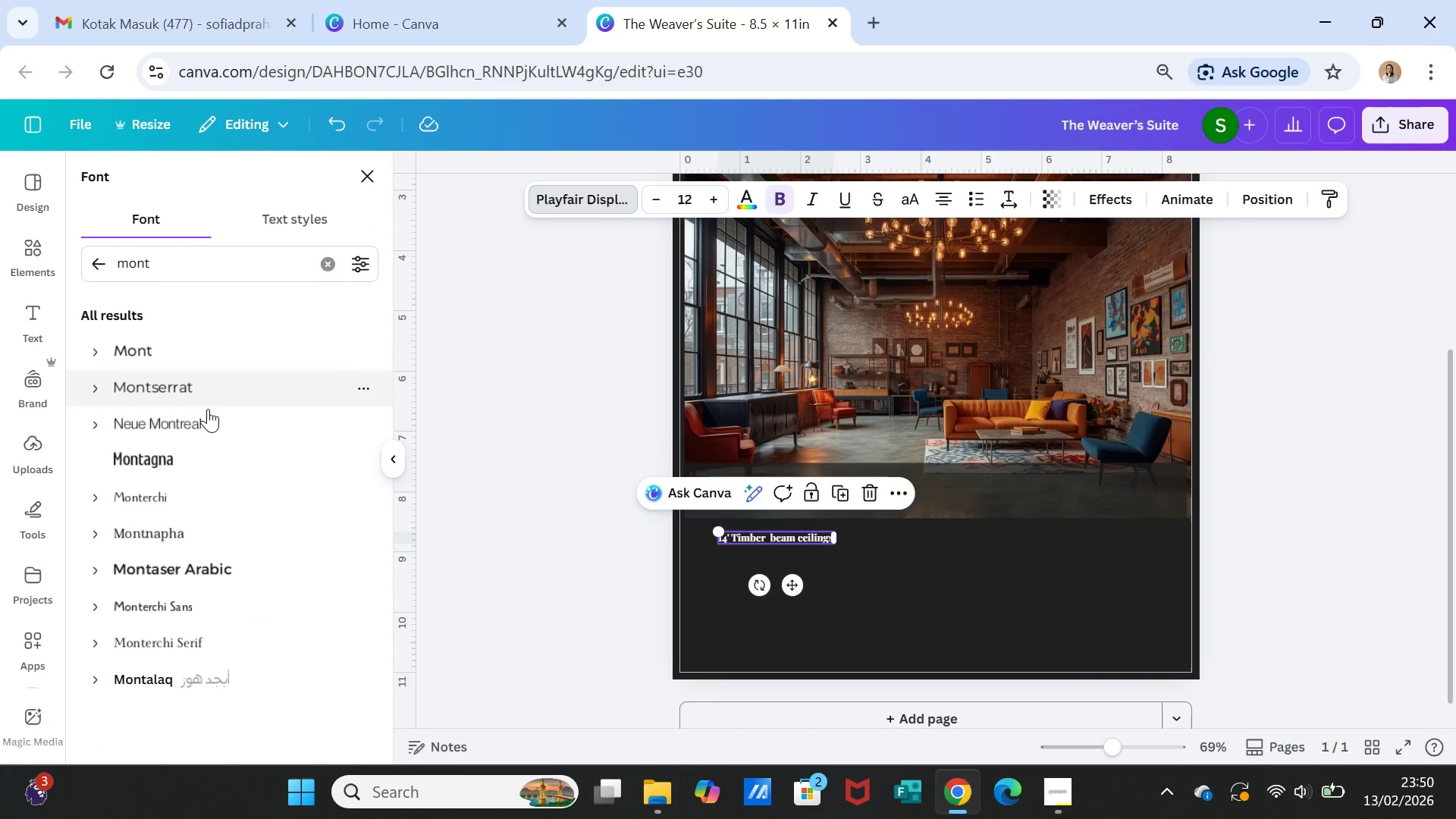 
mouse_move([196, 383])
 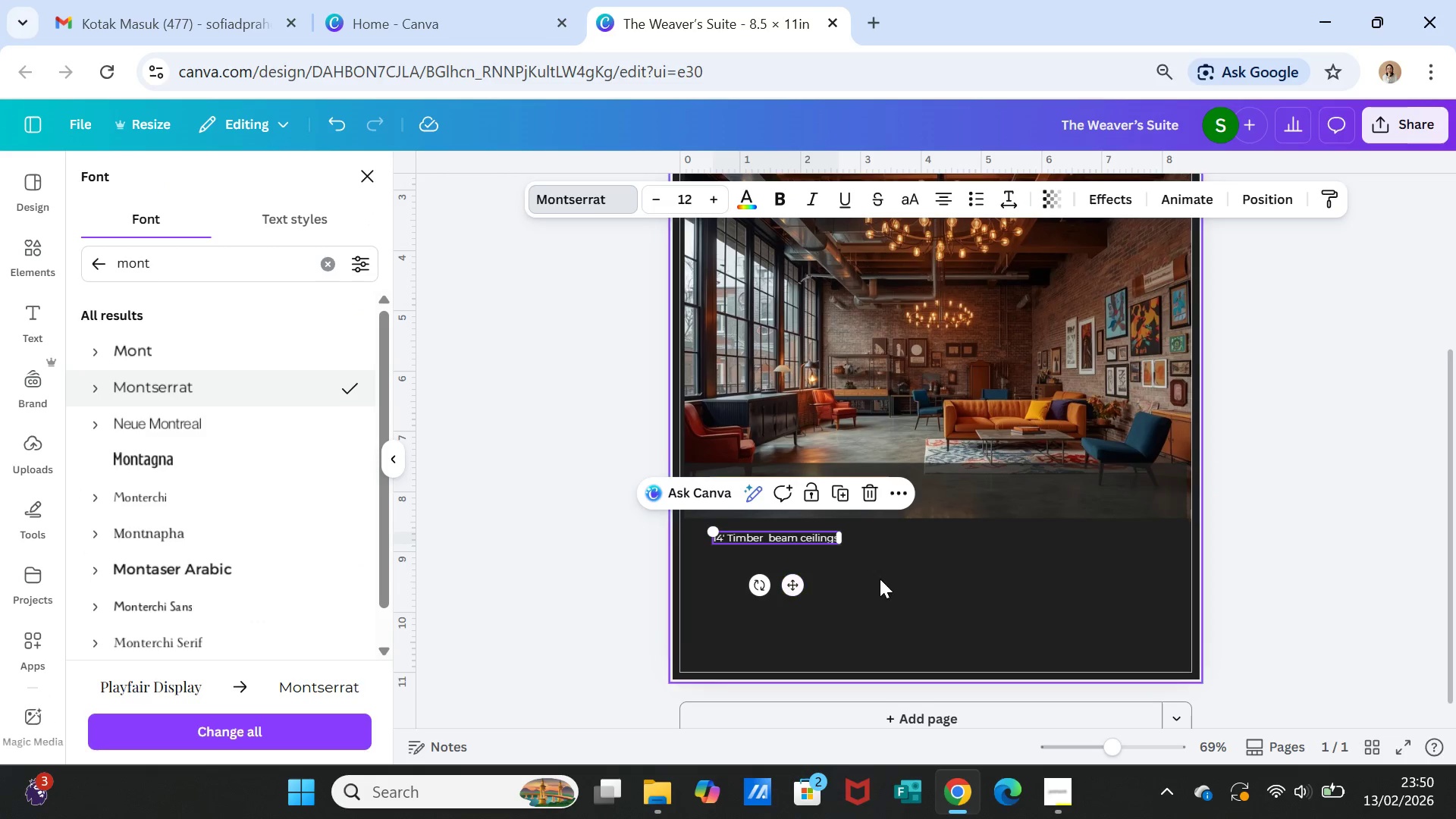 
left_click([881, 579])
 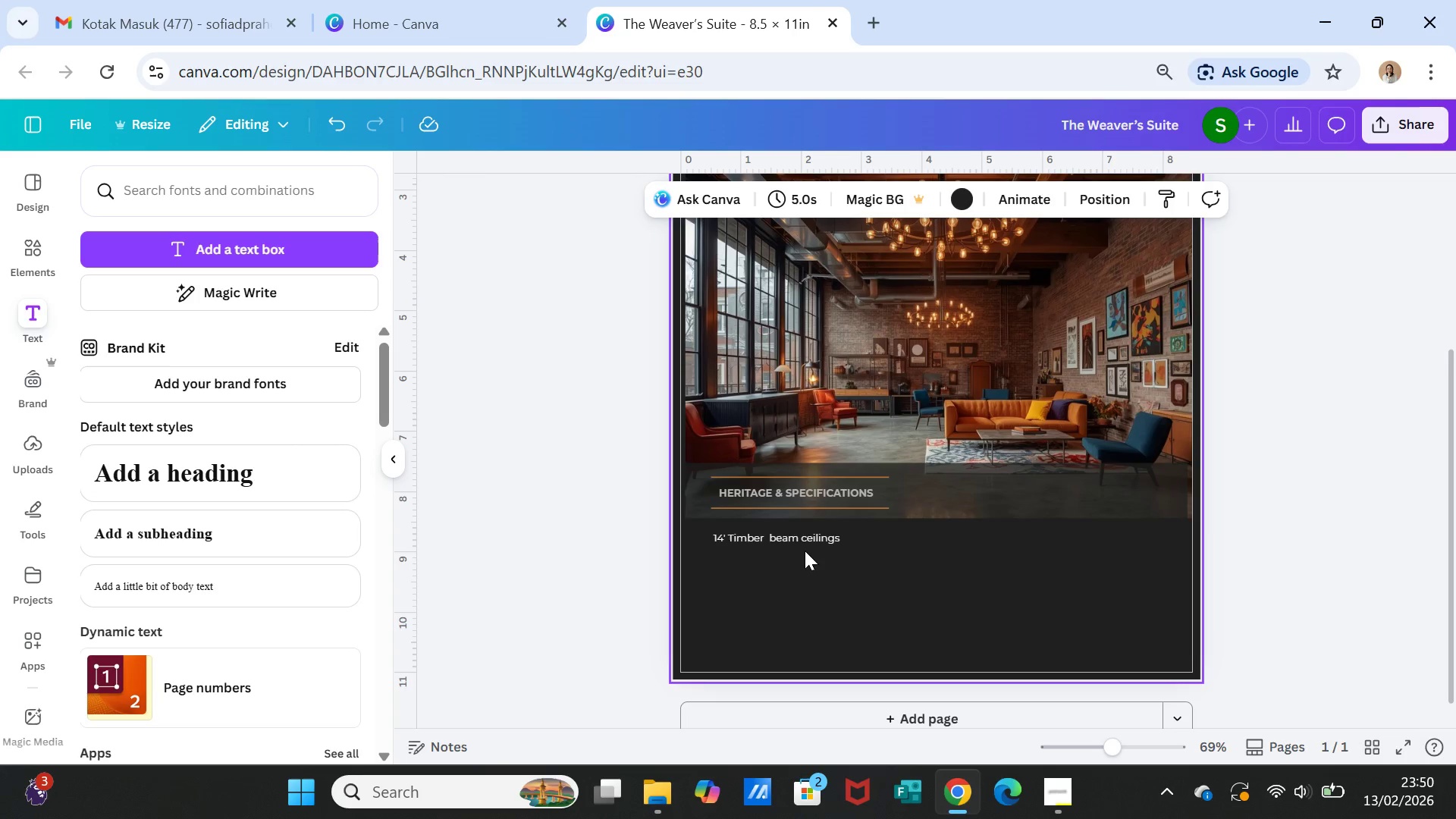 
left_click([804, 530])
 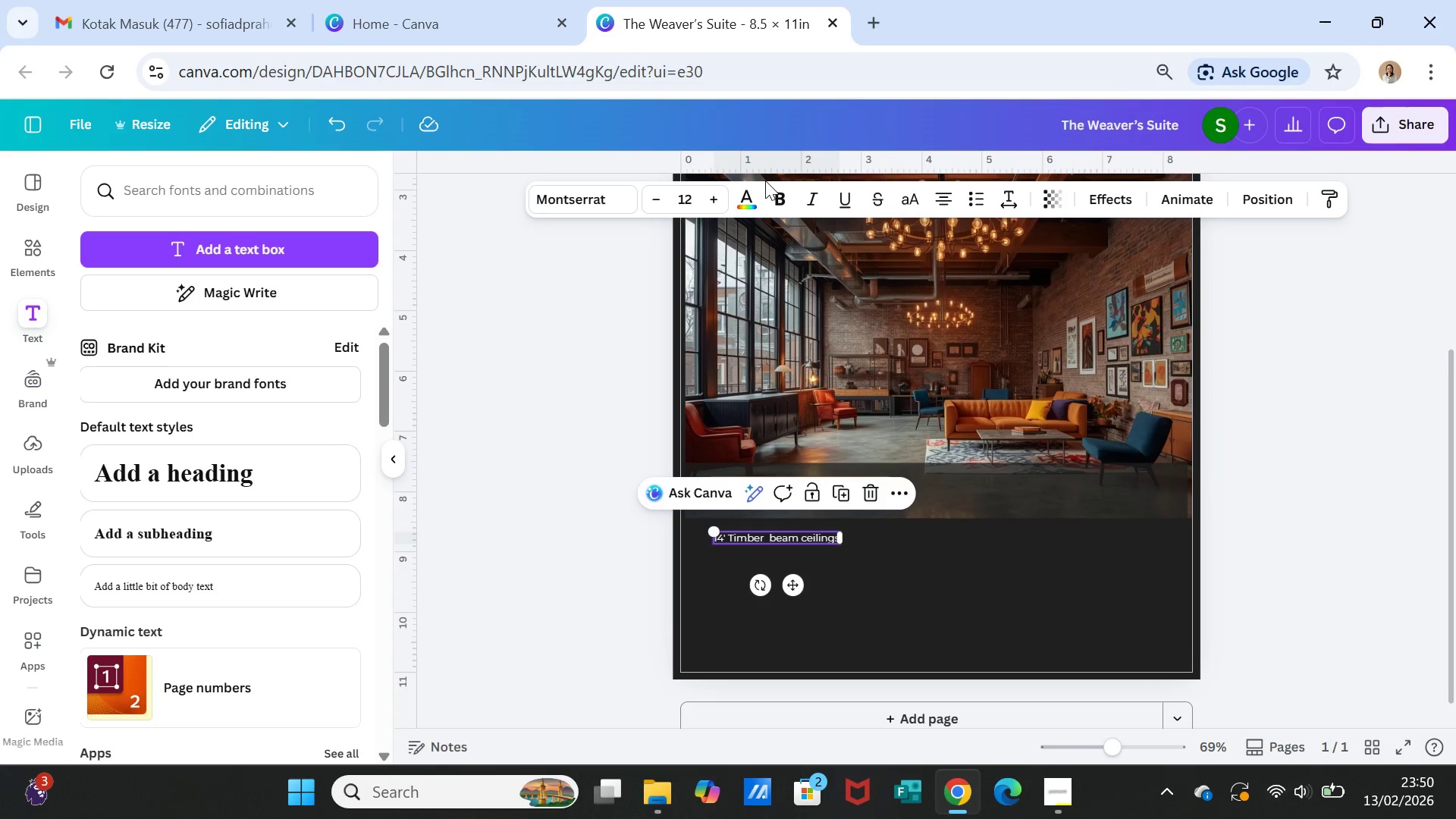 
left_click([750, 206])
 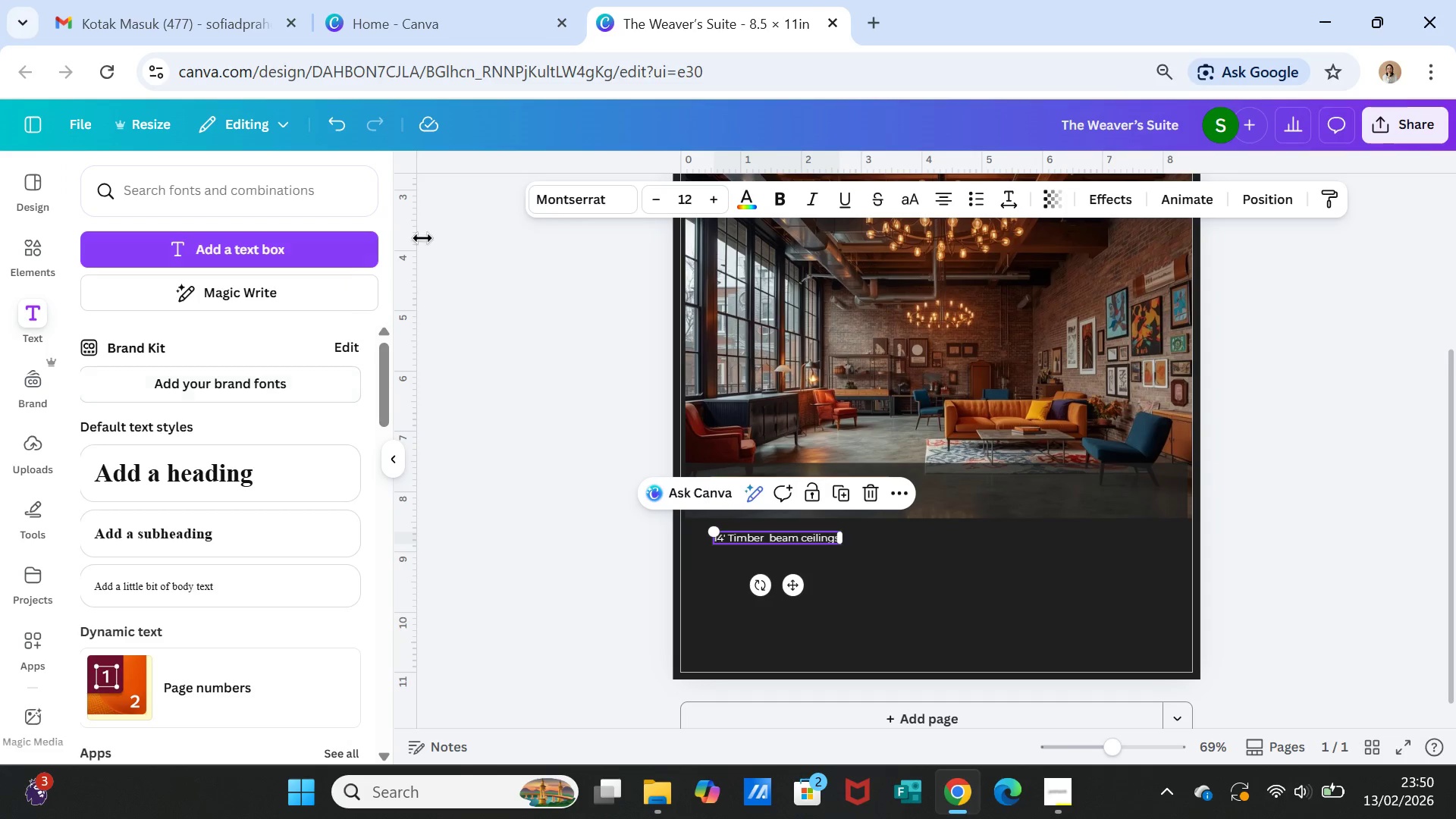 
left_click([745, 200])
 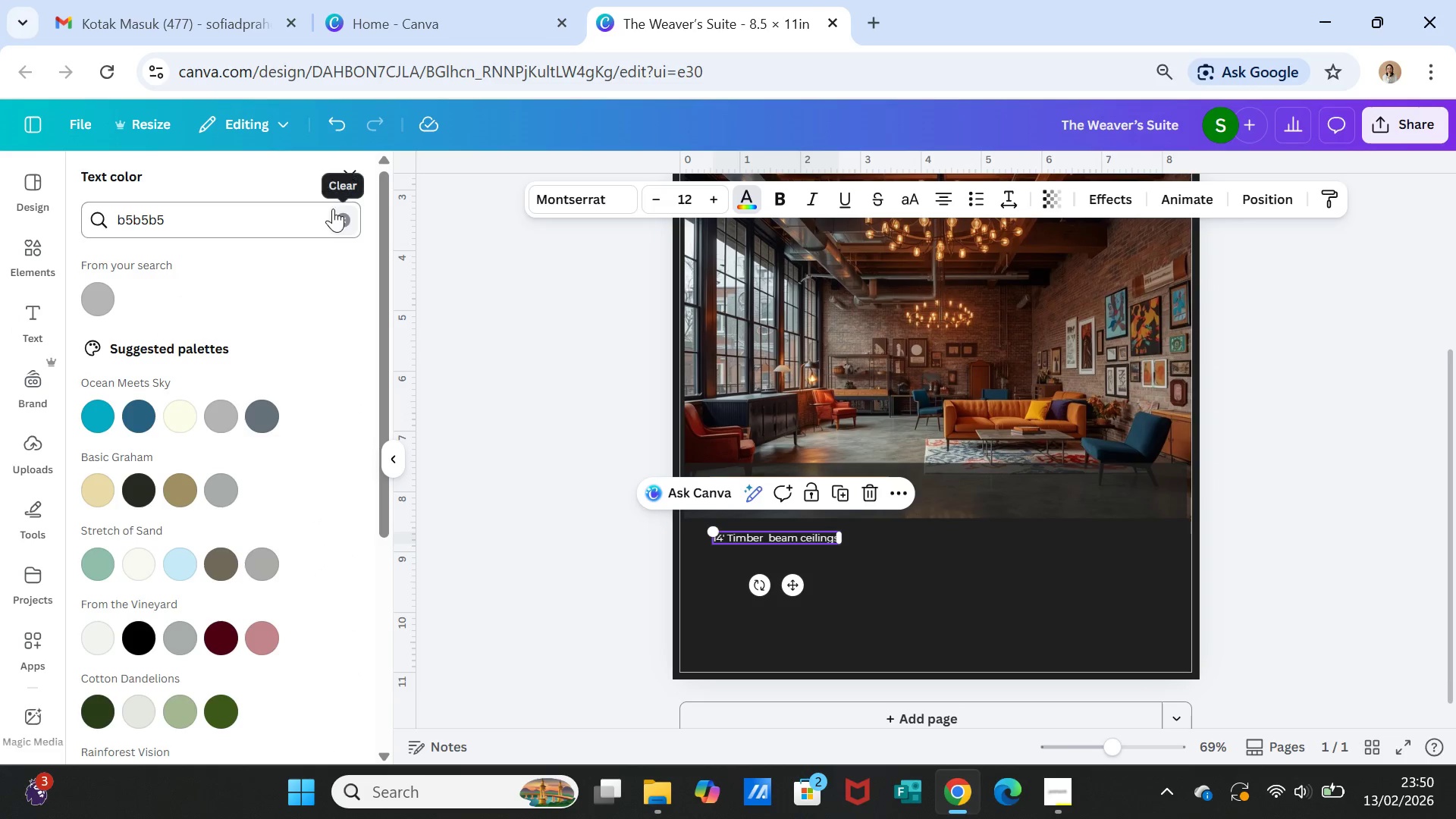 
left_click([347, 220])
 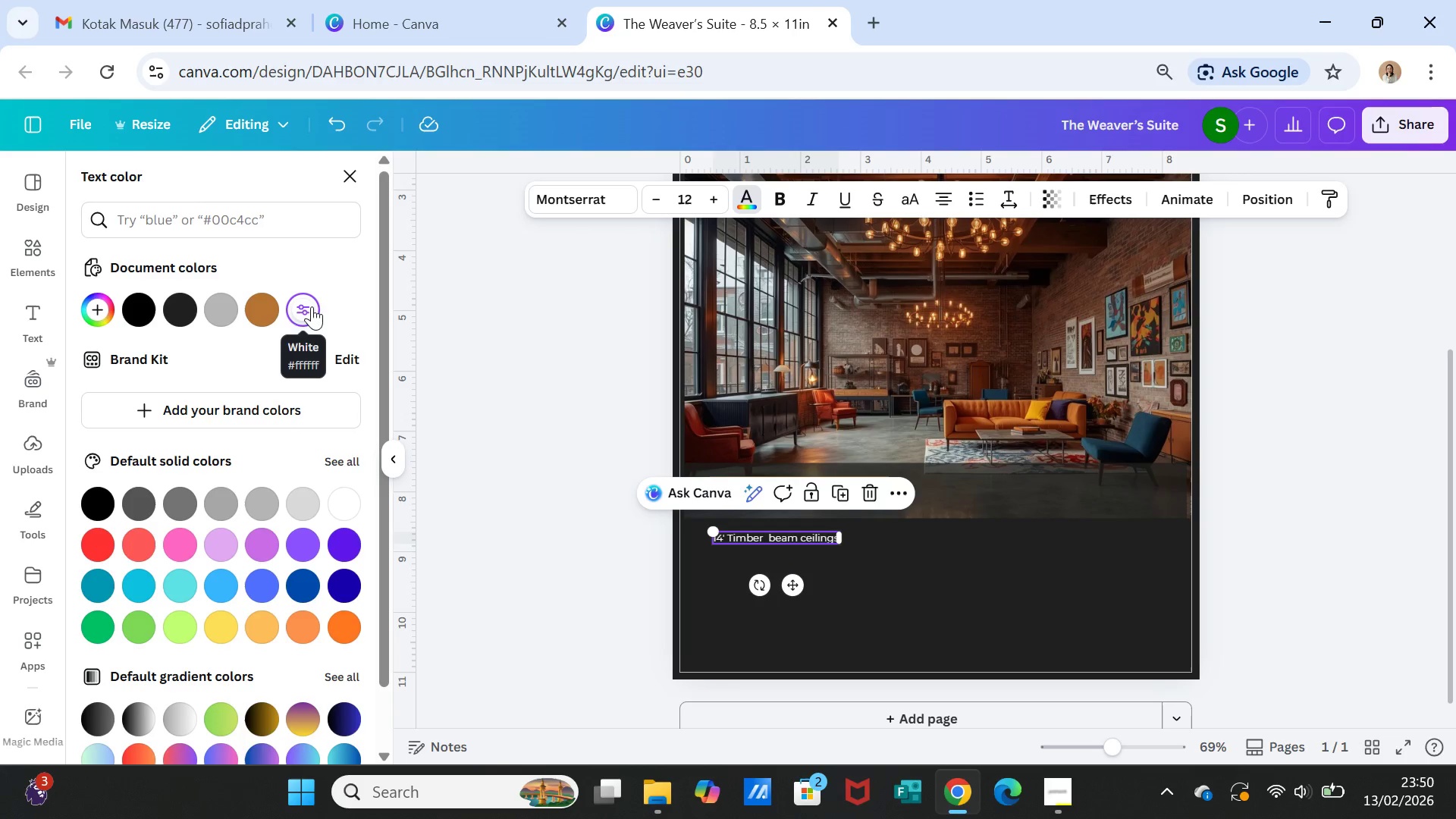 
left_click([312, 306])
 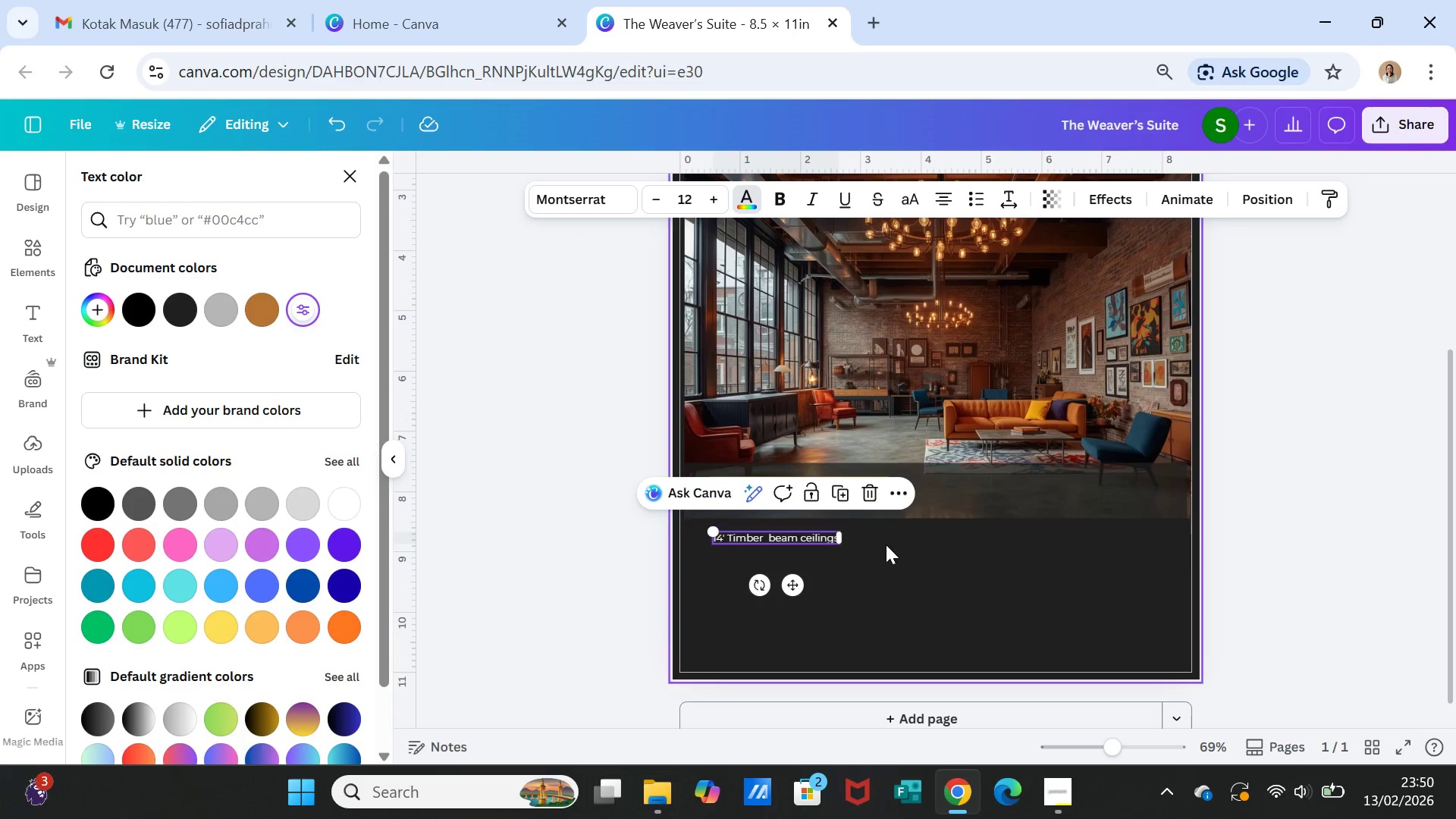 
left_click([884, 556])
 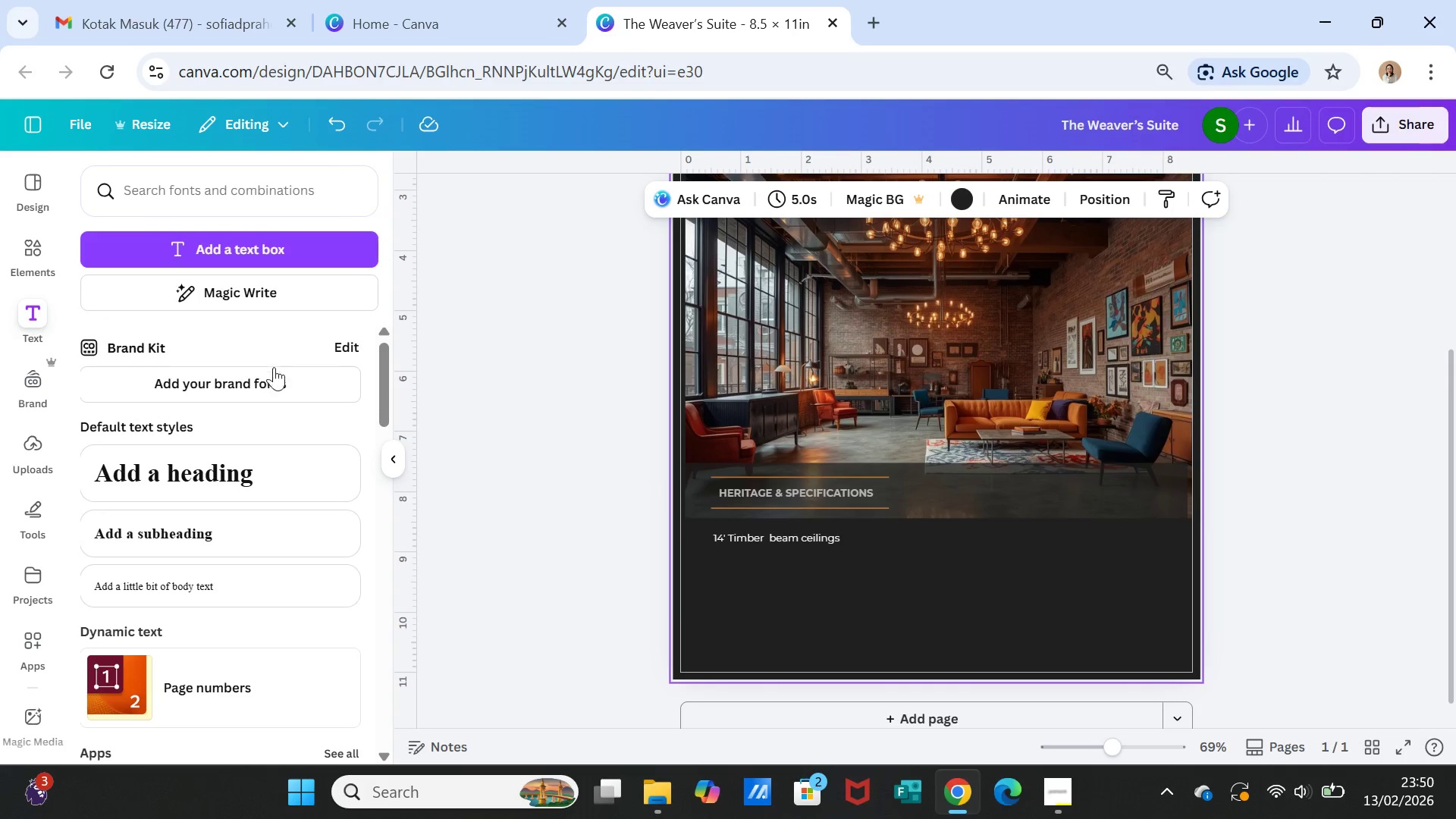 
wait(5.66)
 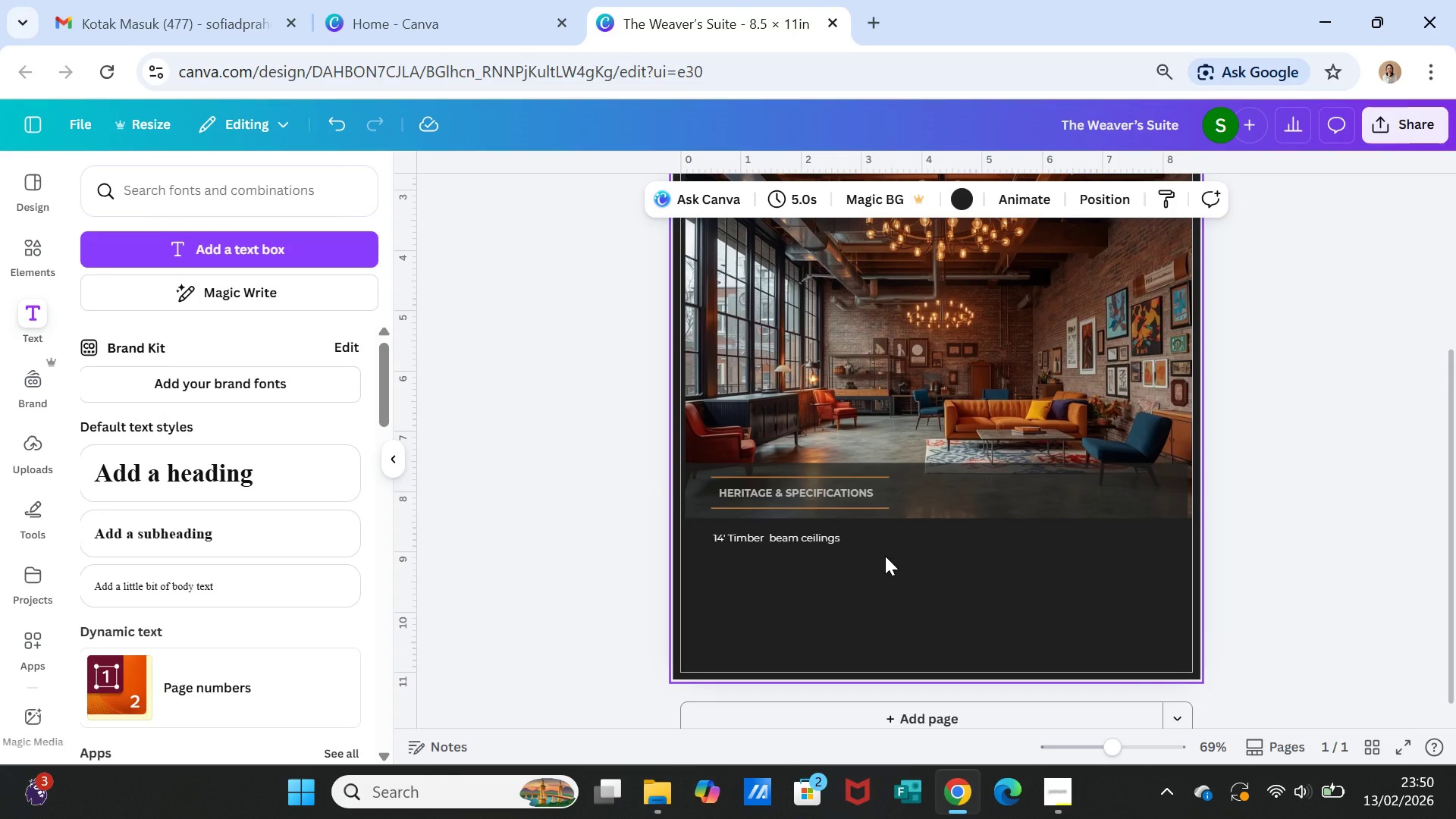 
left_click([26, 261])
 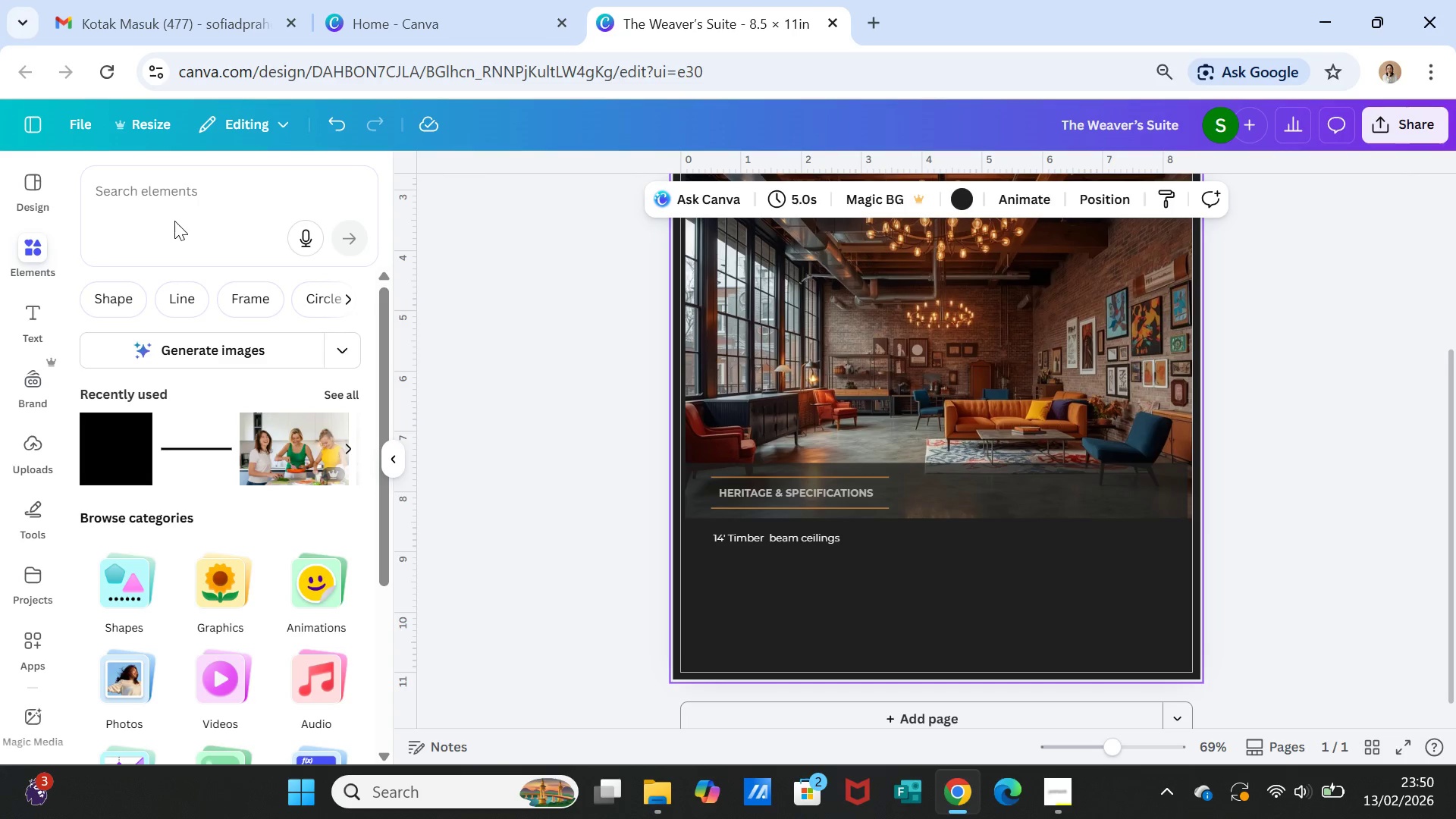 
left_click([174, 202])
 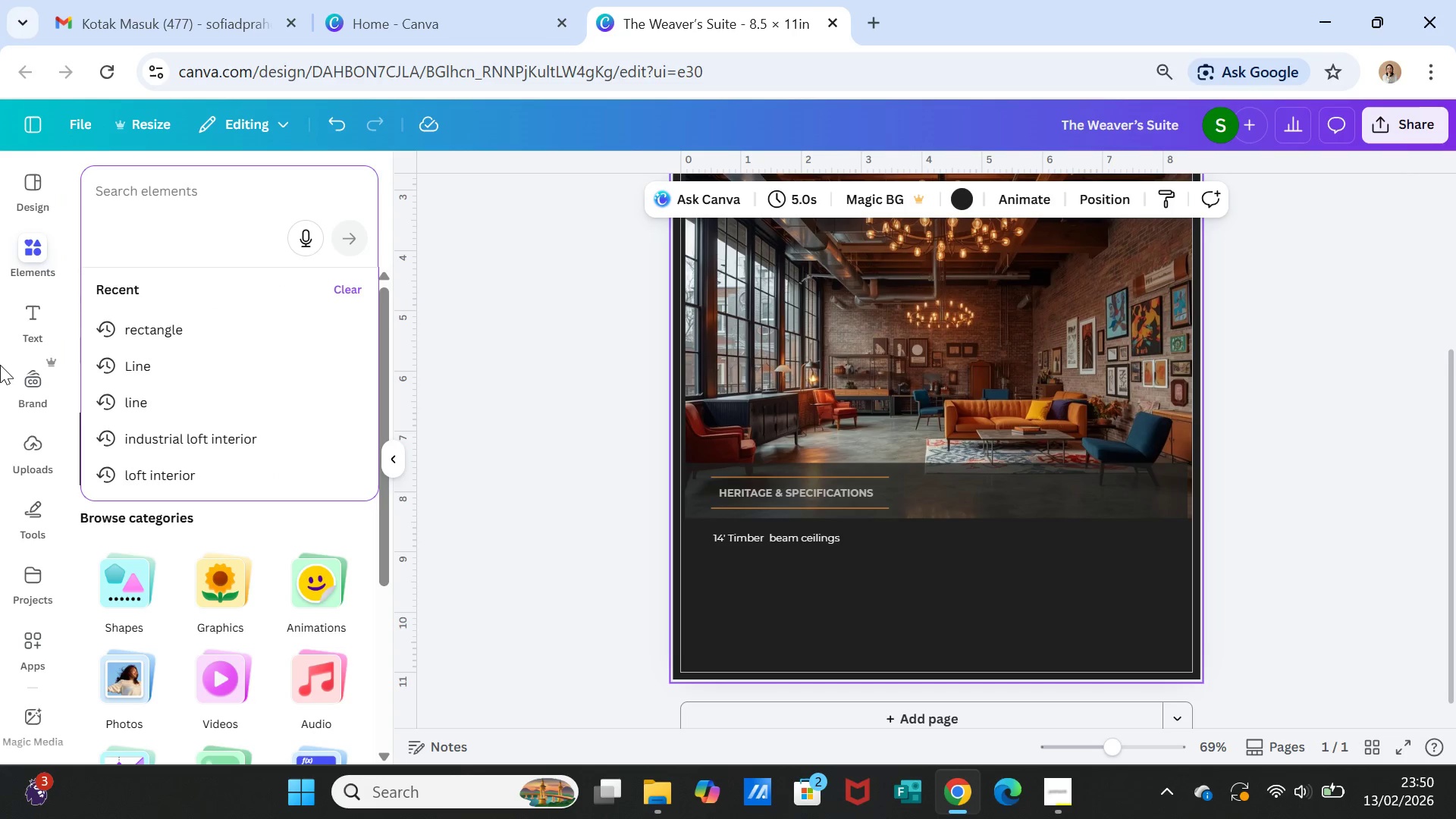 
type(dot)
 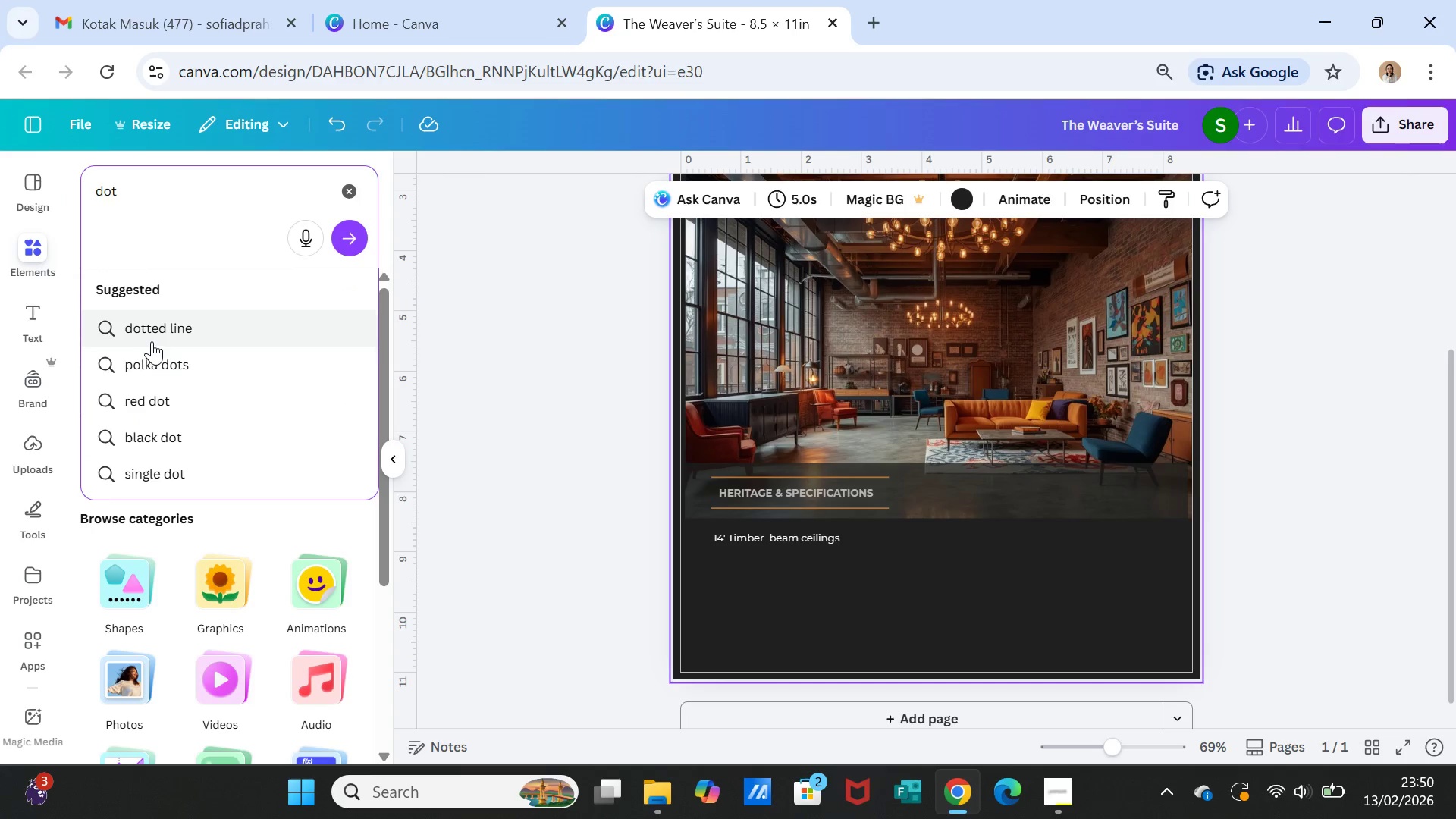 
left_click([169, 469])
 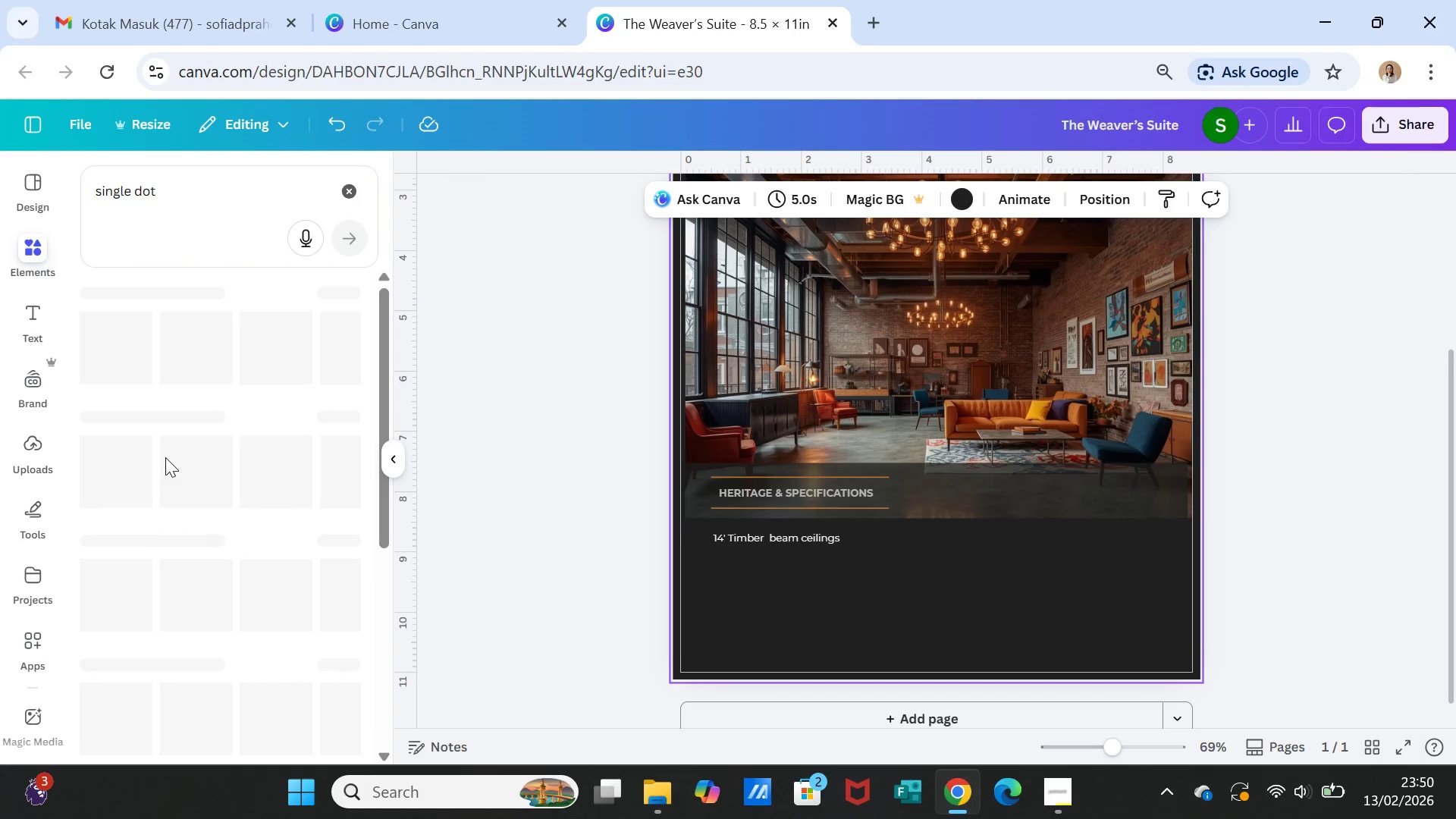 
mouse_move([179, 444])
 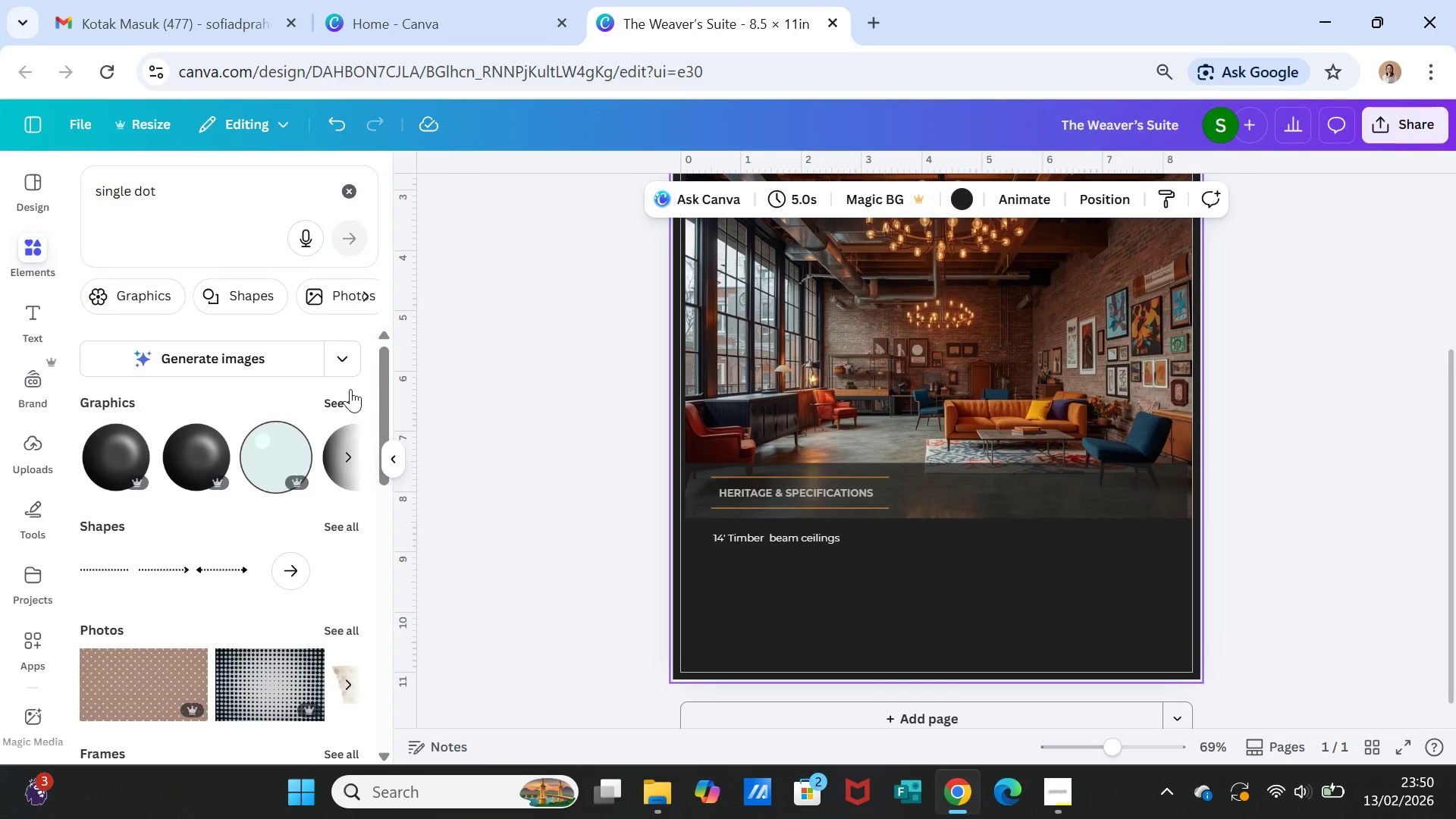 
left_click([348, 392])
 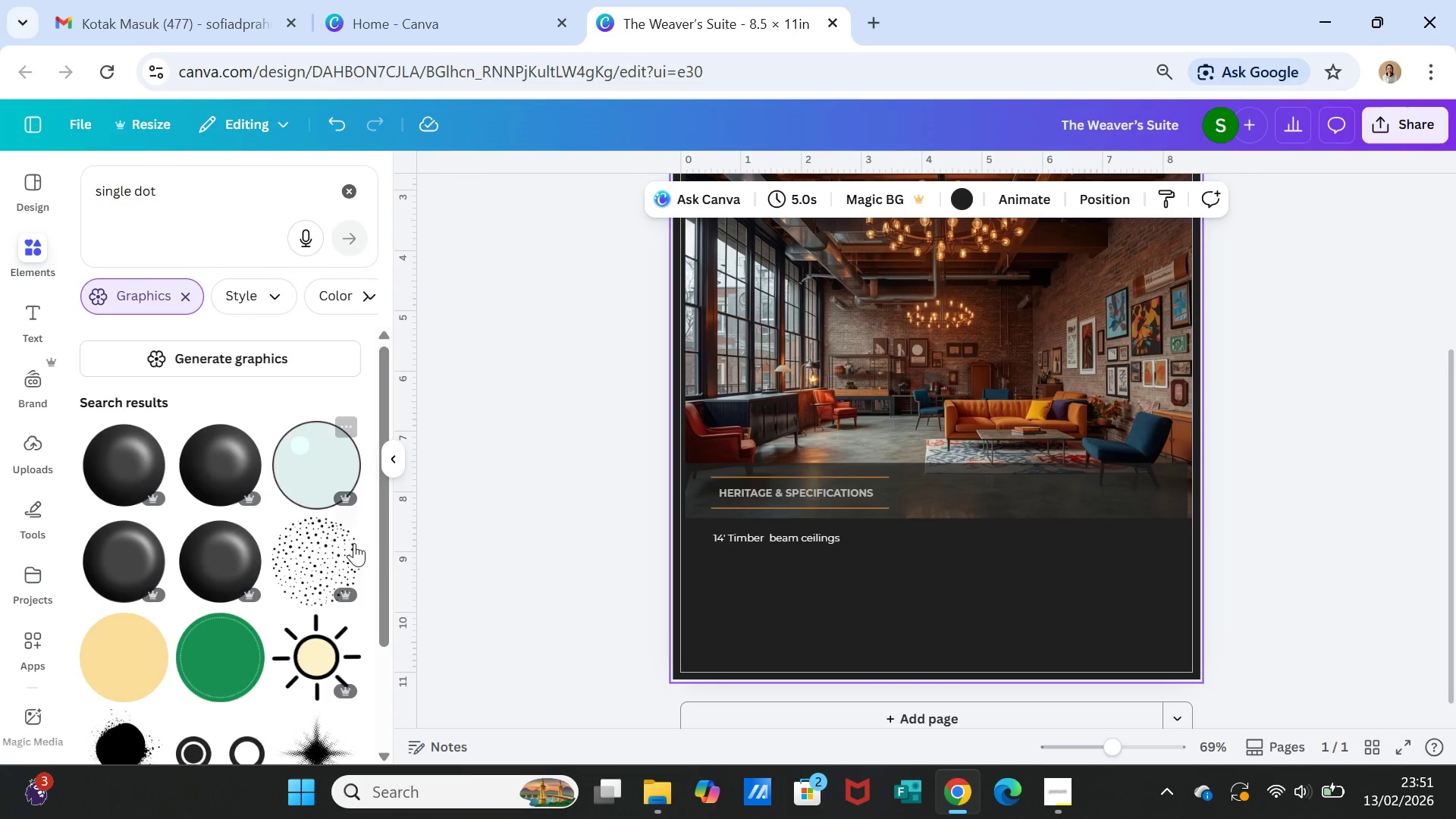 
scroll: coordinate [358, 599], scroll_direction: down, amount: 4.0
 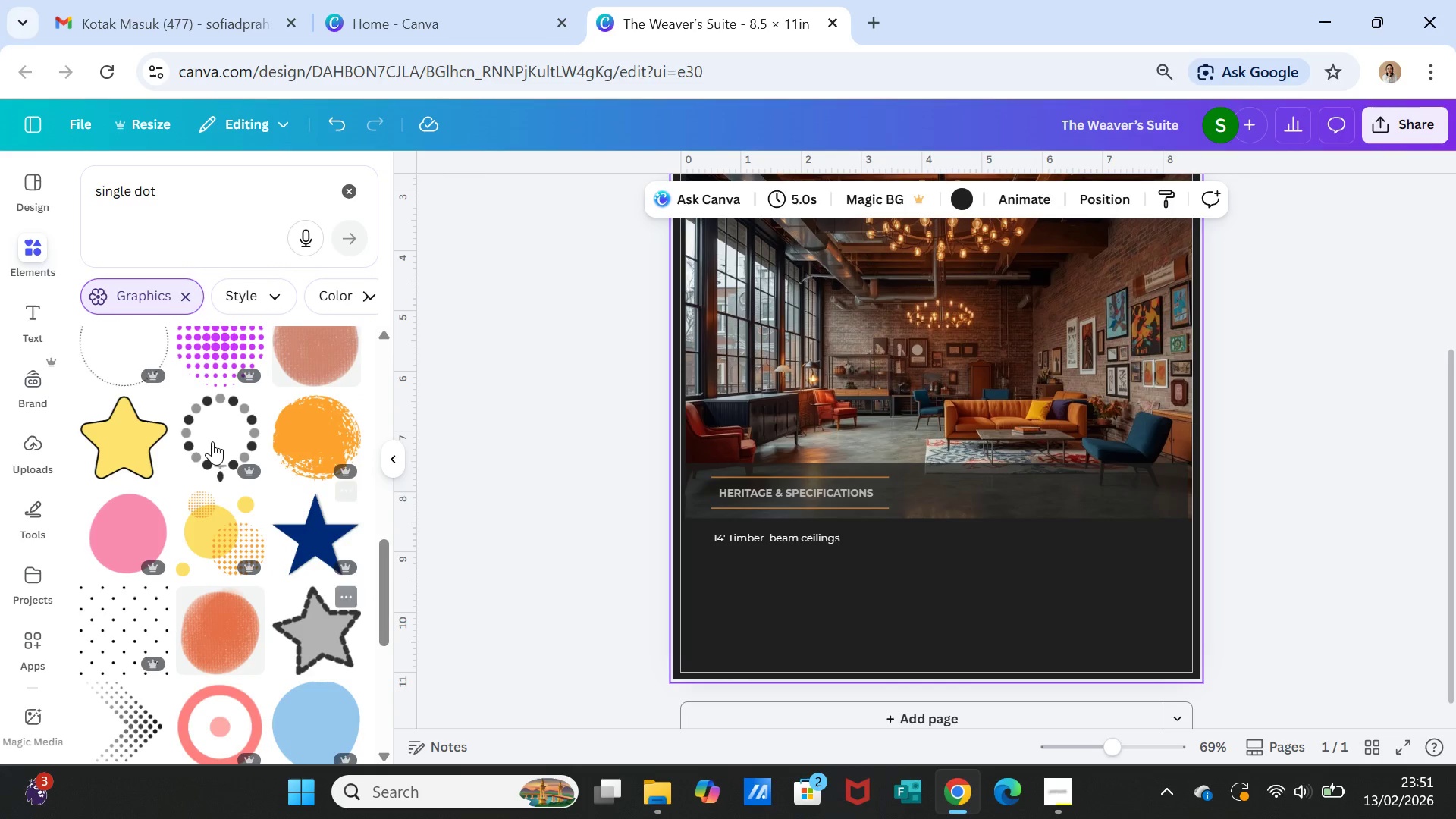 
double_click([161, 196])
 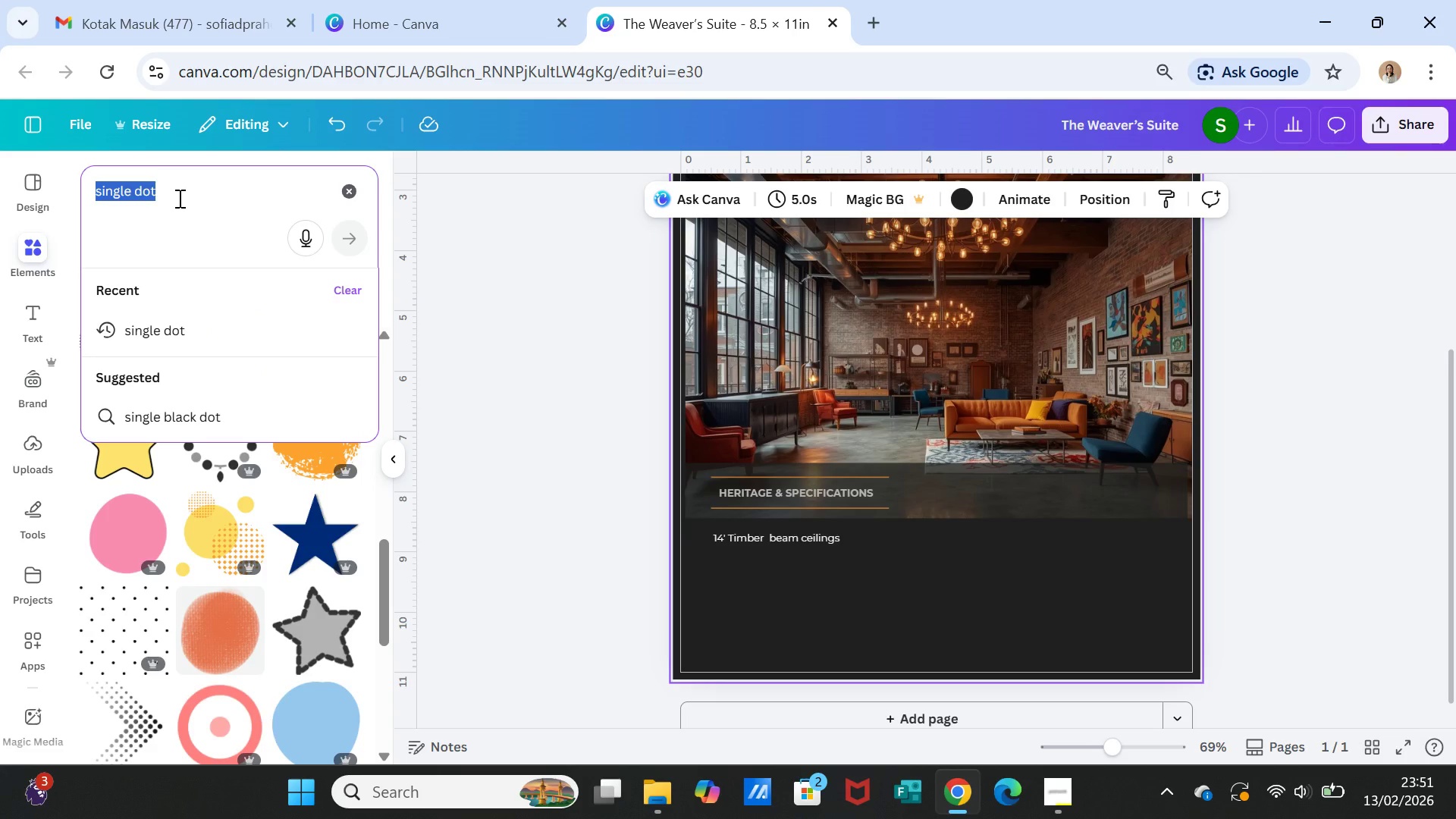 
type(dot)
 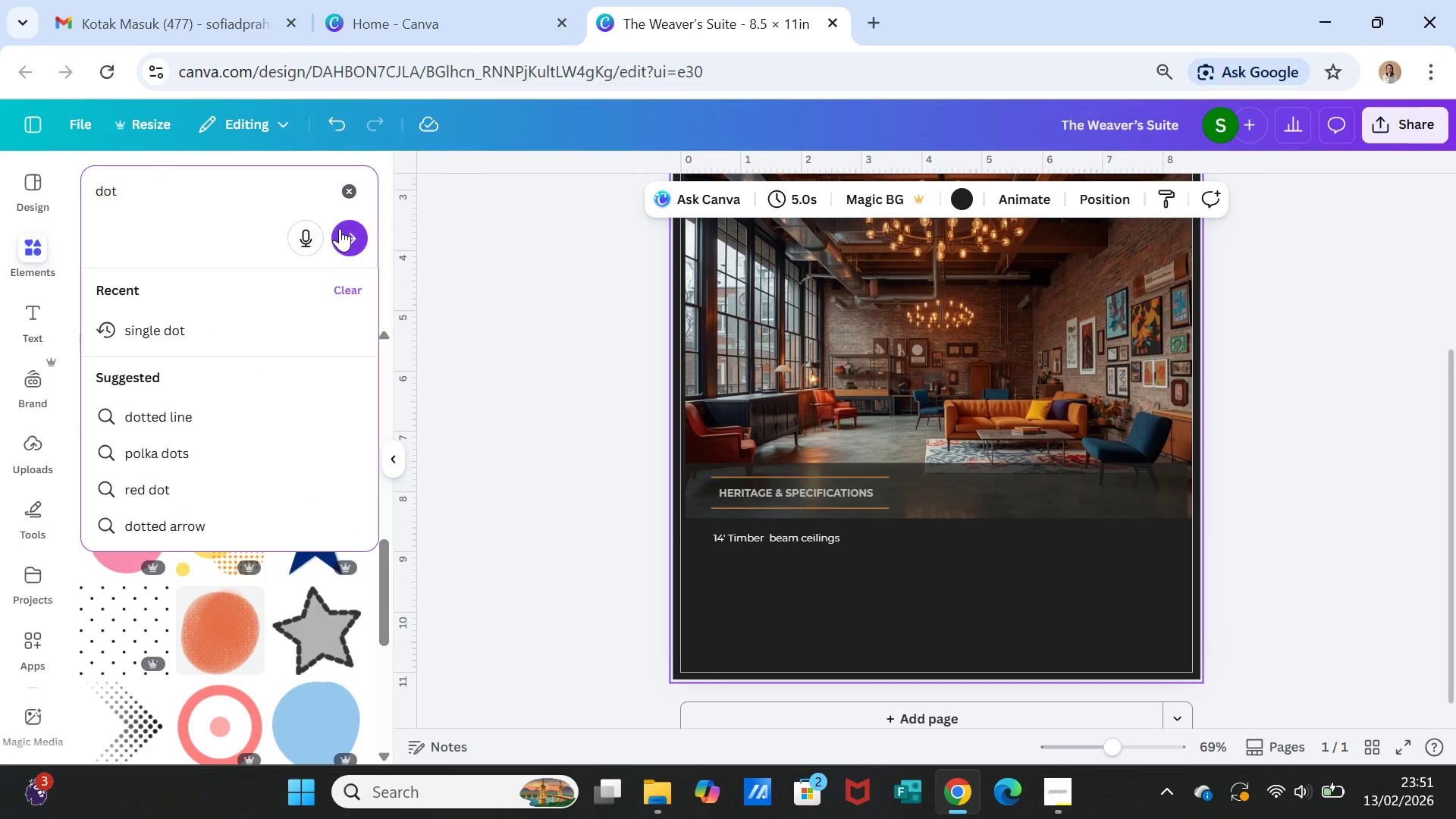 
left_click([342, 229])
 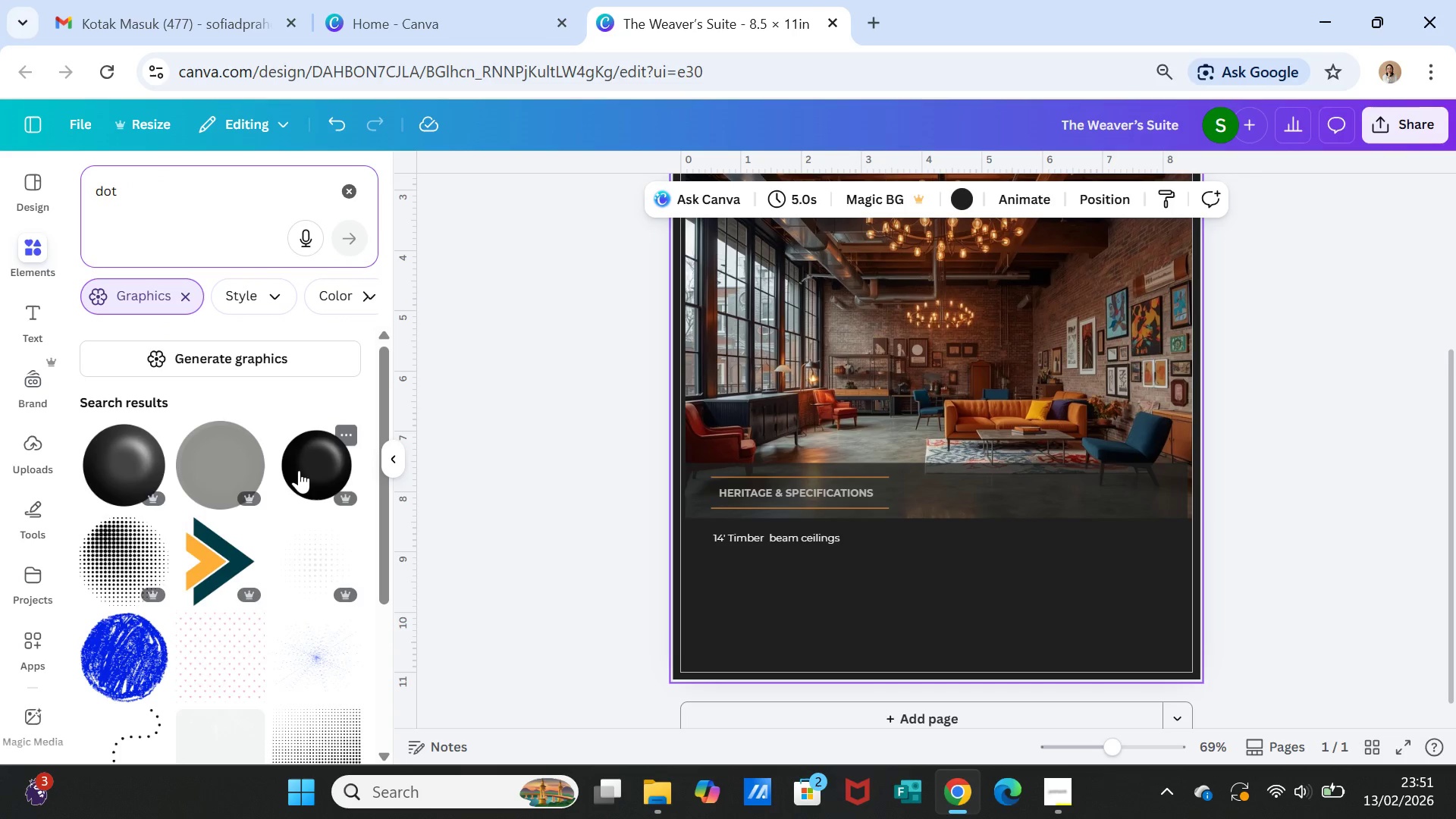 
scroll: coordinate [289, 520], scroll_direction: down, amount: 10.0
 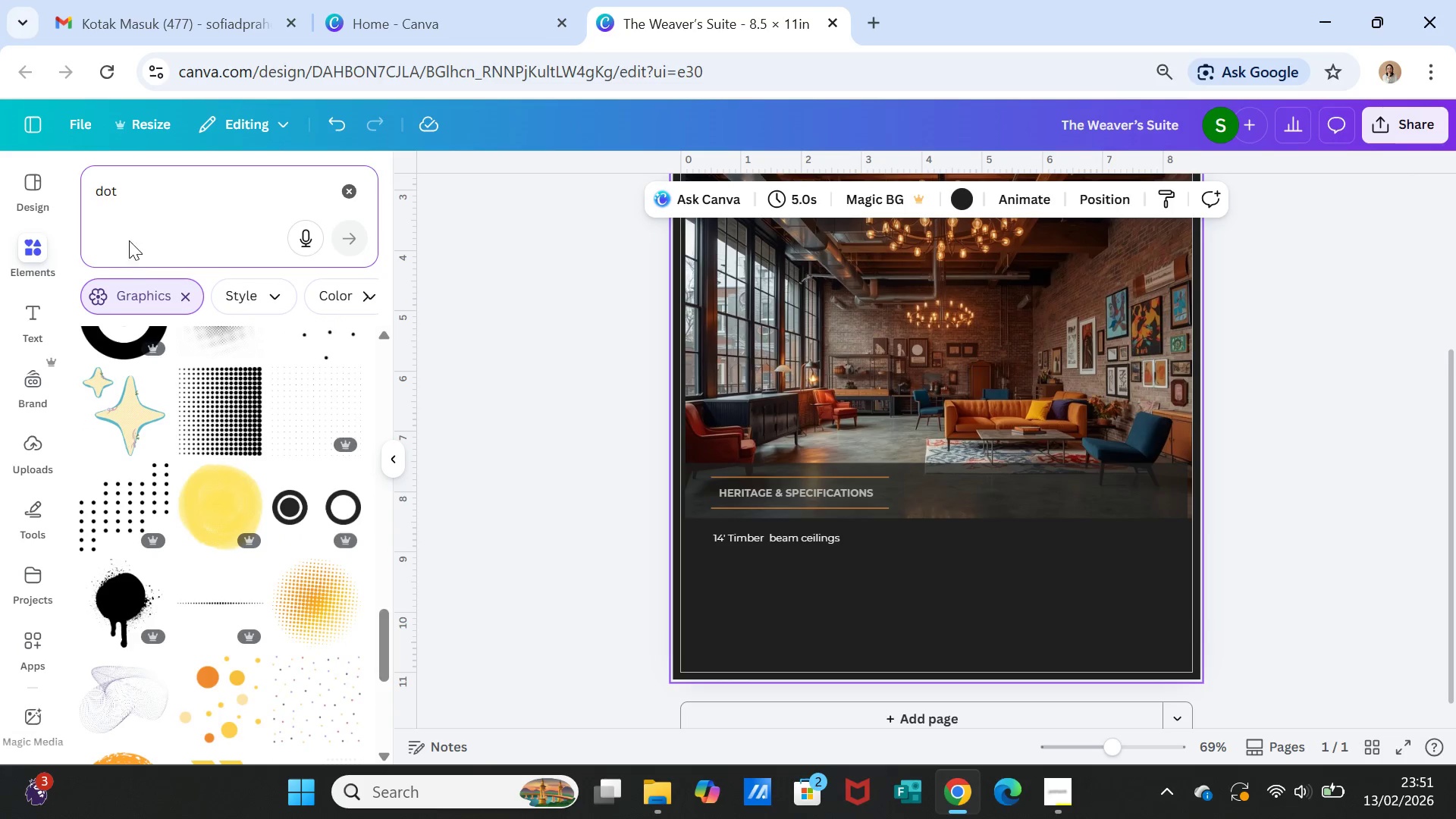 
left_click([133, 199])
 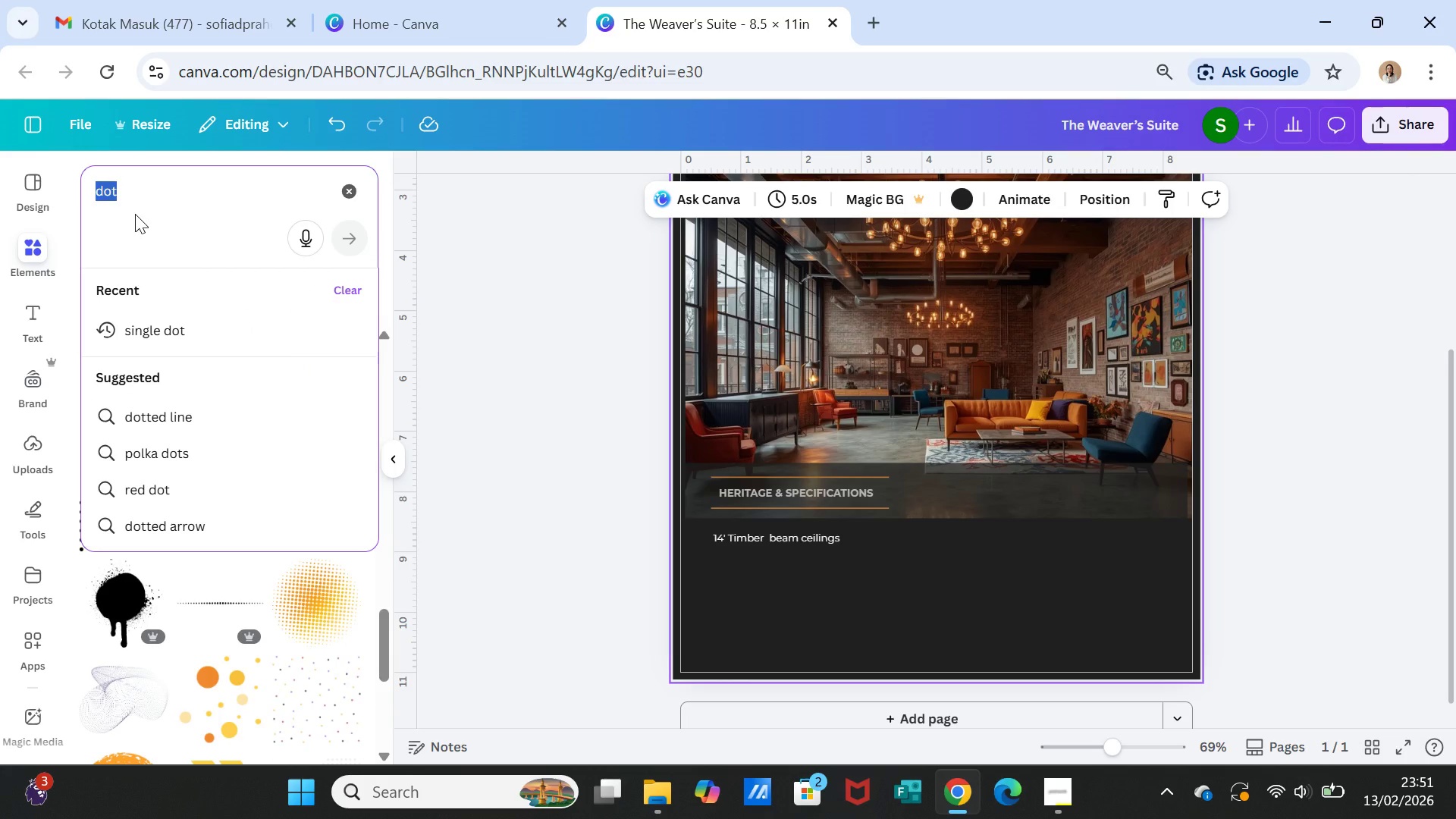 
wait(6.17)
 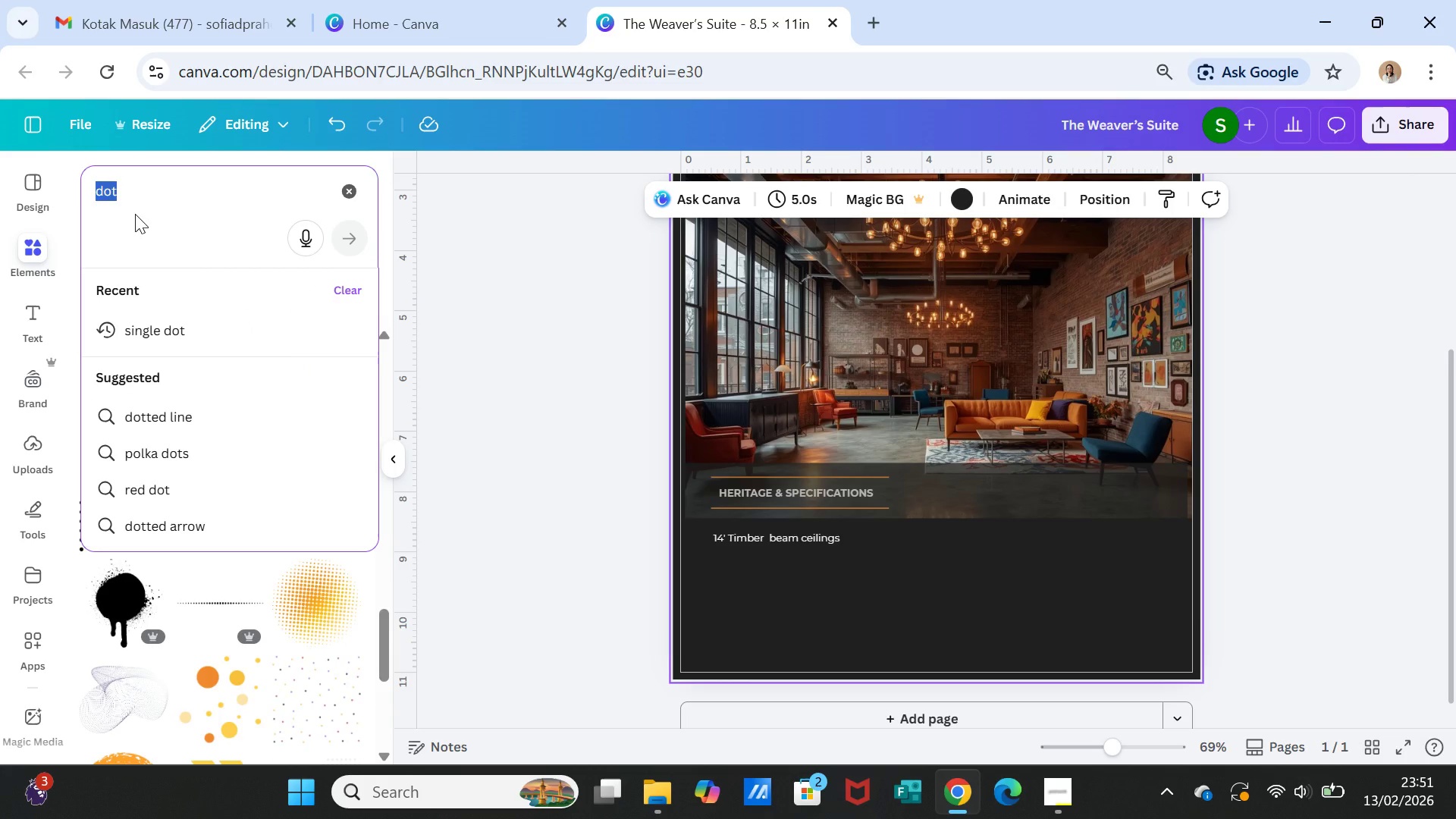 
type(bullet)
 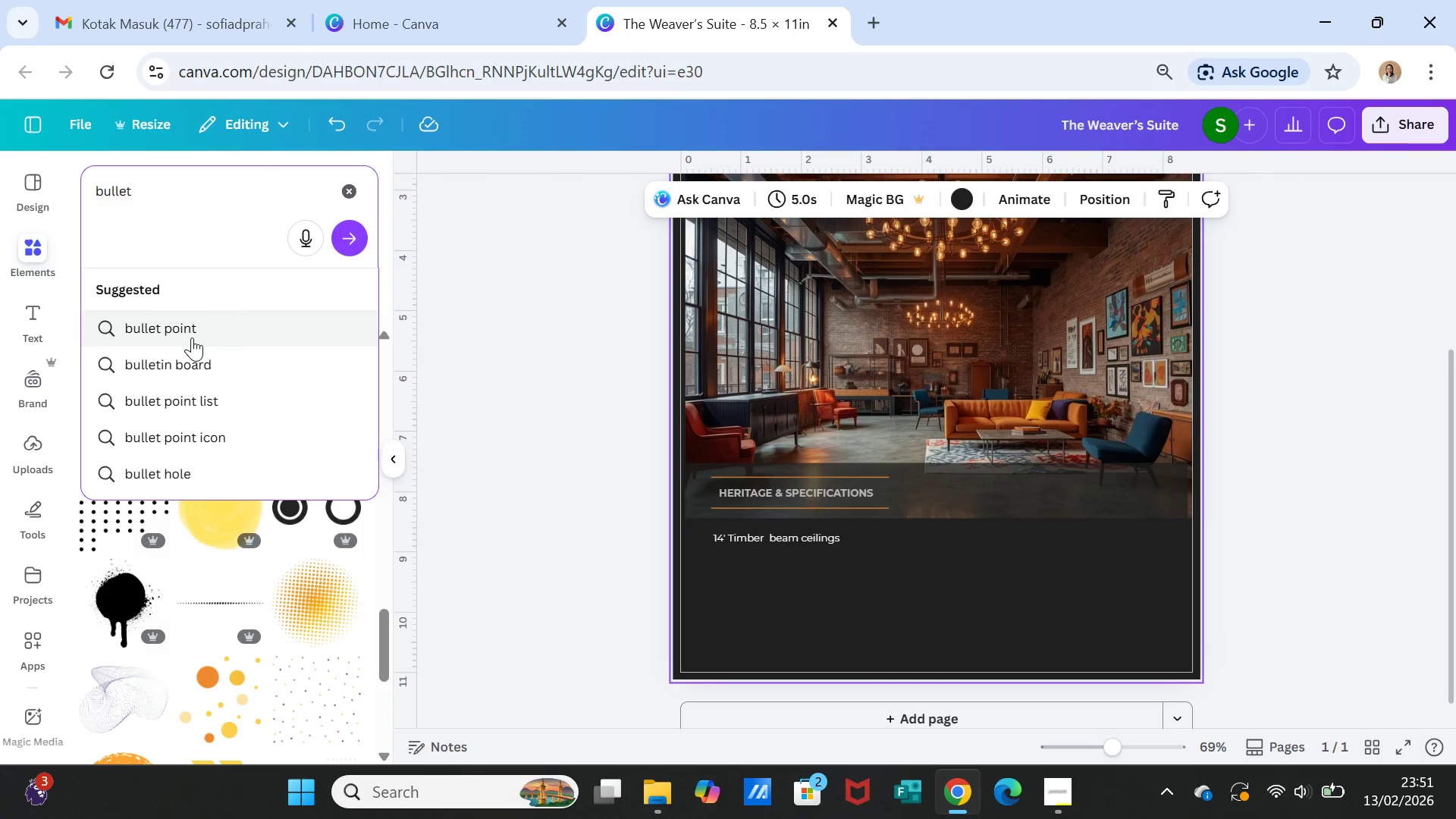 
left_click([217, 402])
 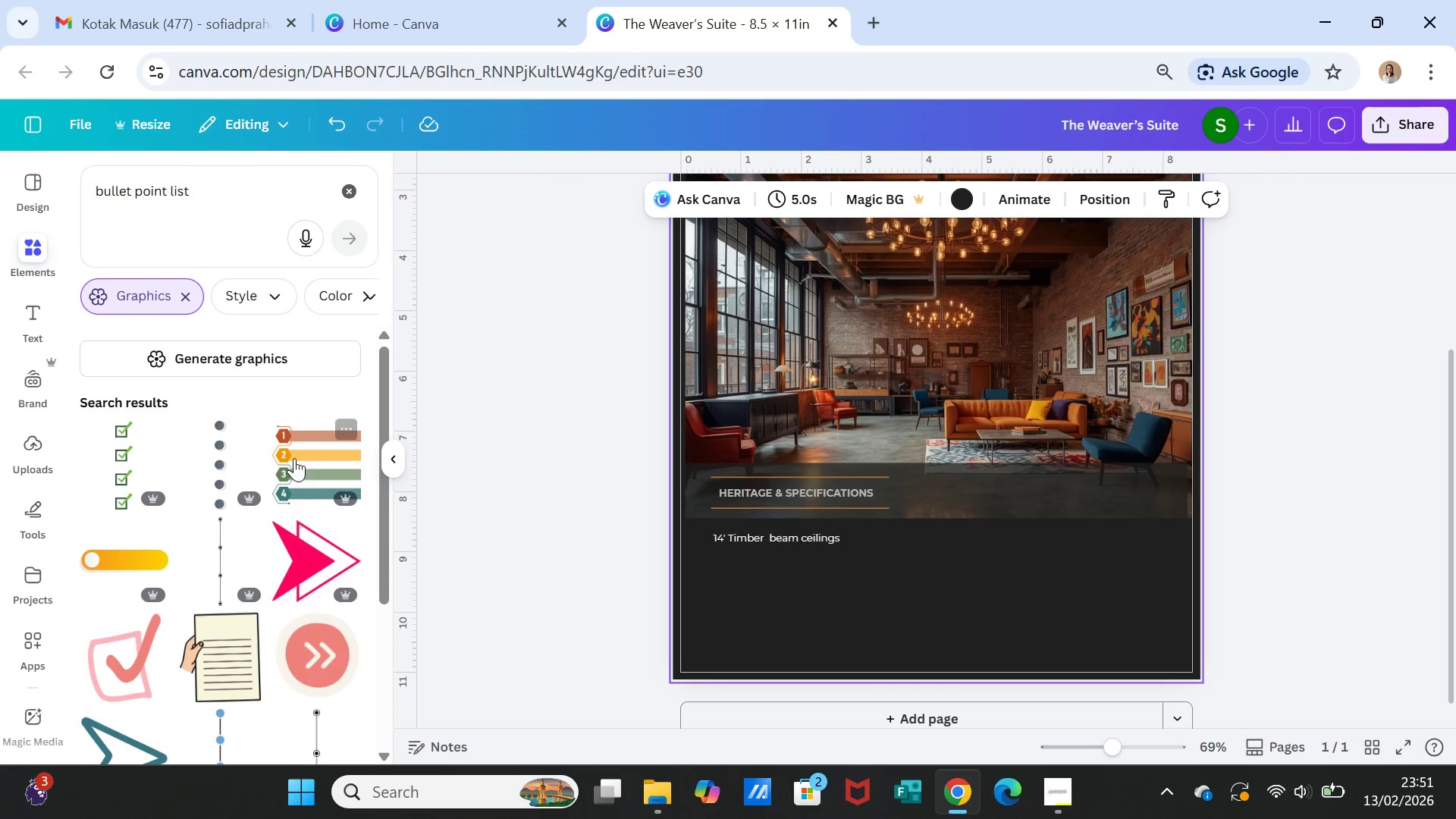 
scroll: coordinate [306, 506], scroll_direction: down, amount: 6.0
 